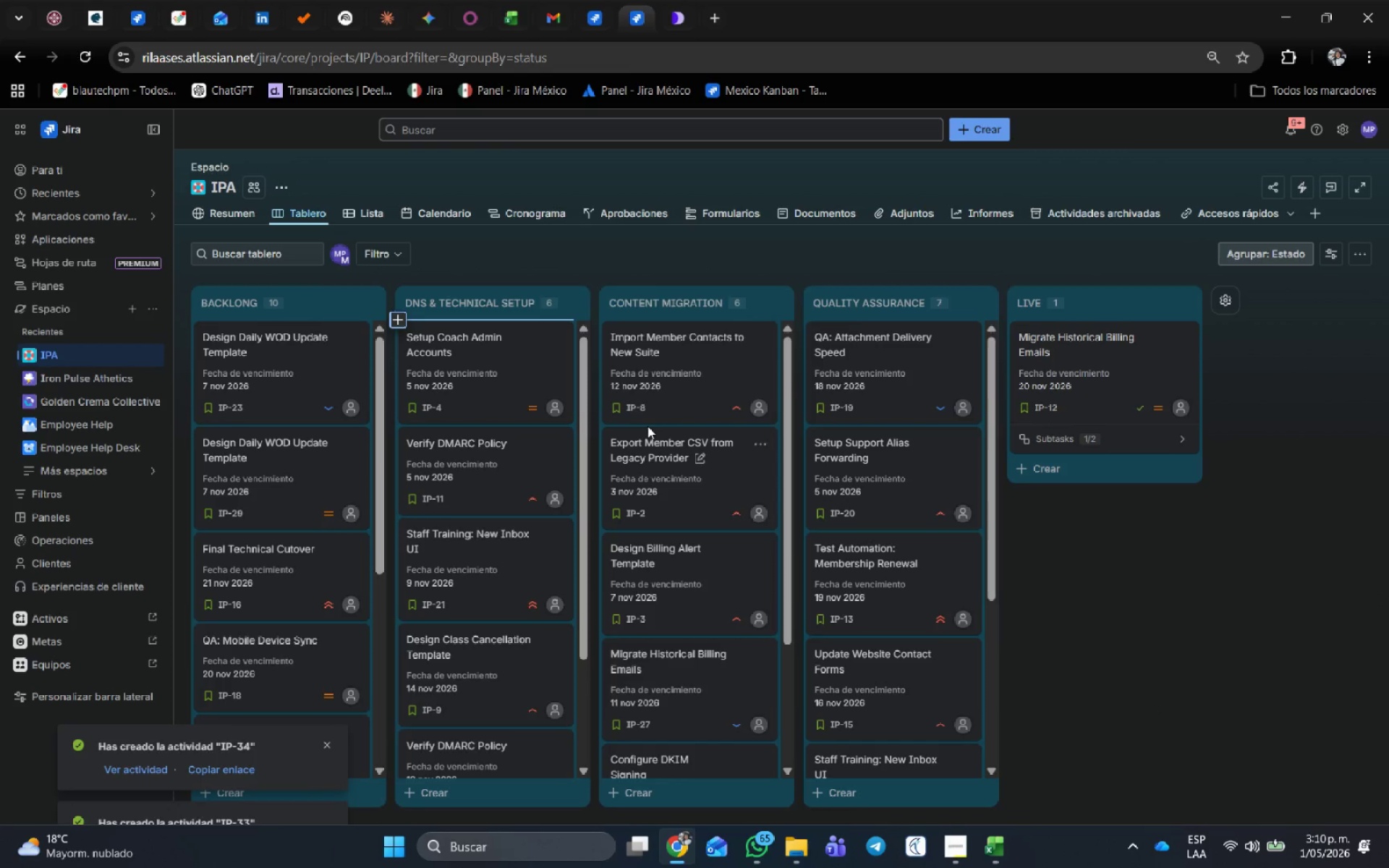 
left_click([651, 378])
 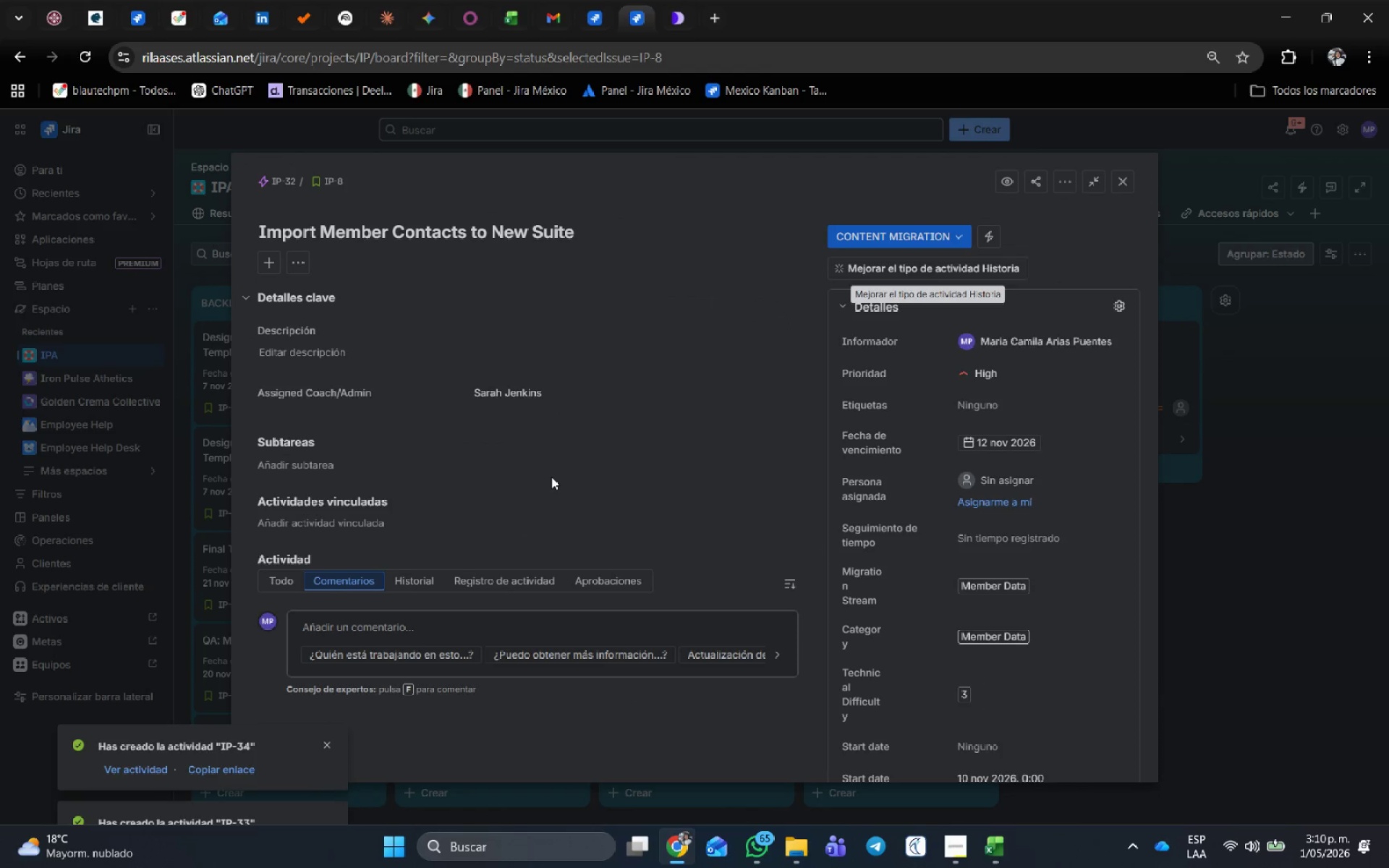 
left_click([294, 462])
 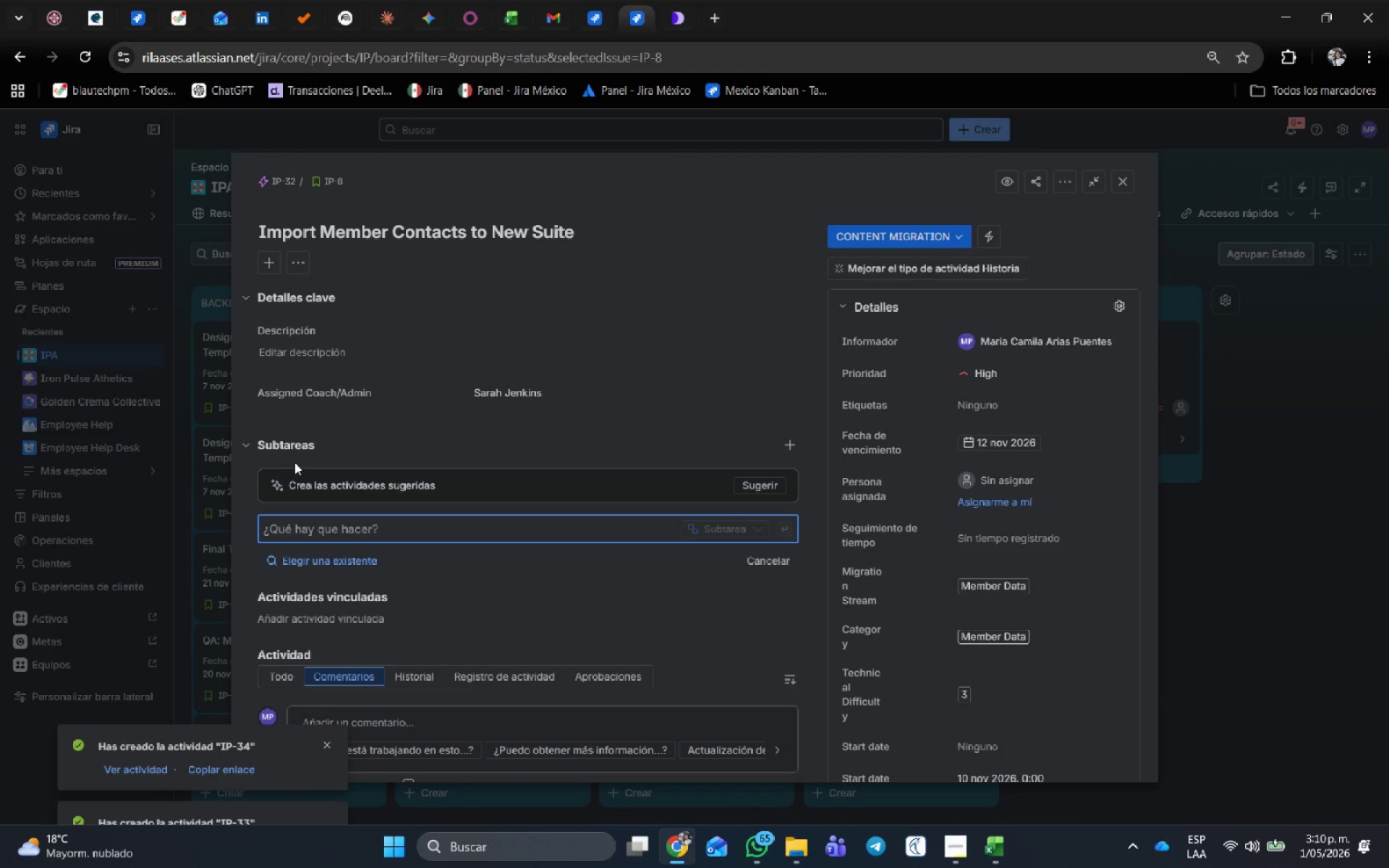 
type(Tarea 1 Import Member)
 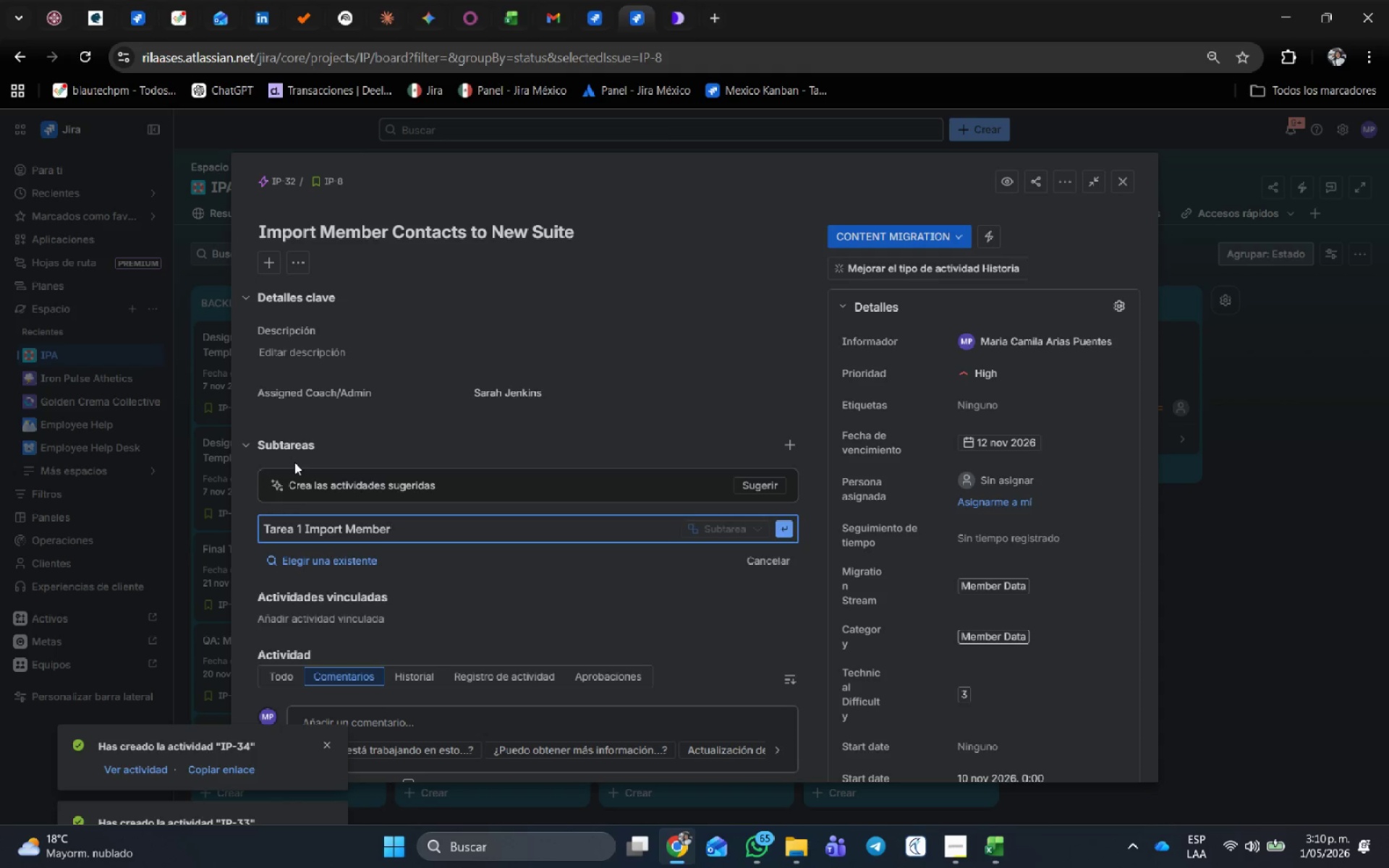 
key(Enter)
 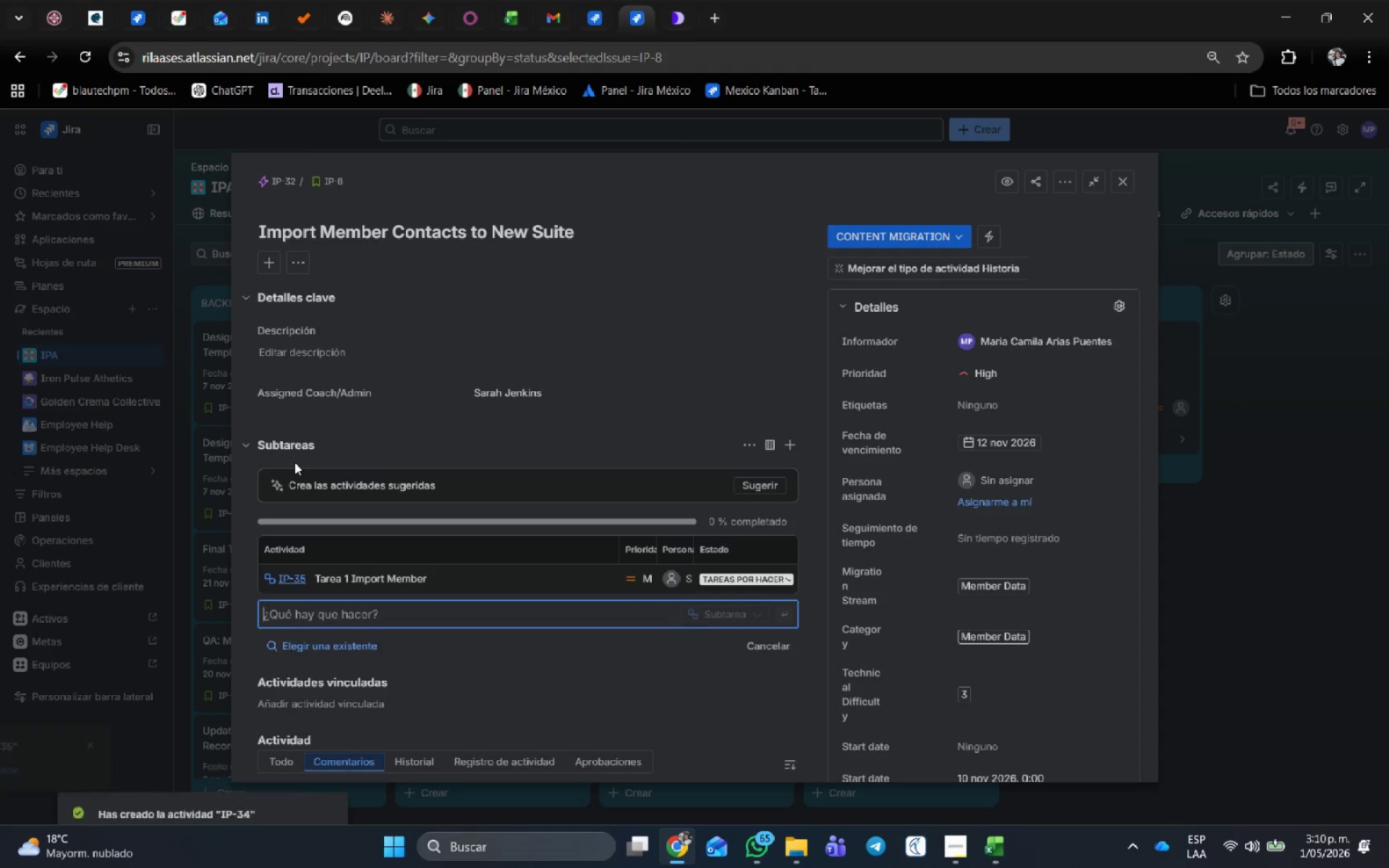 
type(Tarea 2 Import Member)
 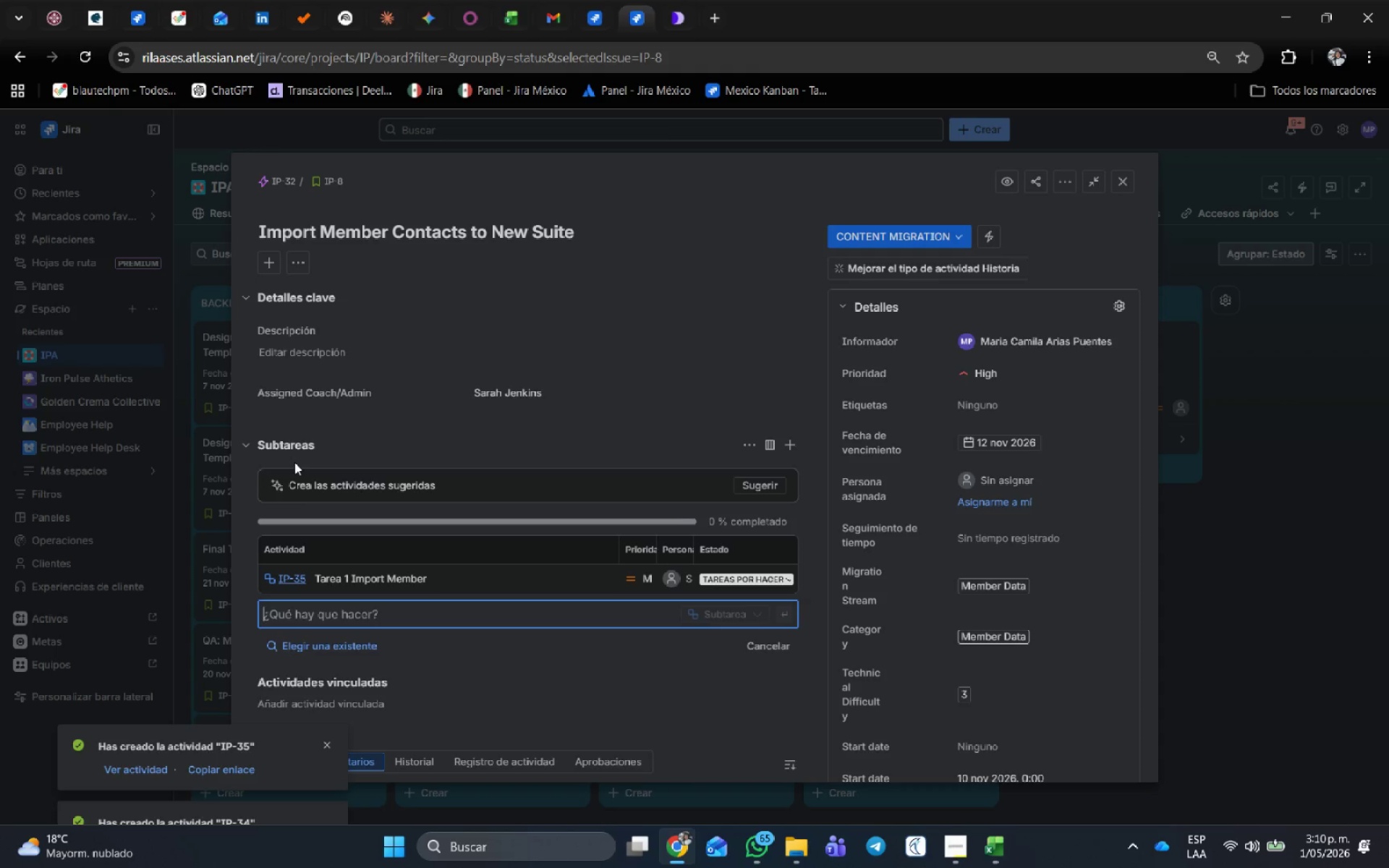 
 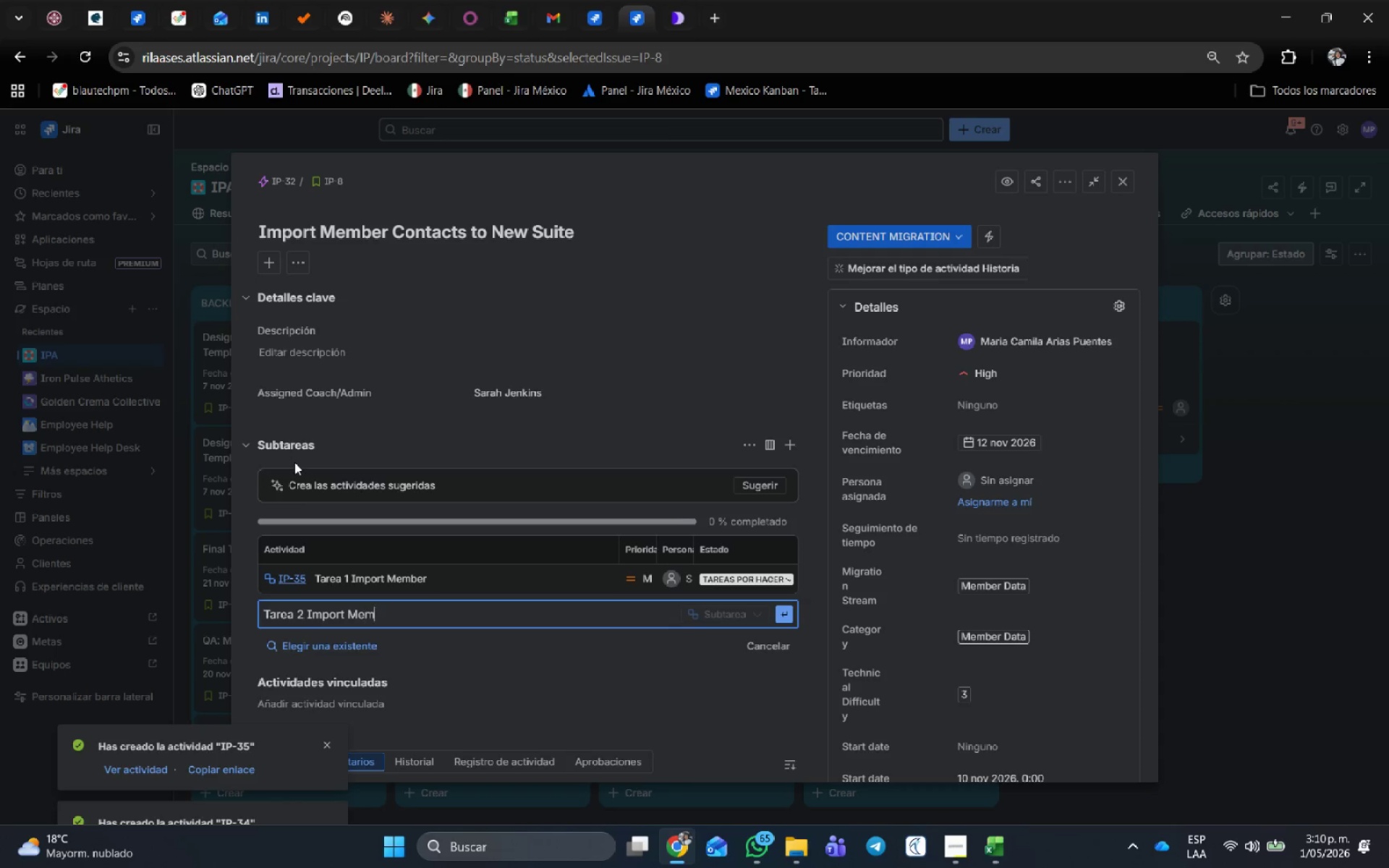 
key(Enter)
 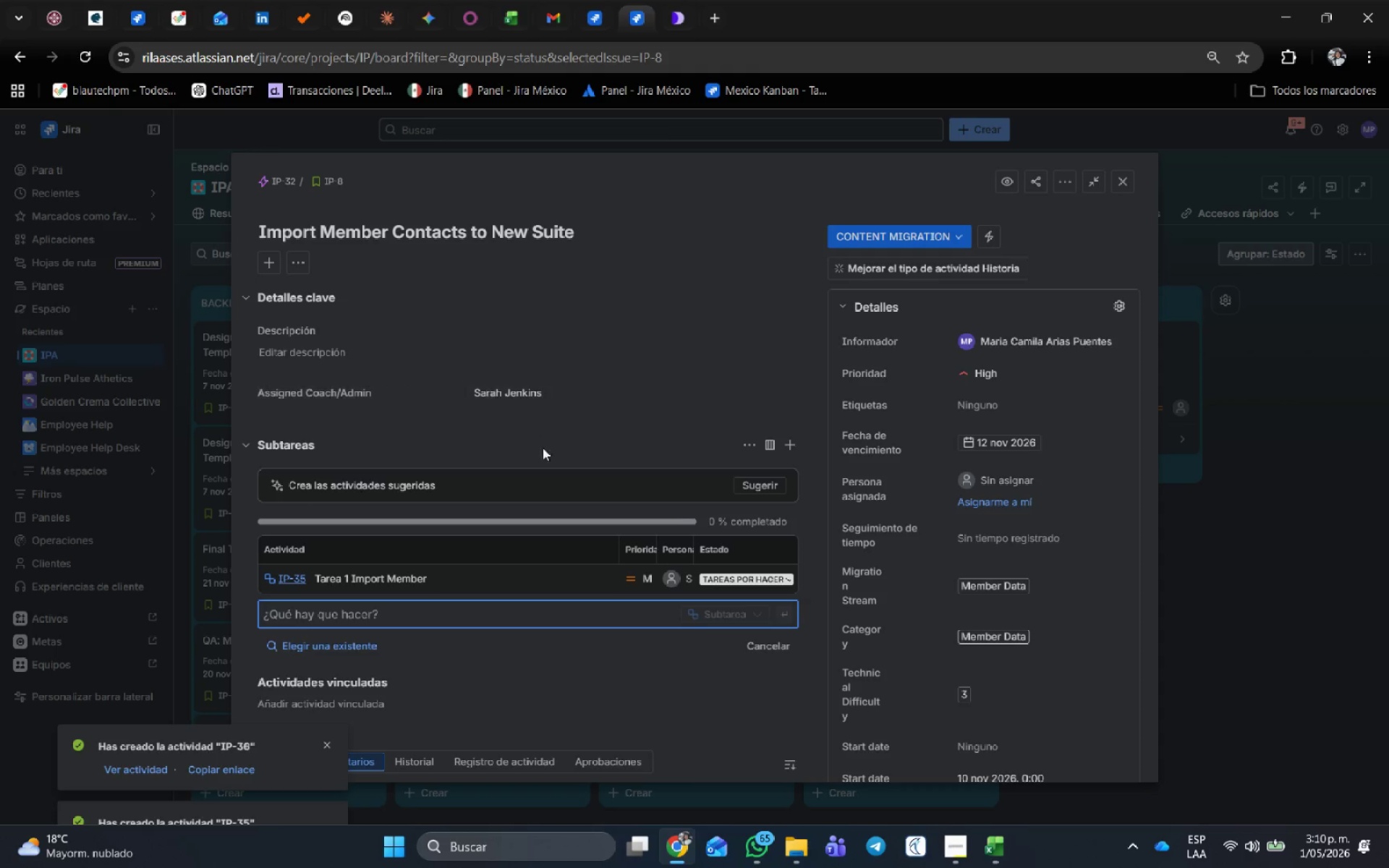 
left_click([716, 581])
 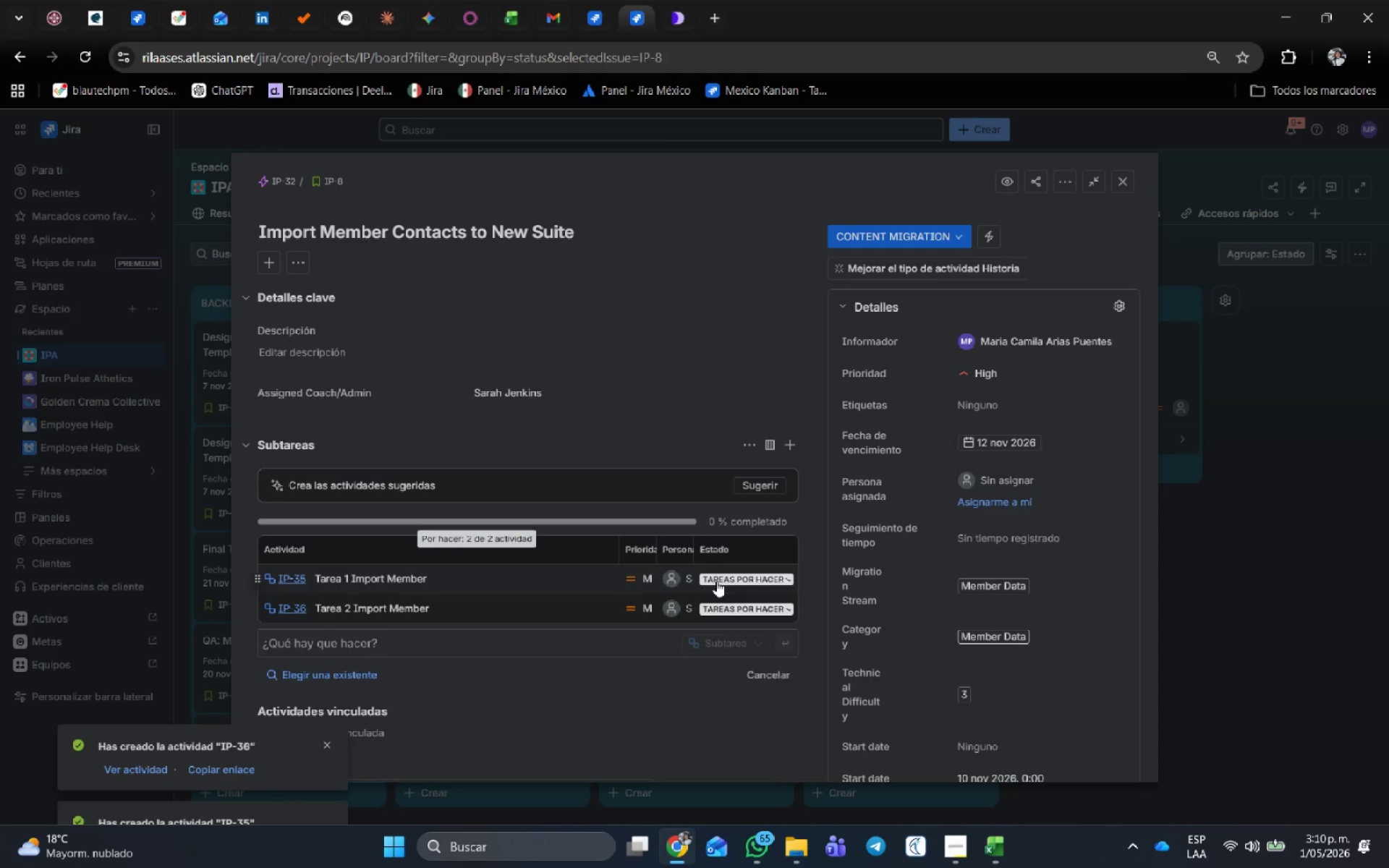 
left_click([717, 581])
 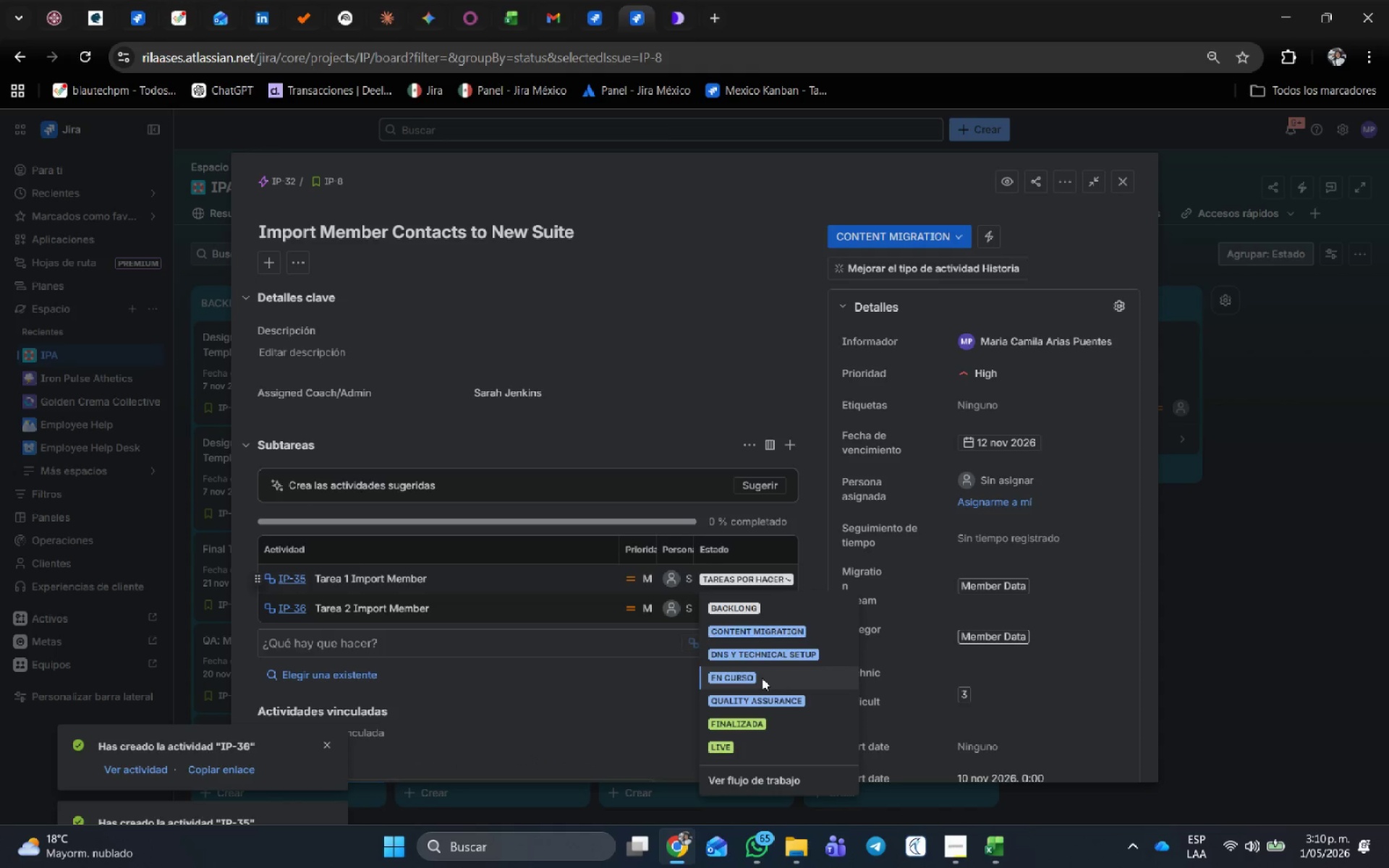 
left_click([761, 664])
 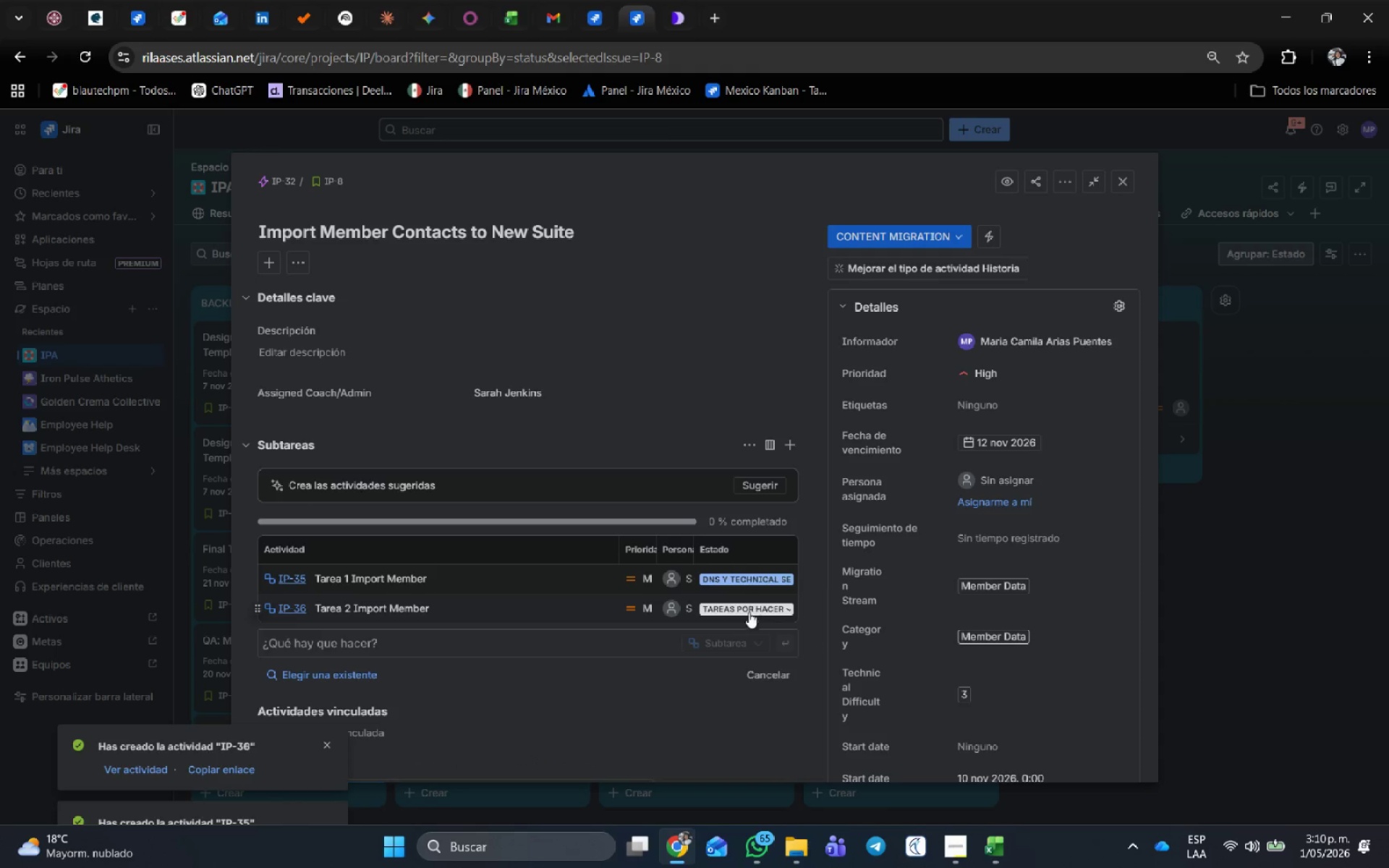 
left_click([749, 615])
 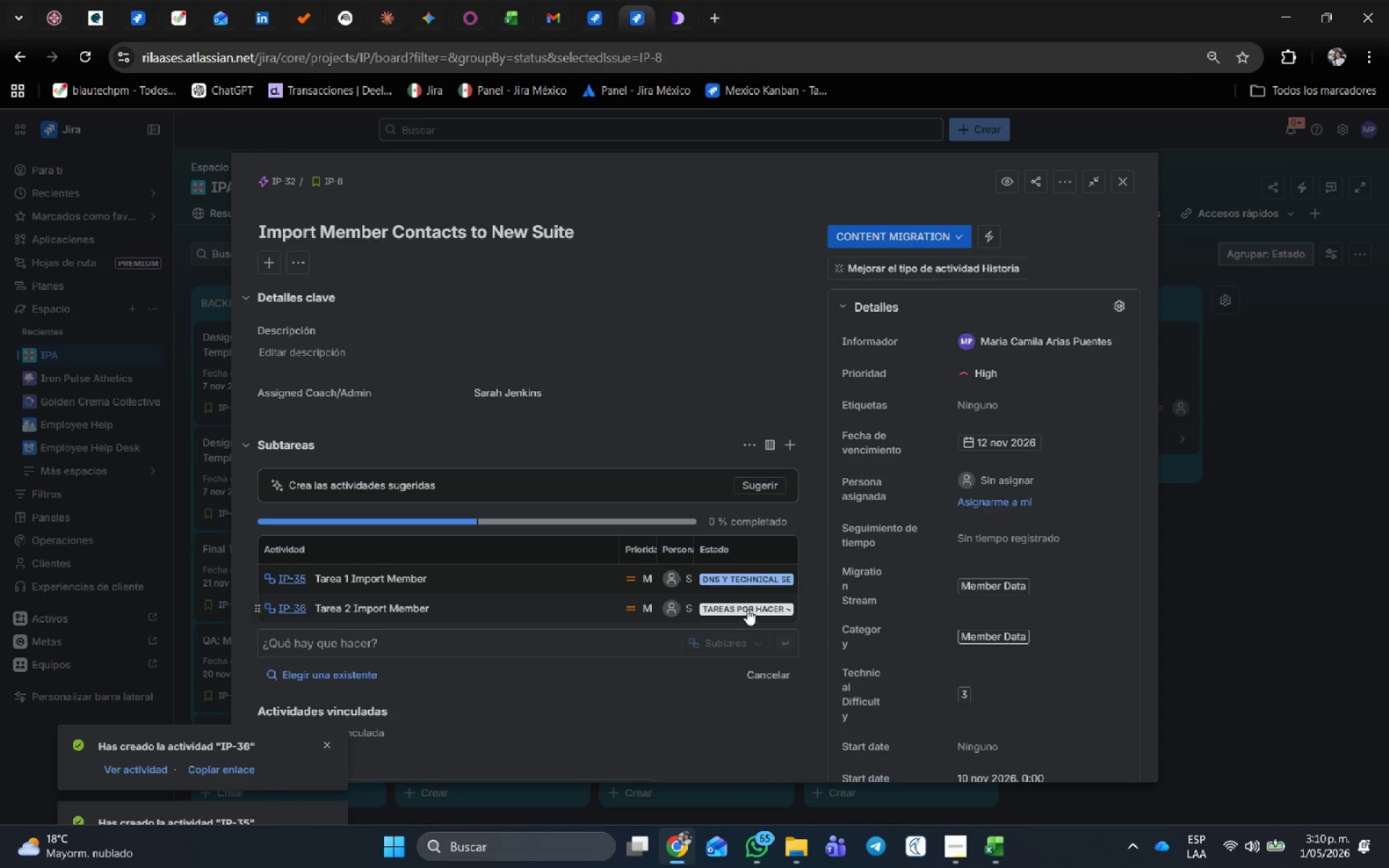 
left_click([744, 604])
 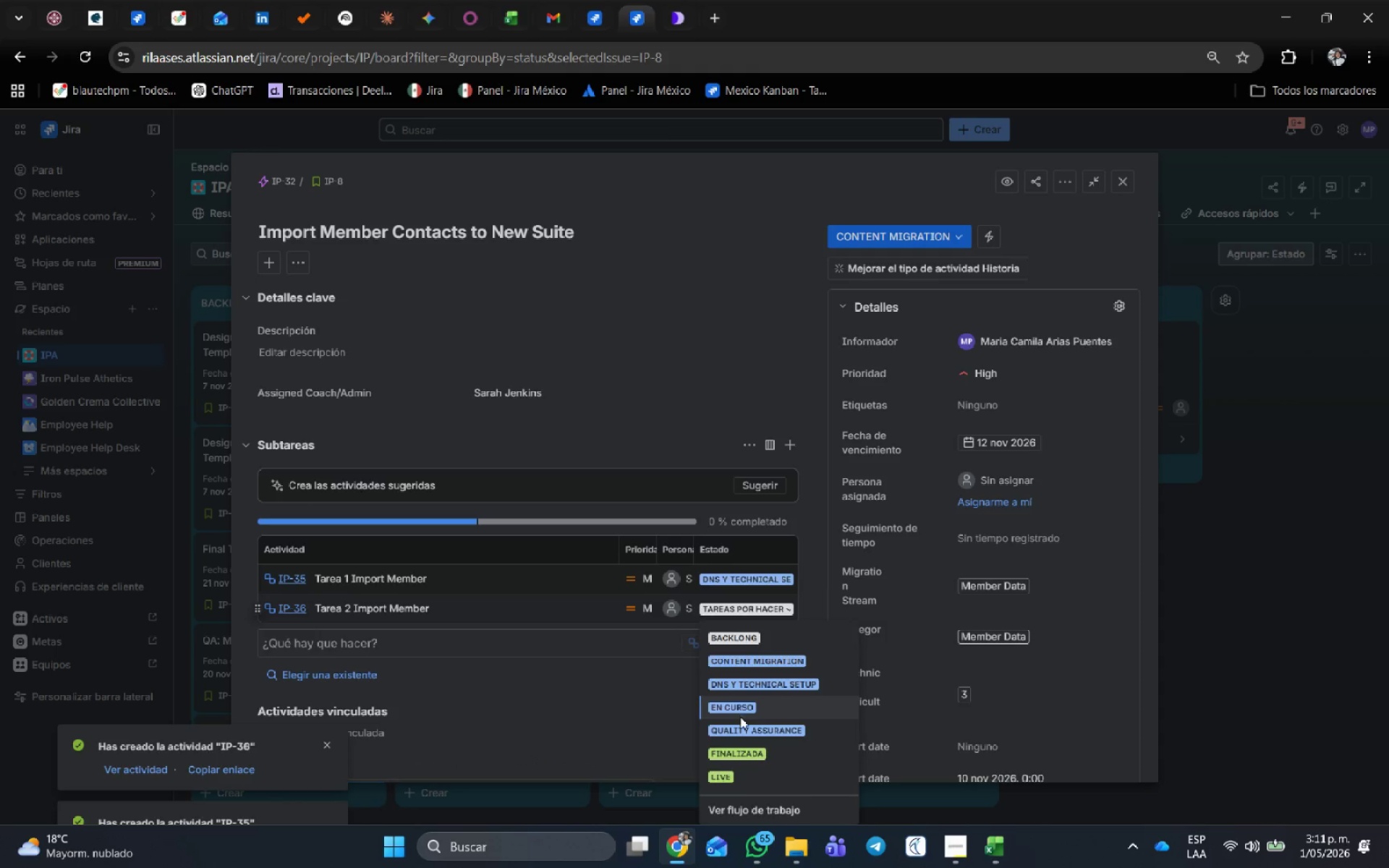 
left_click([731, 780])
 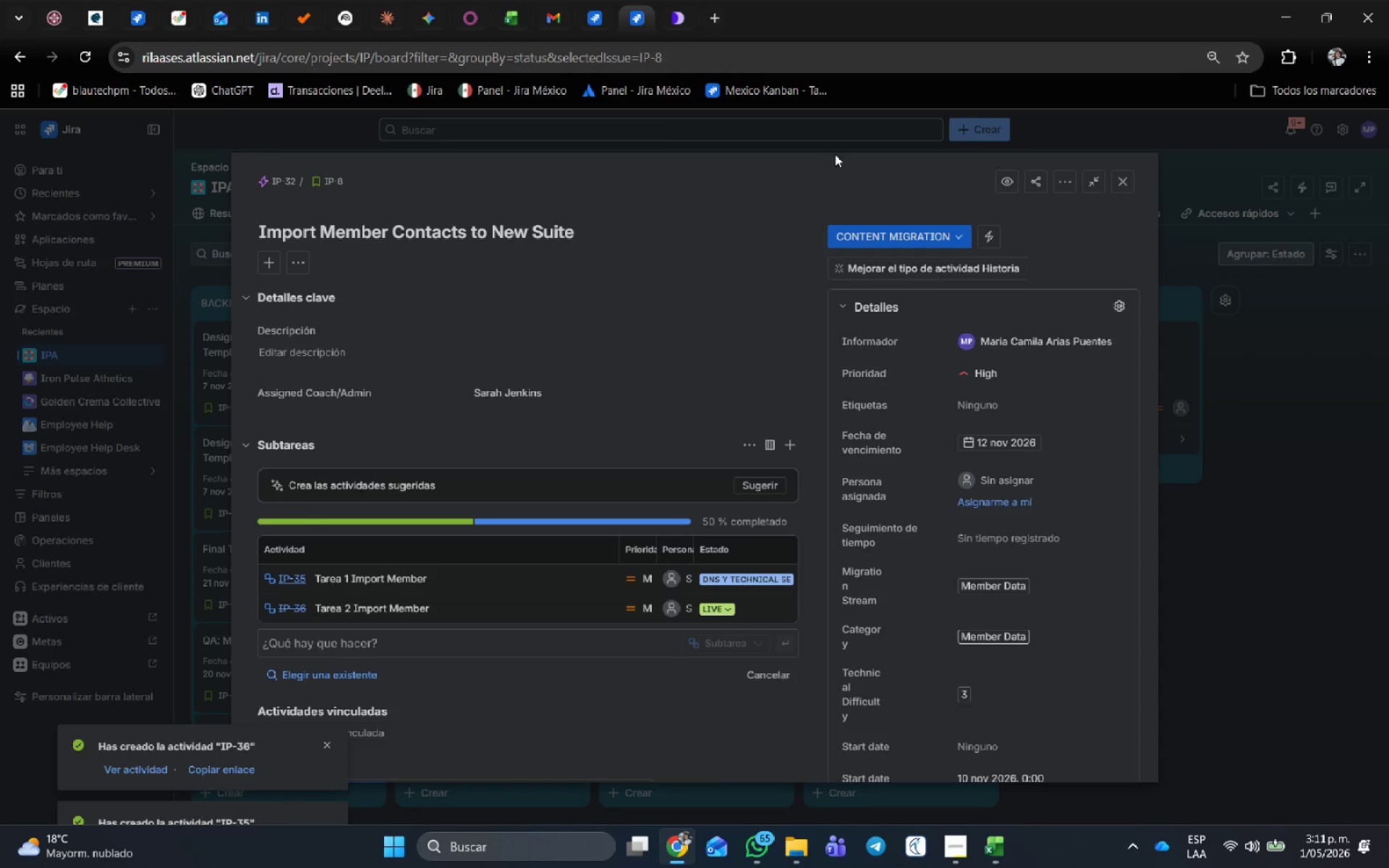 
left_click([913, 232])
 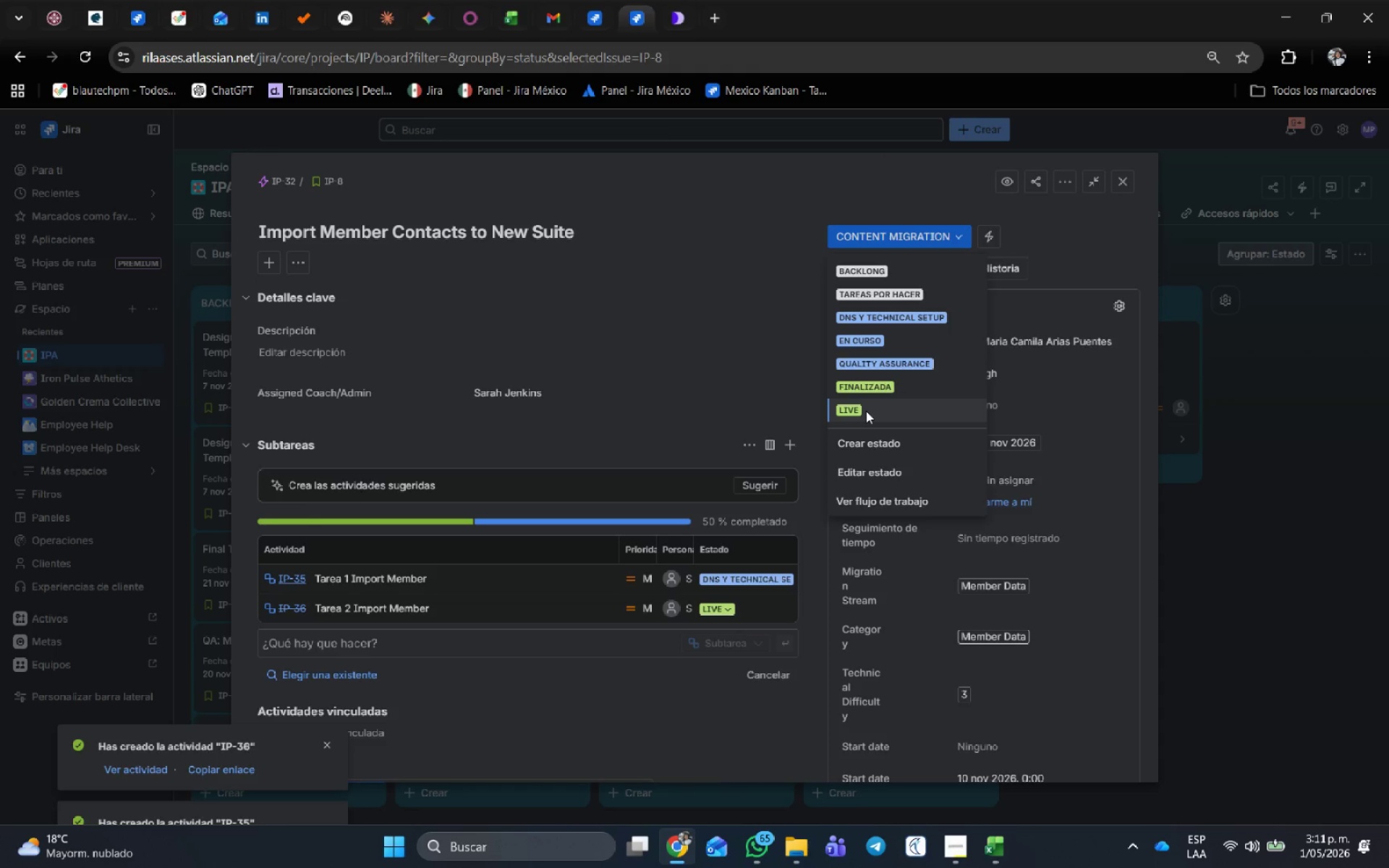 
left_click([866, 411])
 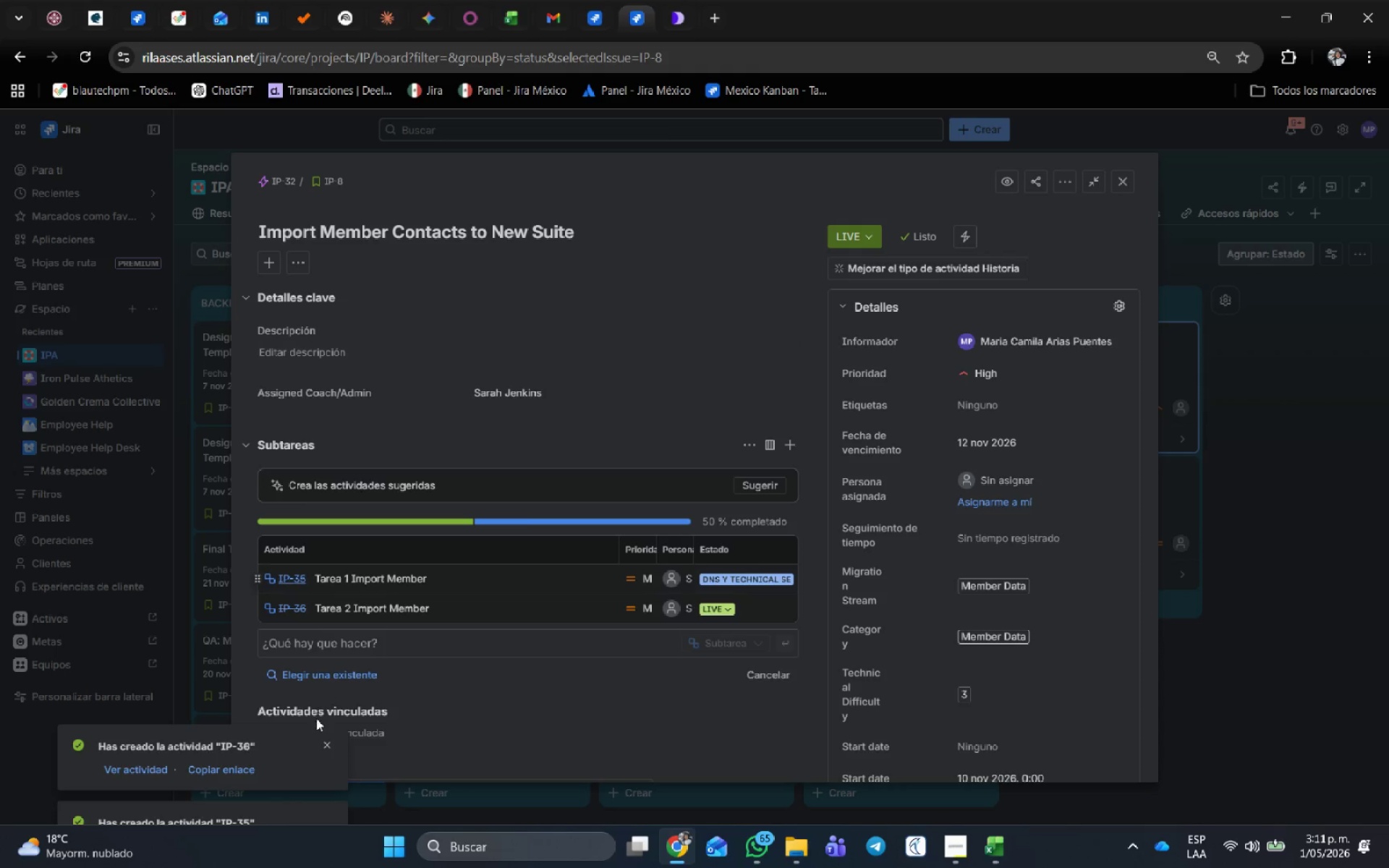 
wait(5.34)
 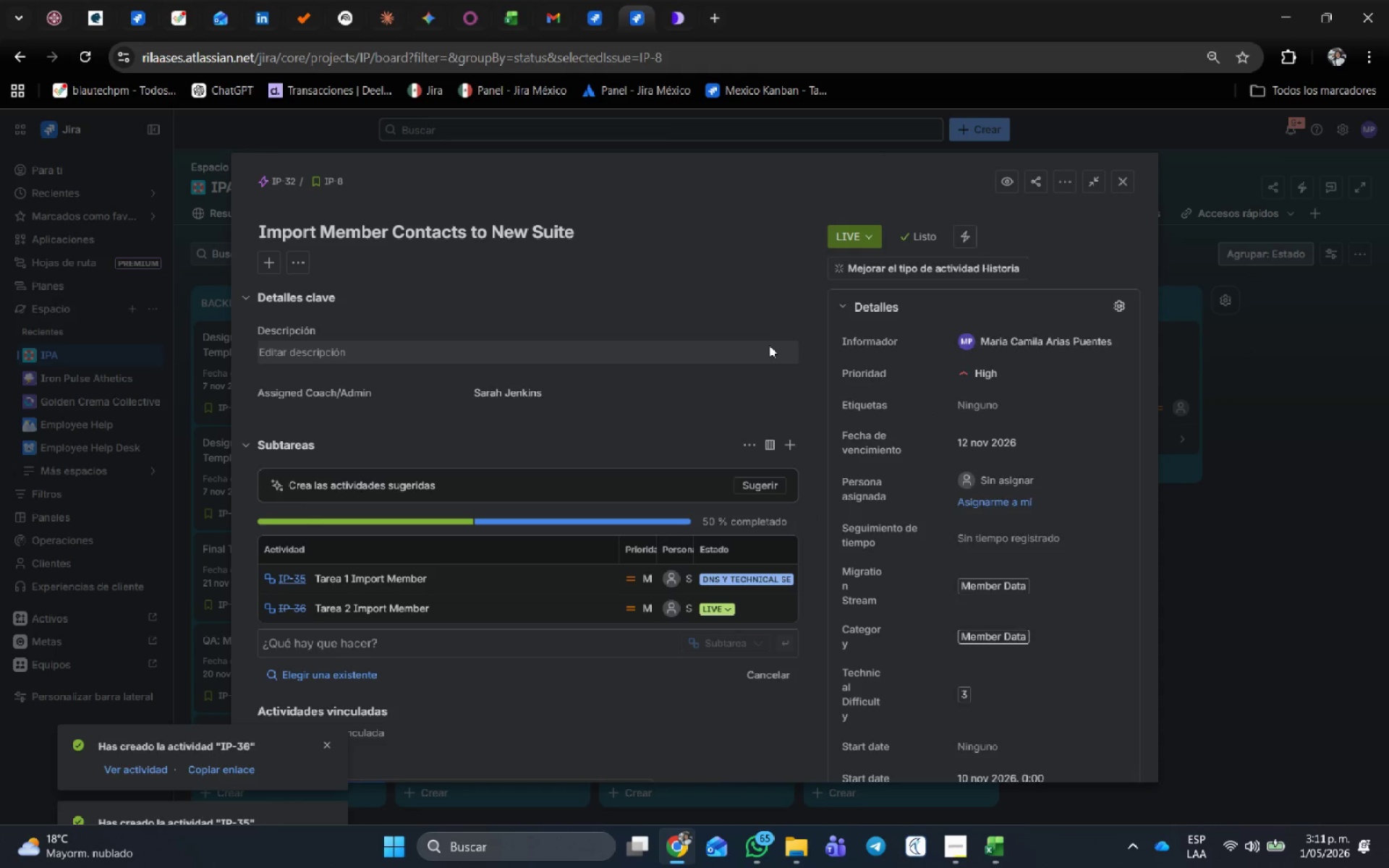 
left_click([603, 7])
 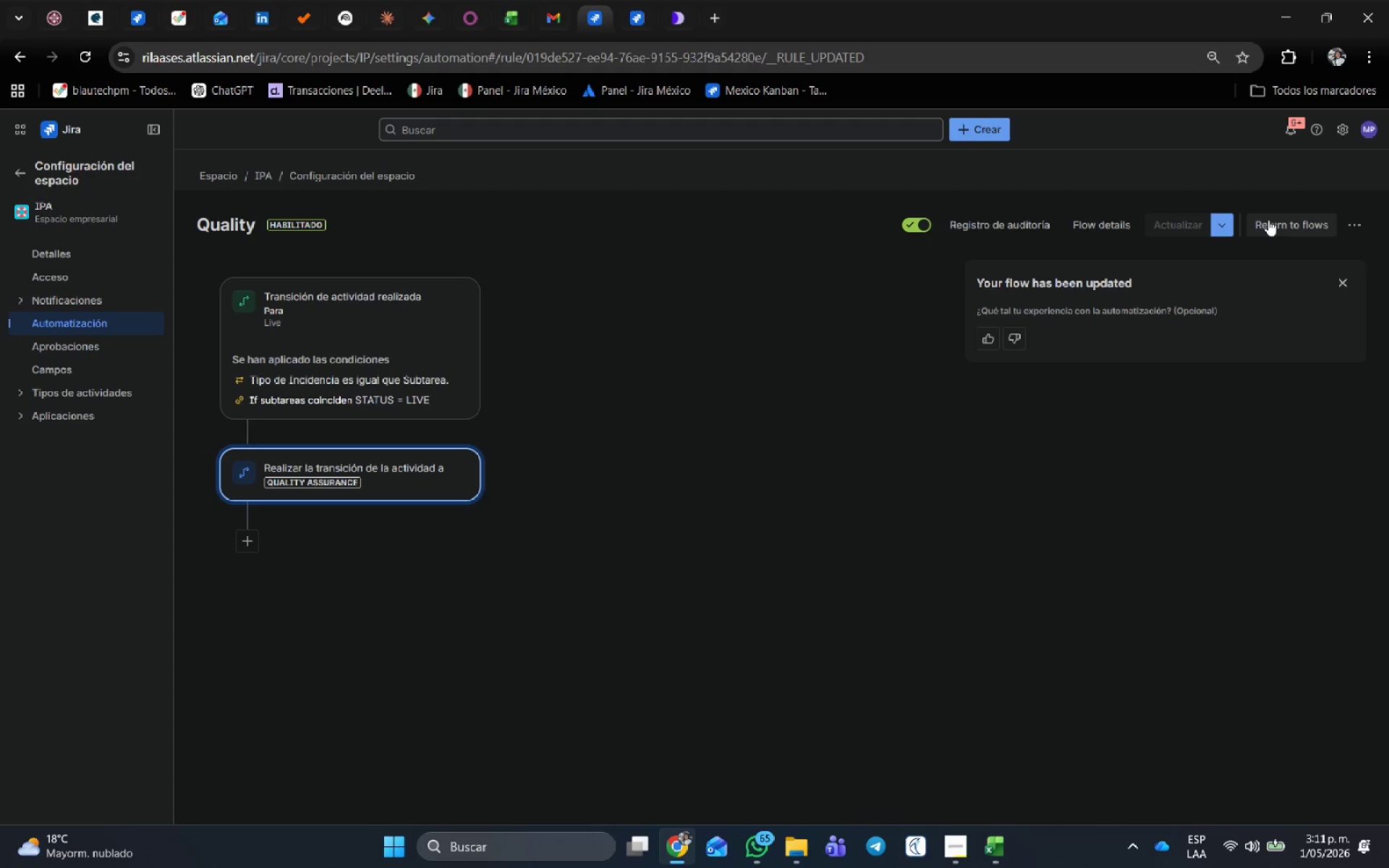 
wait(18.67)
 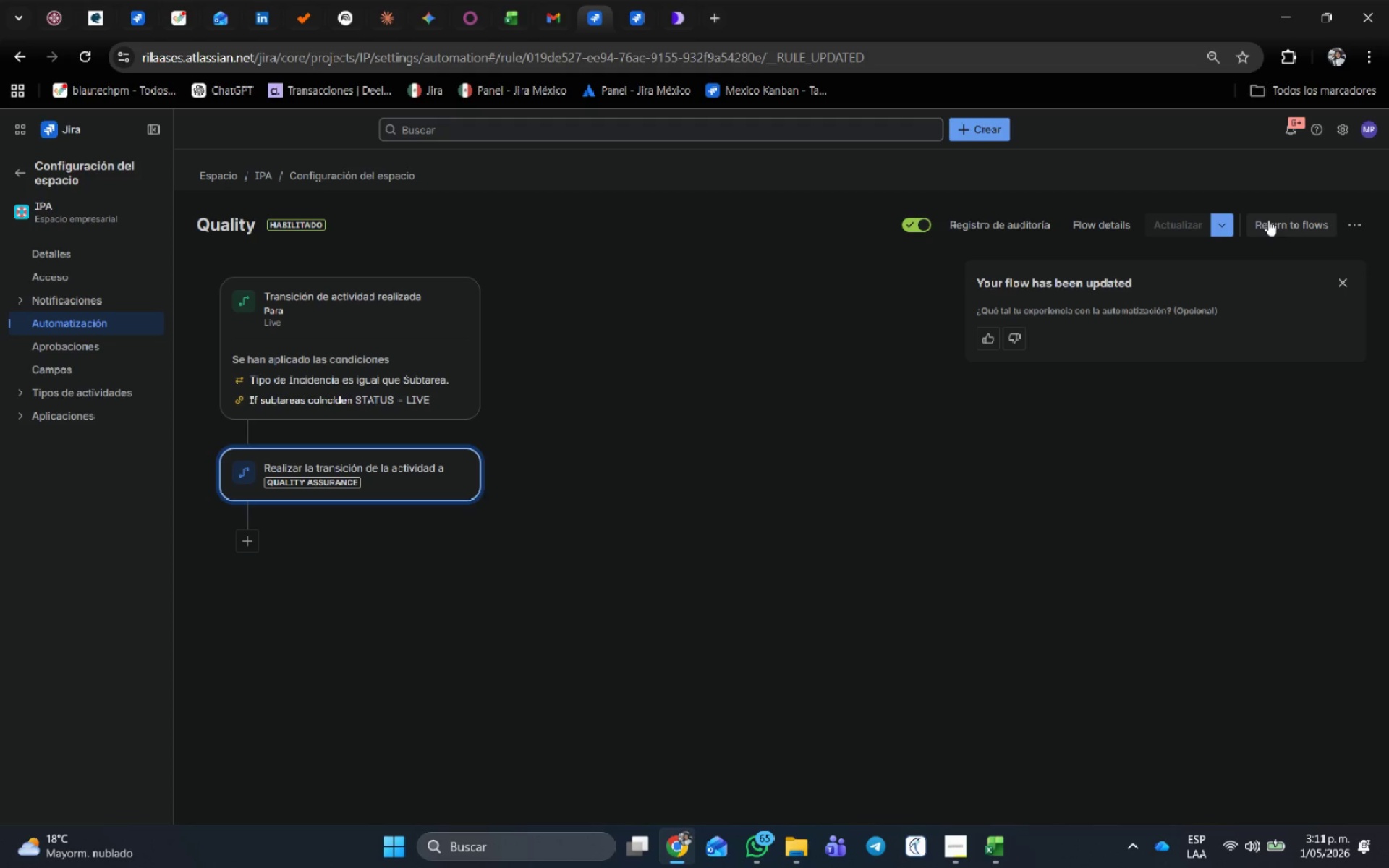 
left_click([347, 391])
 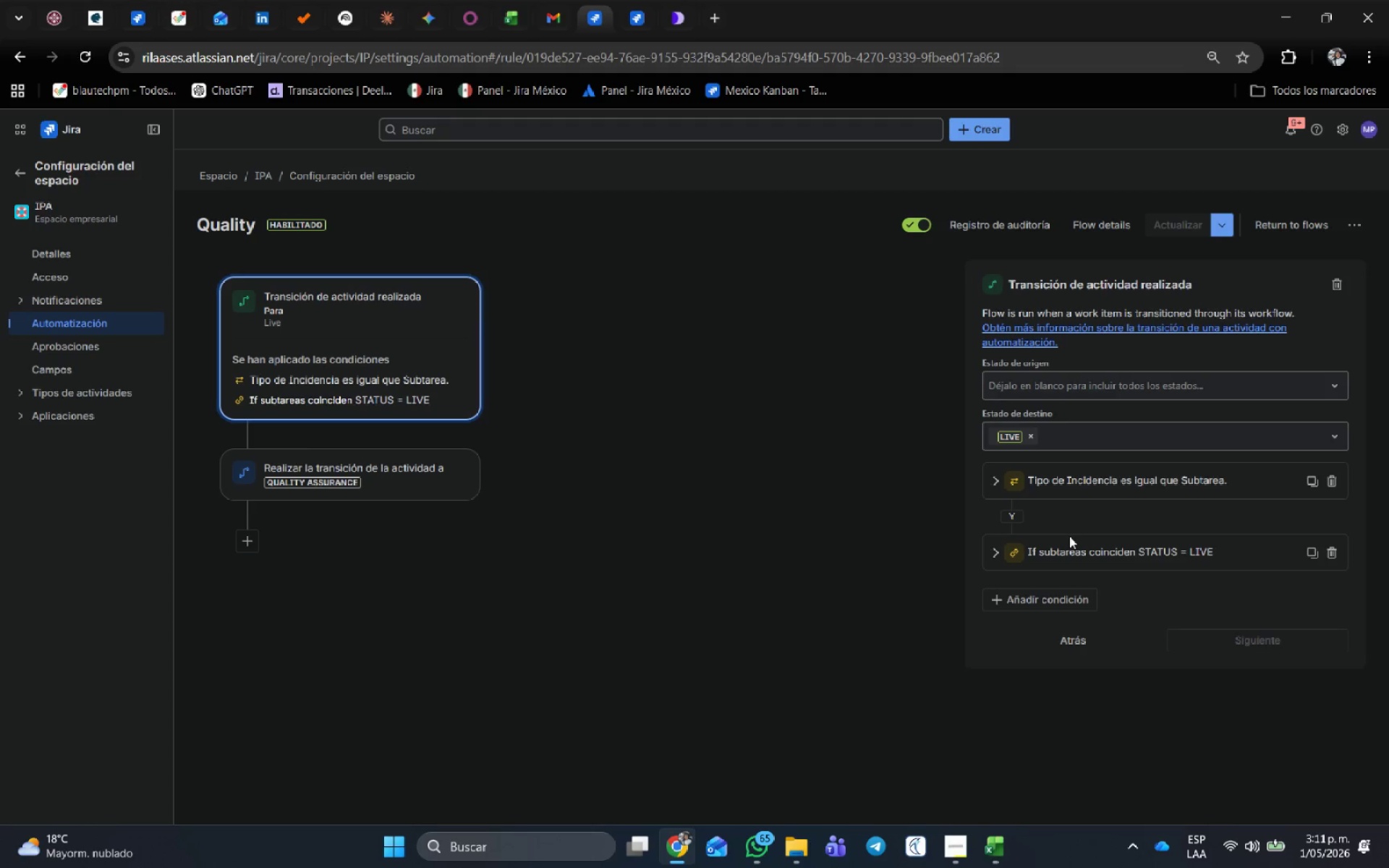 
left_click([1075, 562])
 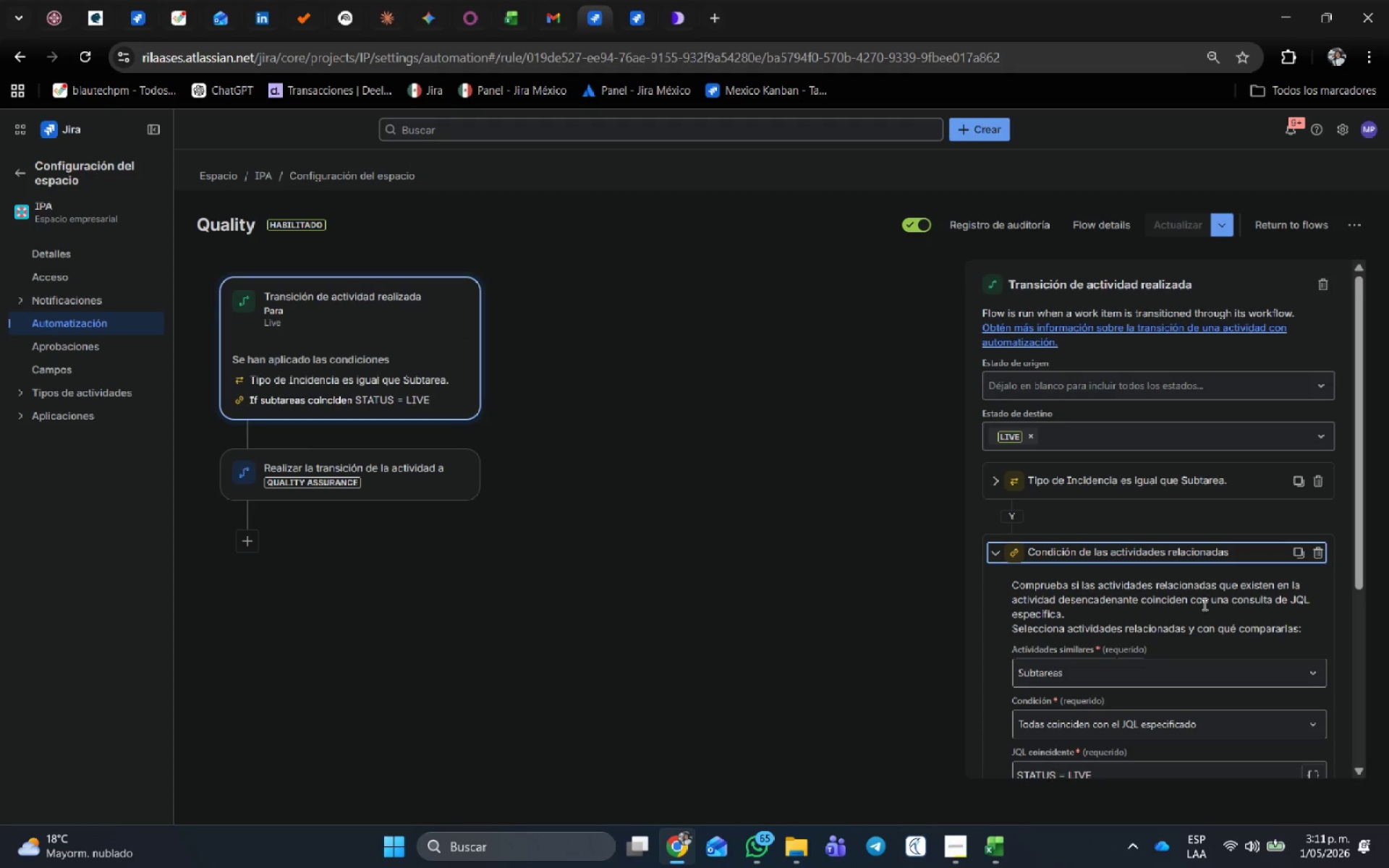 
scroll: coordinate [1174, 639], scroll_direction: down, amount: 2.0
 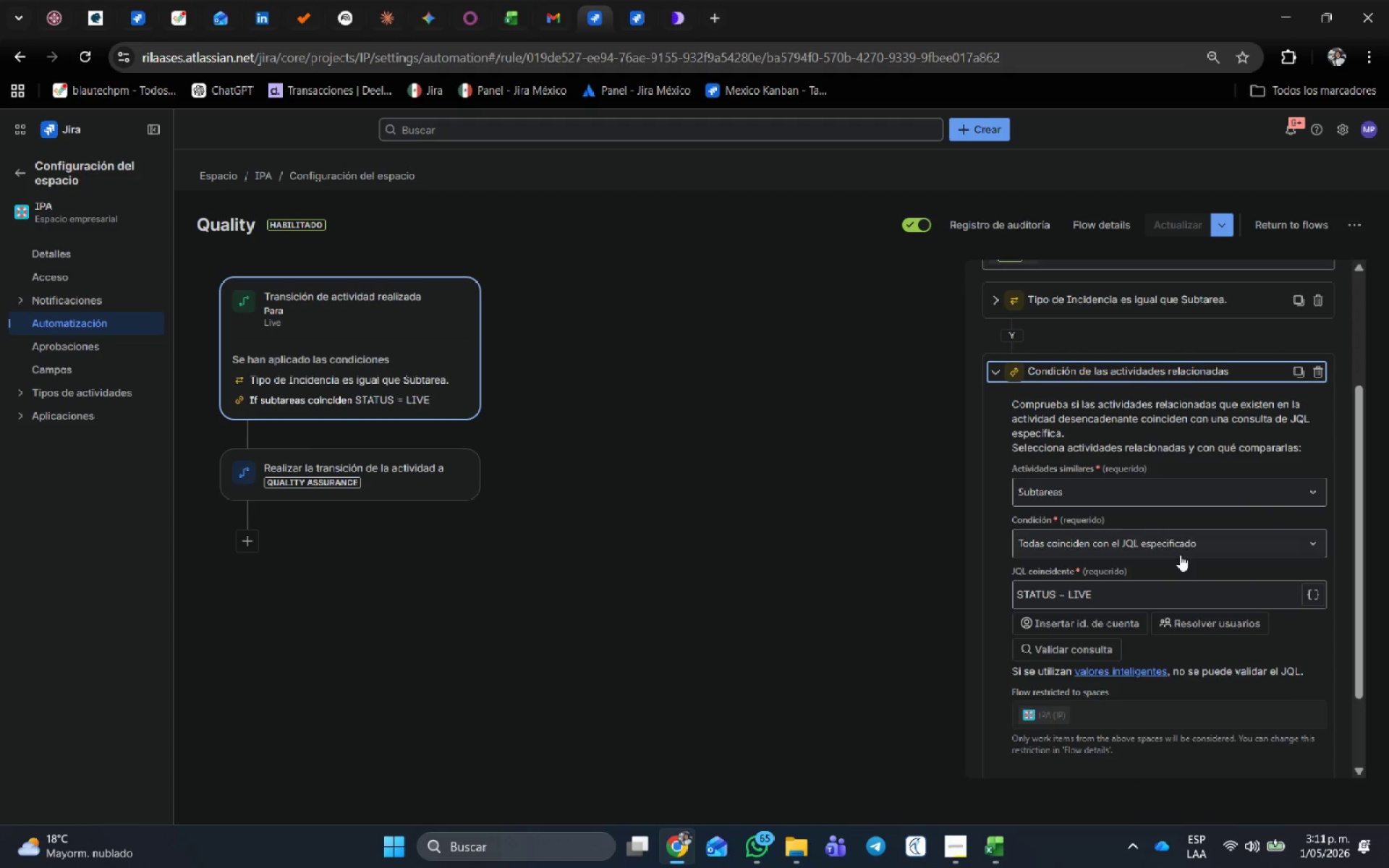 
scroll: coordinate [1180, 555], scroll_direction: up, amount: 1.0
 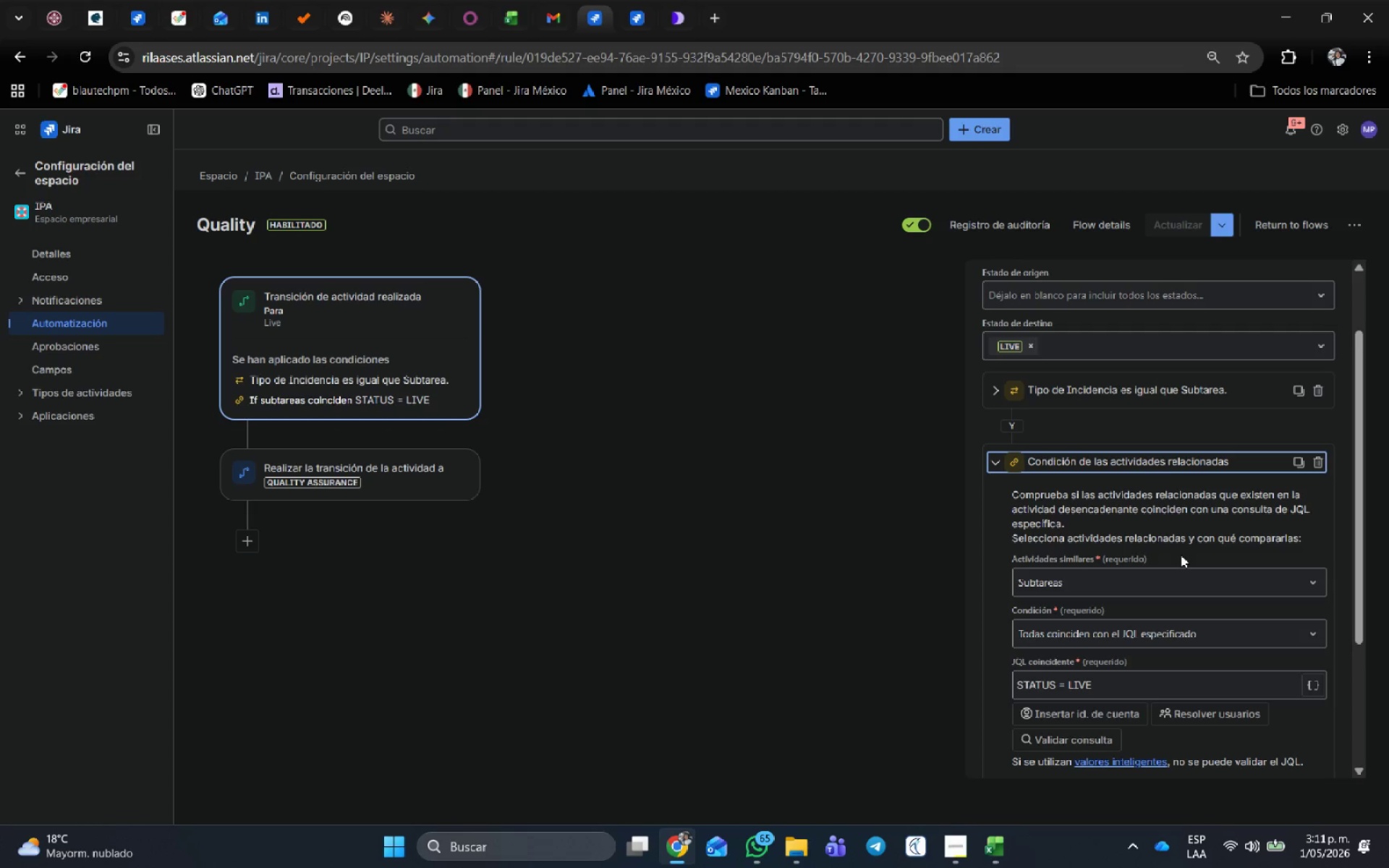 
wait(16.44)
 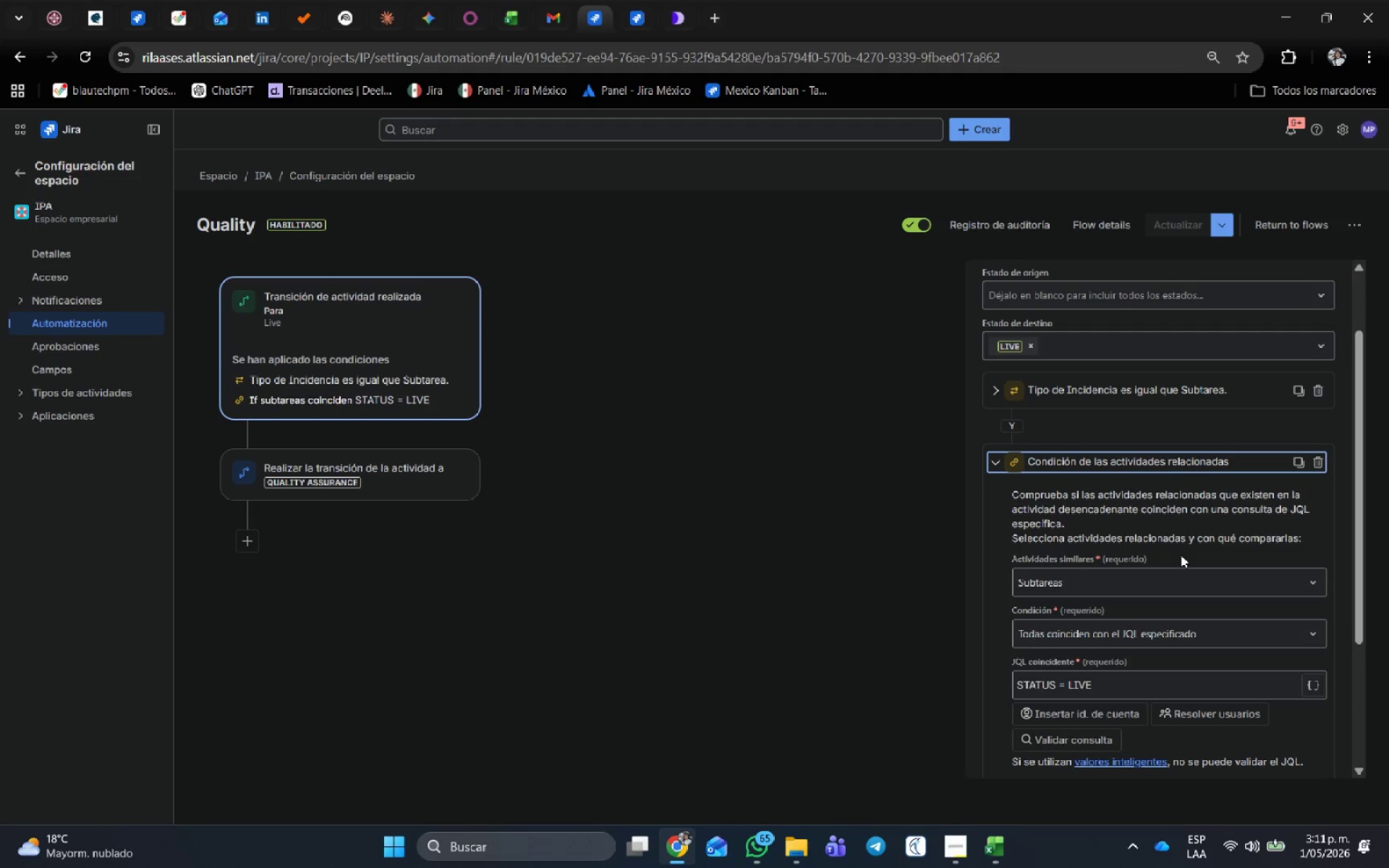 
left_click([409, 481])
 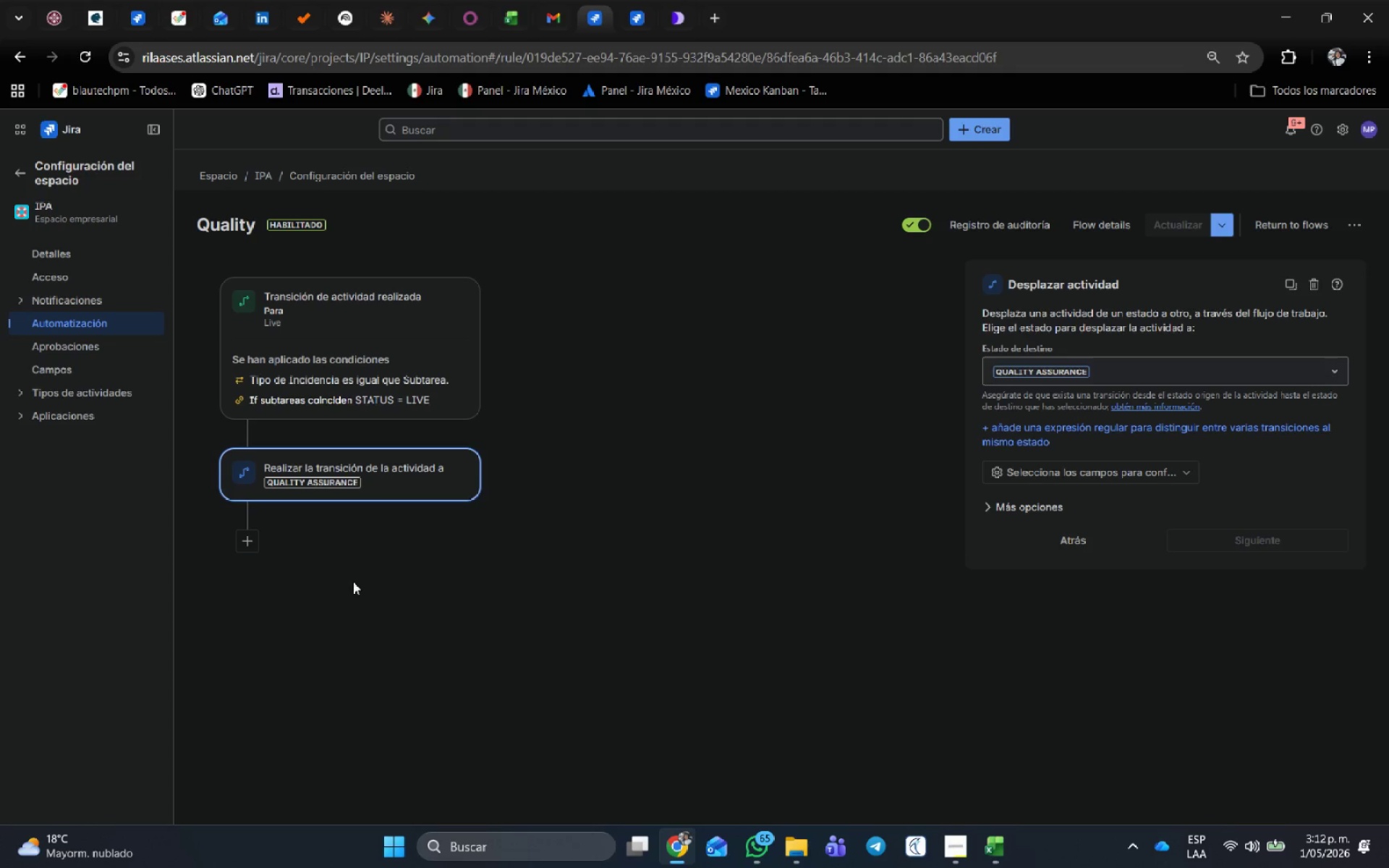 
wait(21.03)
 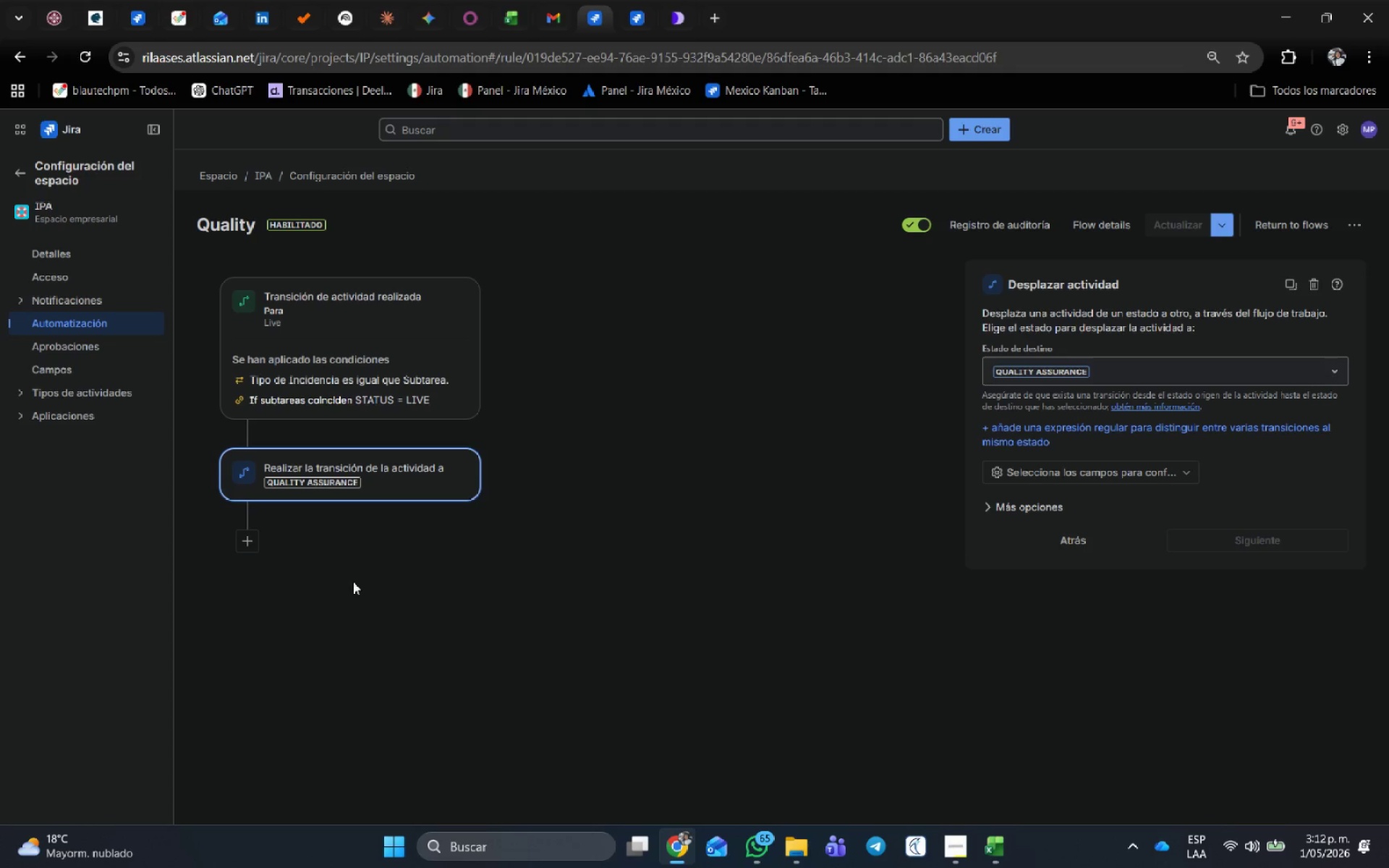 
left_click([346, 463])
 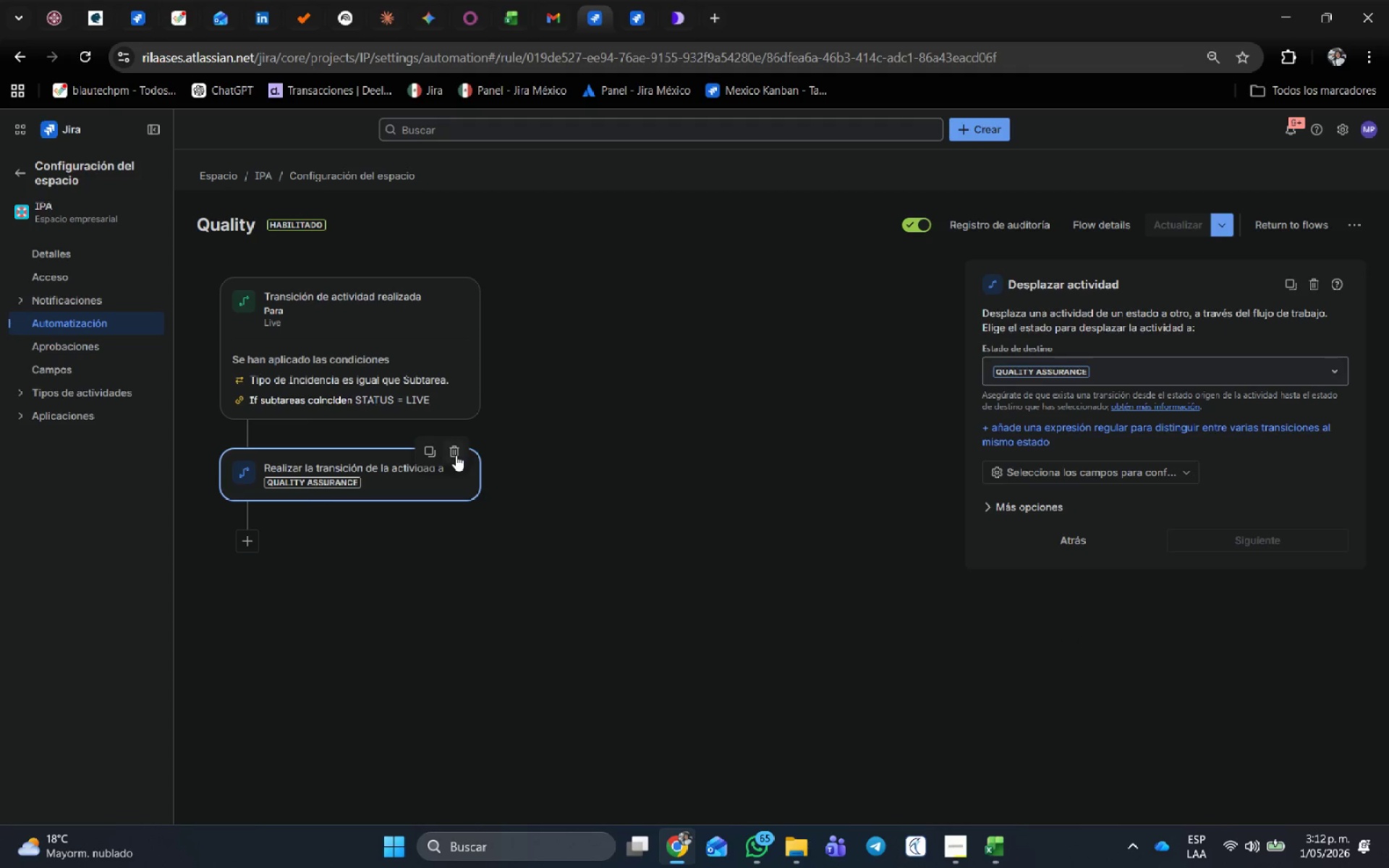 
left_click([456, 455])
 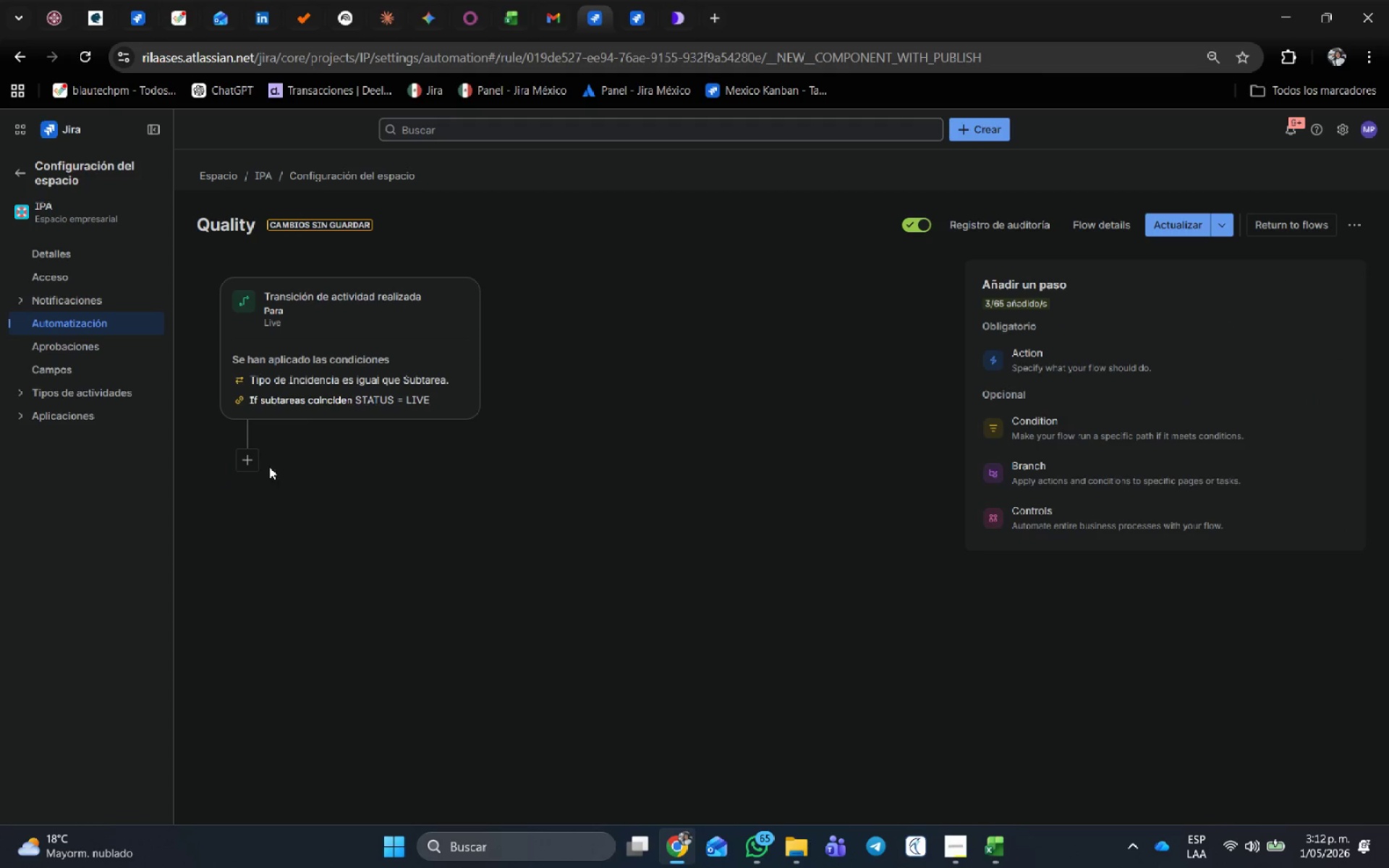 
left_click([248, 457])
 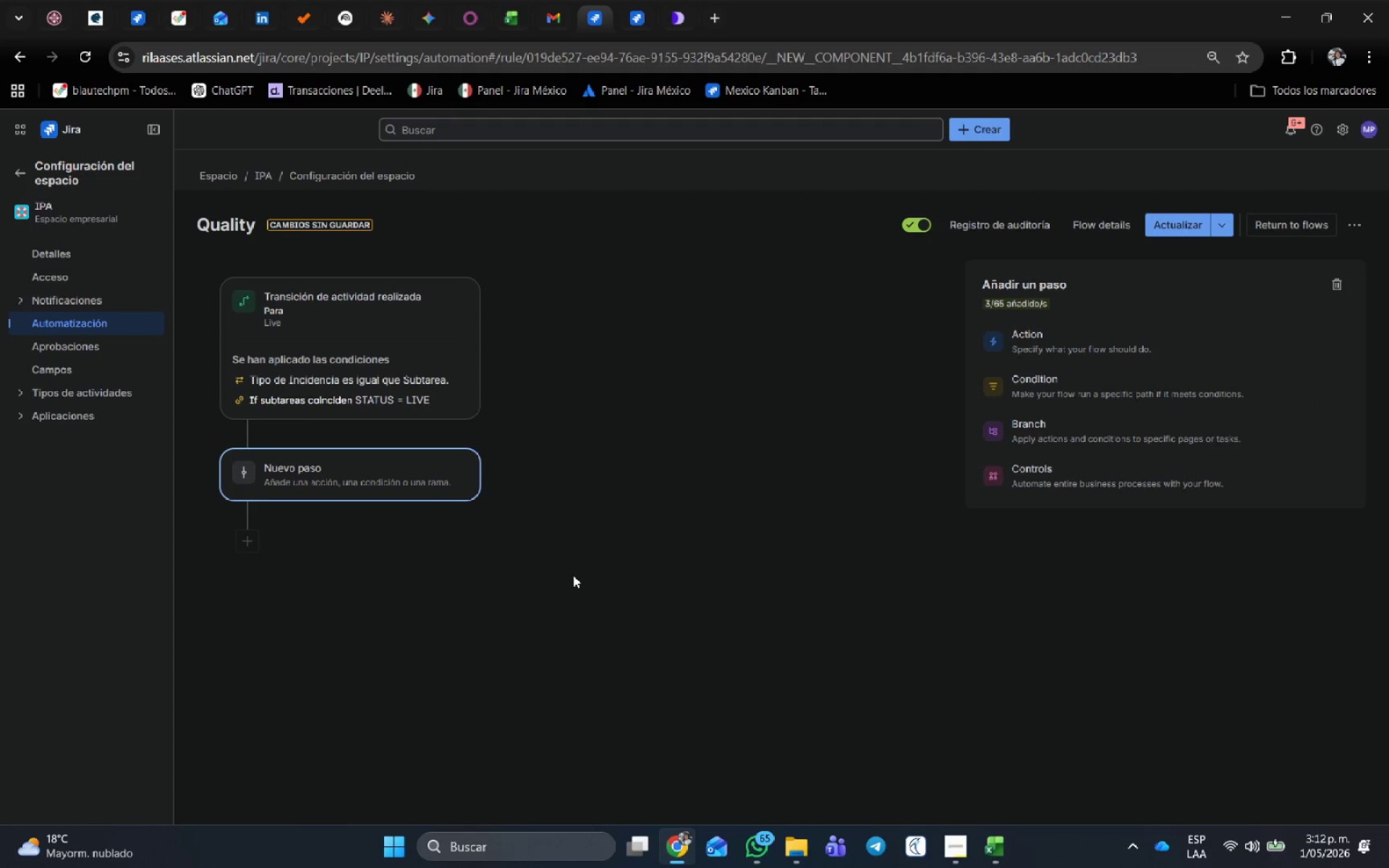 
left_click([997, 354])
 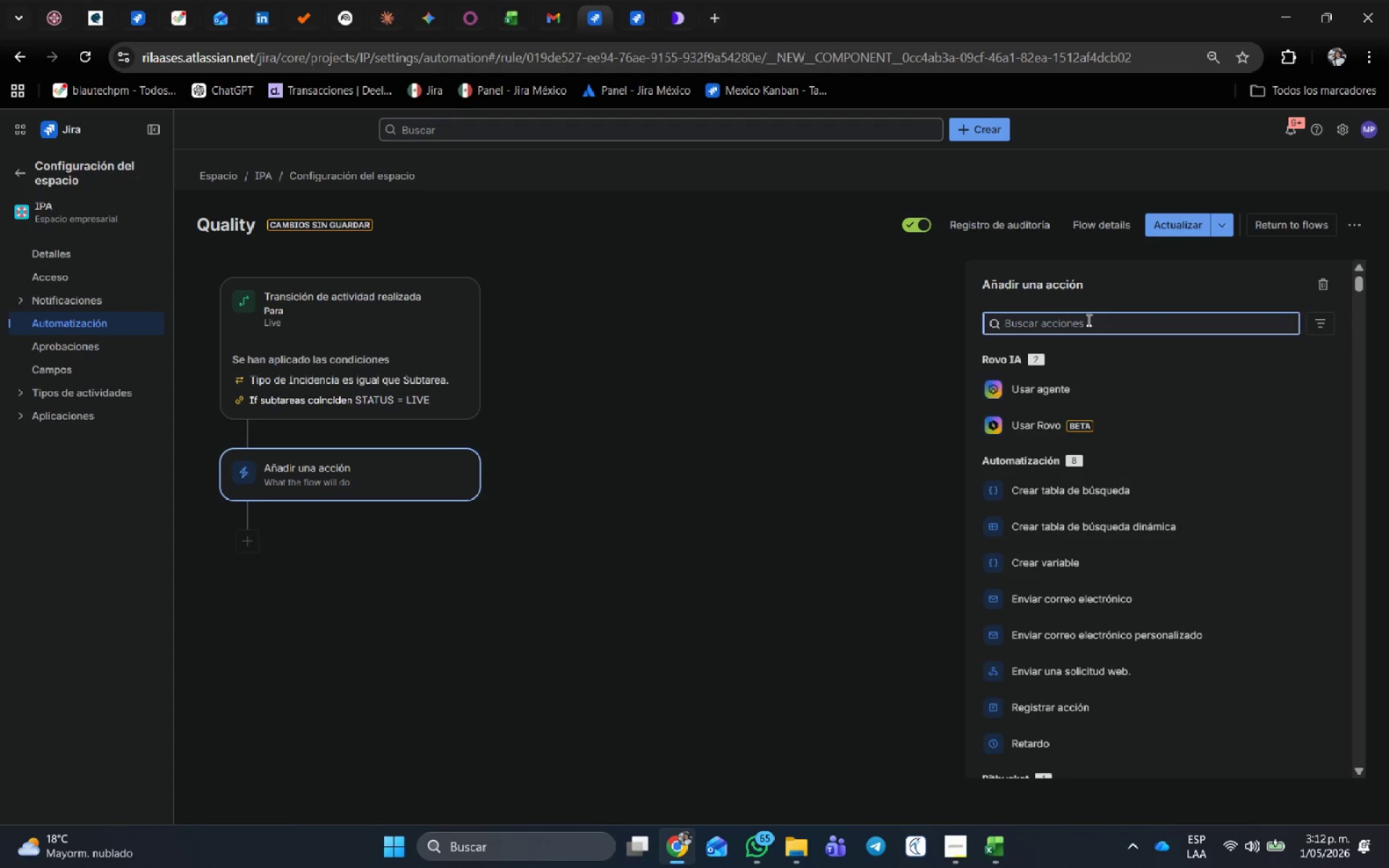 
wait(10.62)
 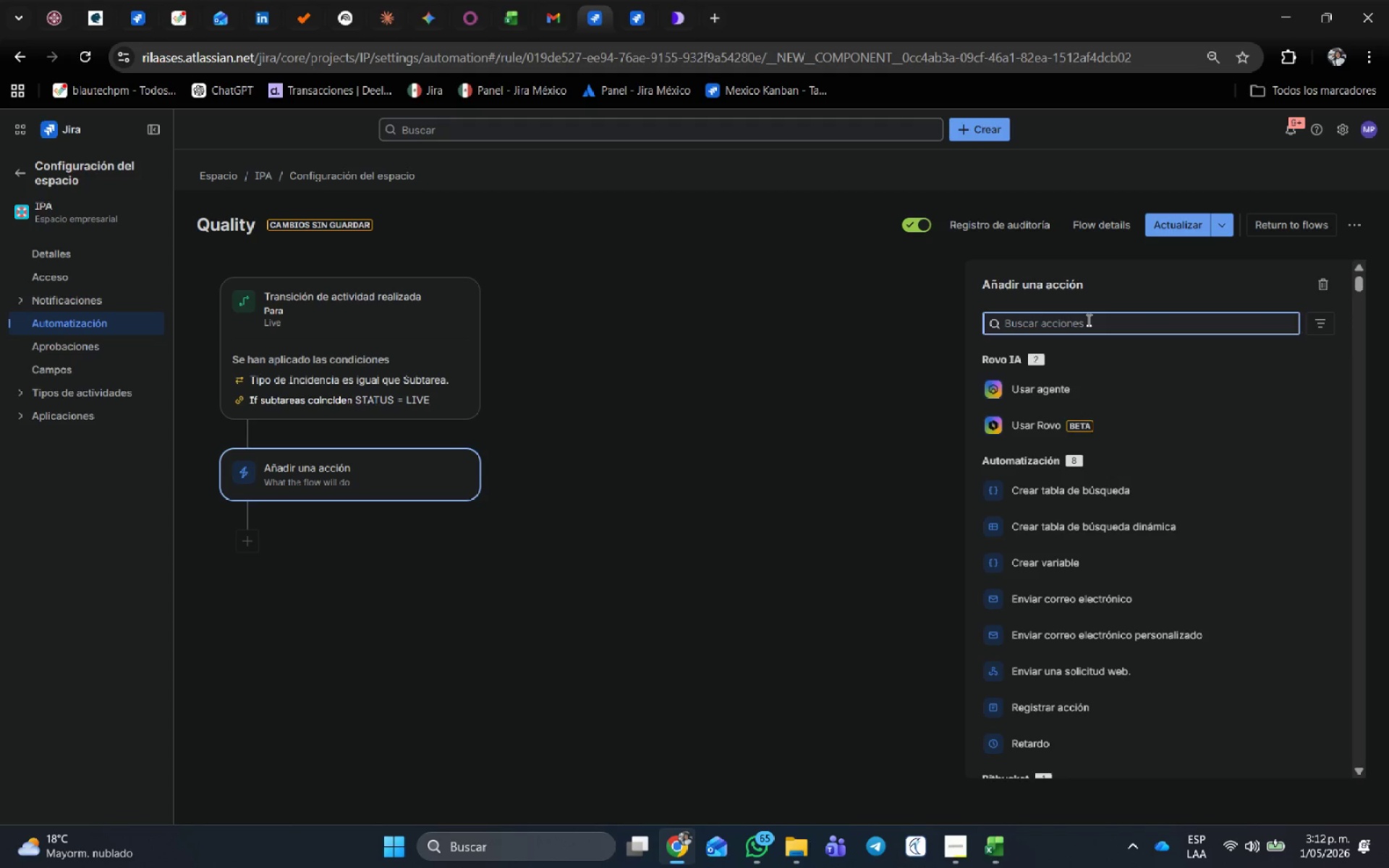 
type(rela)
key(Backspace)
key(Backspace)
key(Backspace)
key(Backspace)
 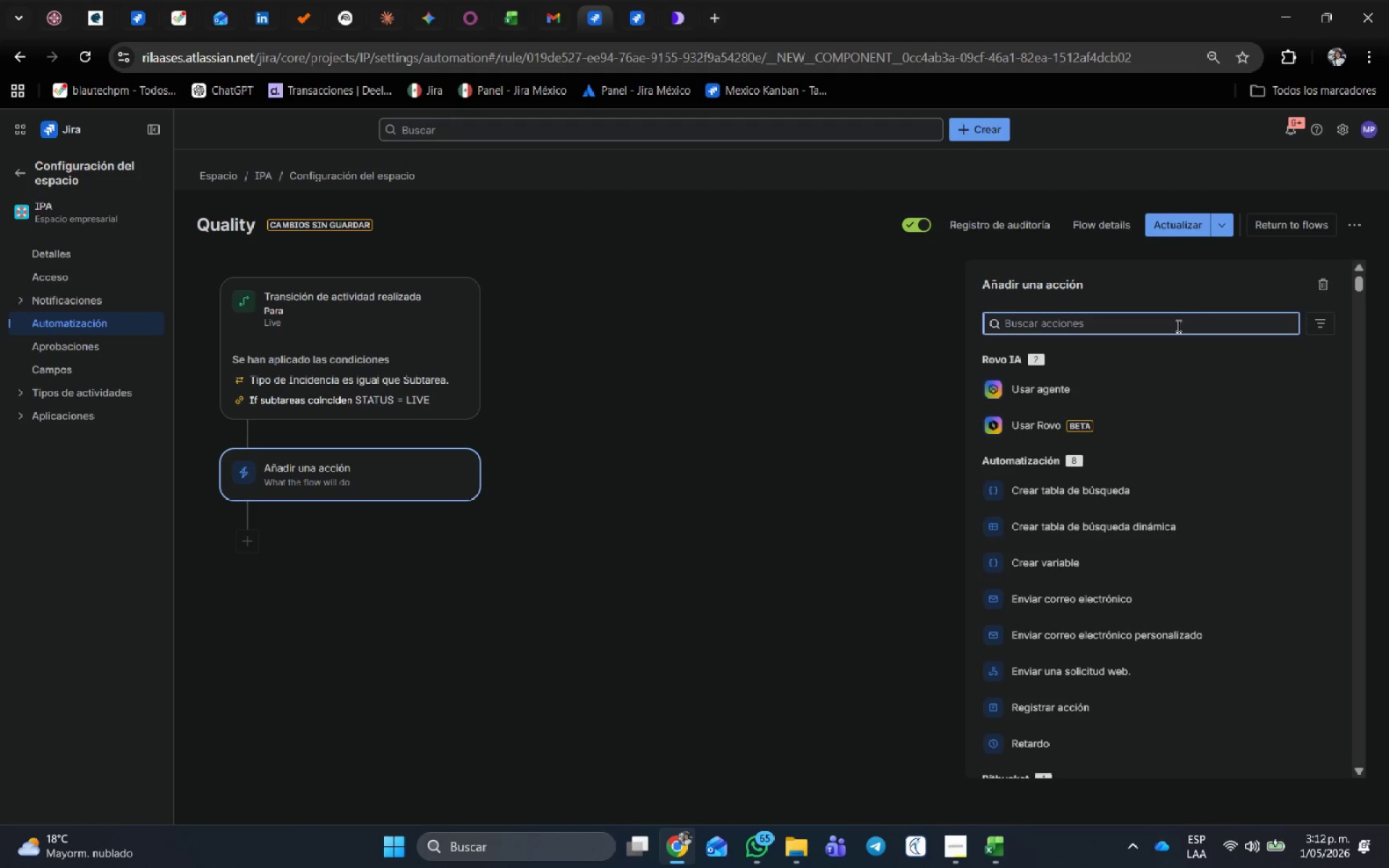 
left_click([1097, 323])
 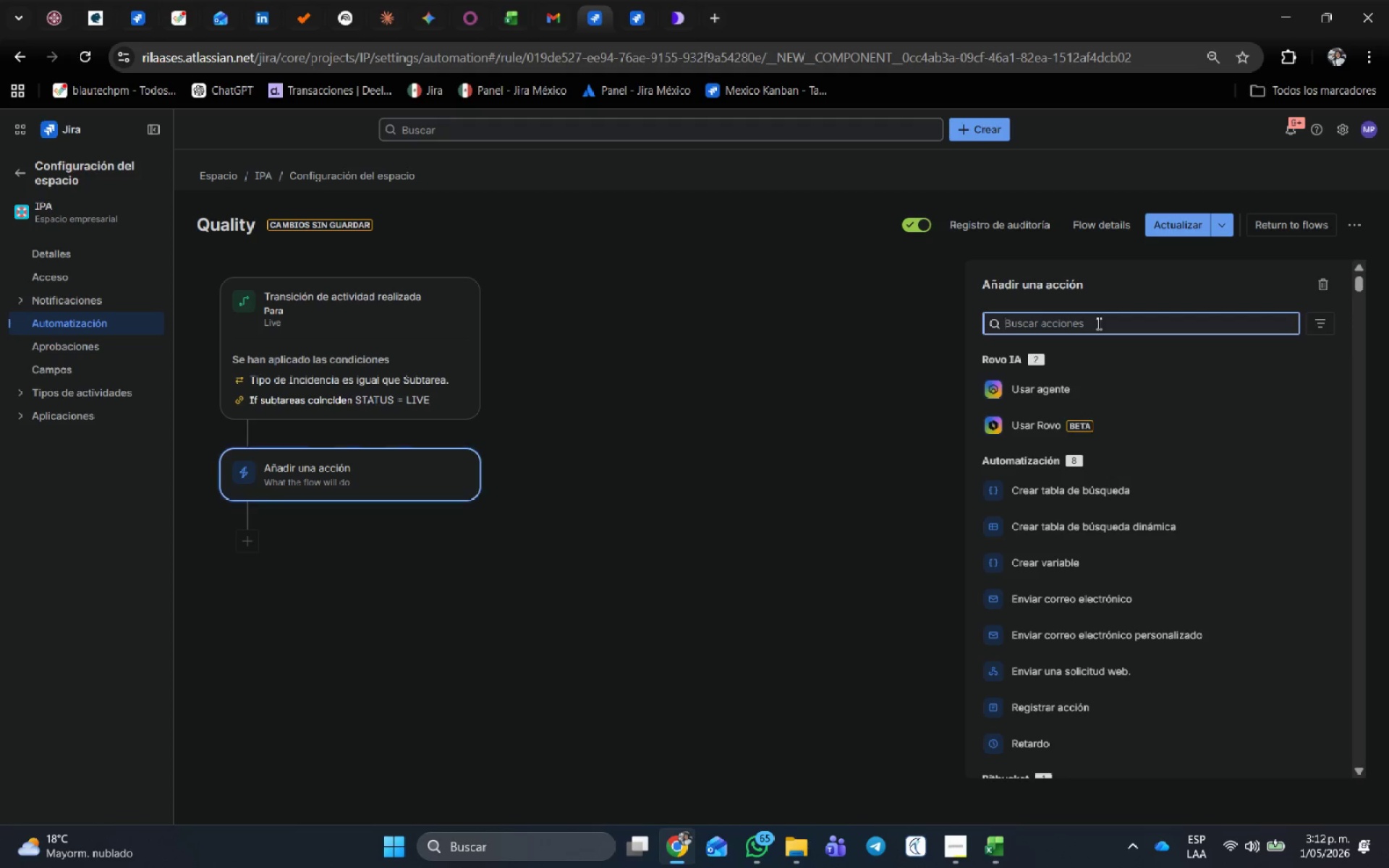 
type(desplaza)
 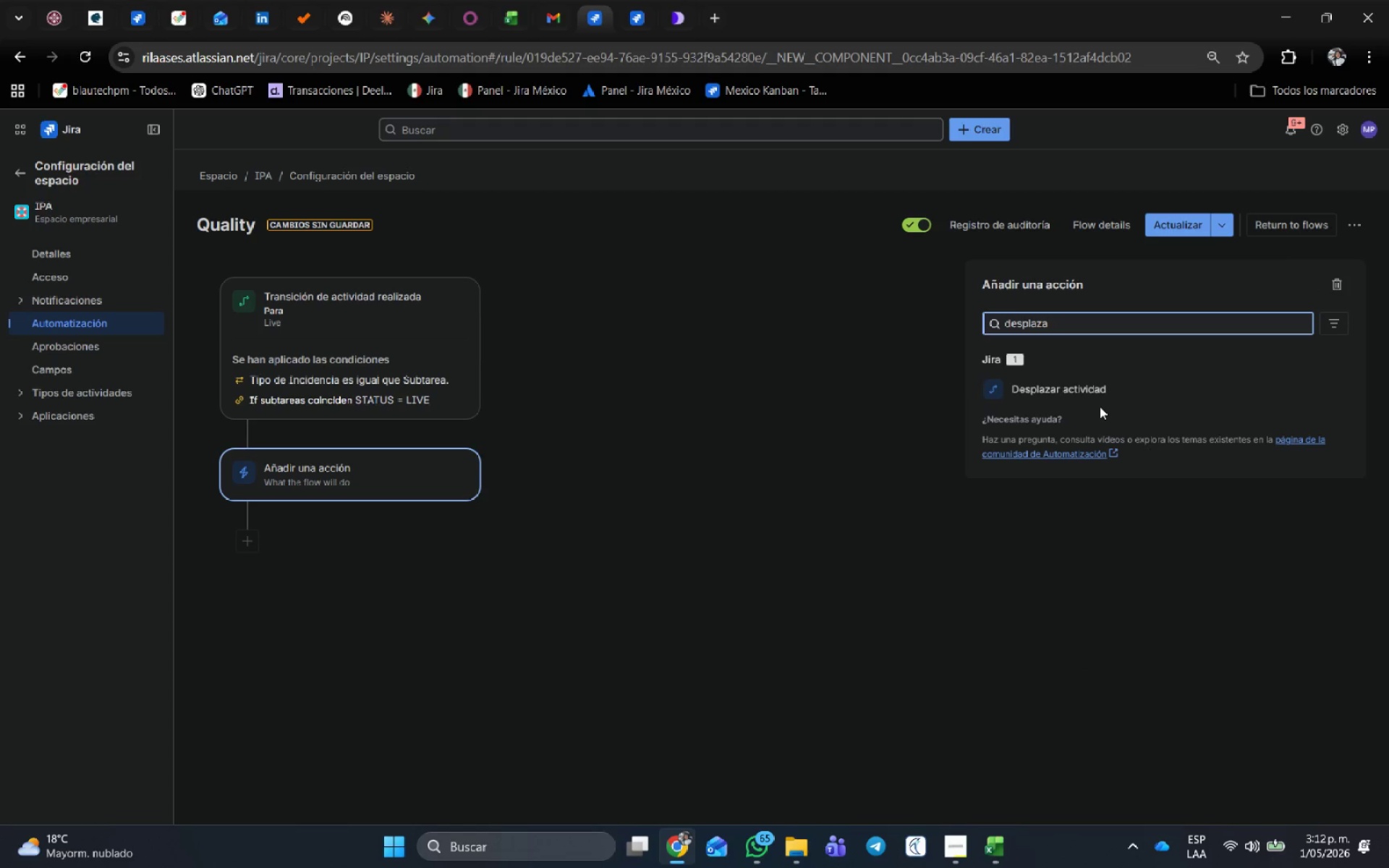 
left_click([1100, 389])
 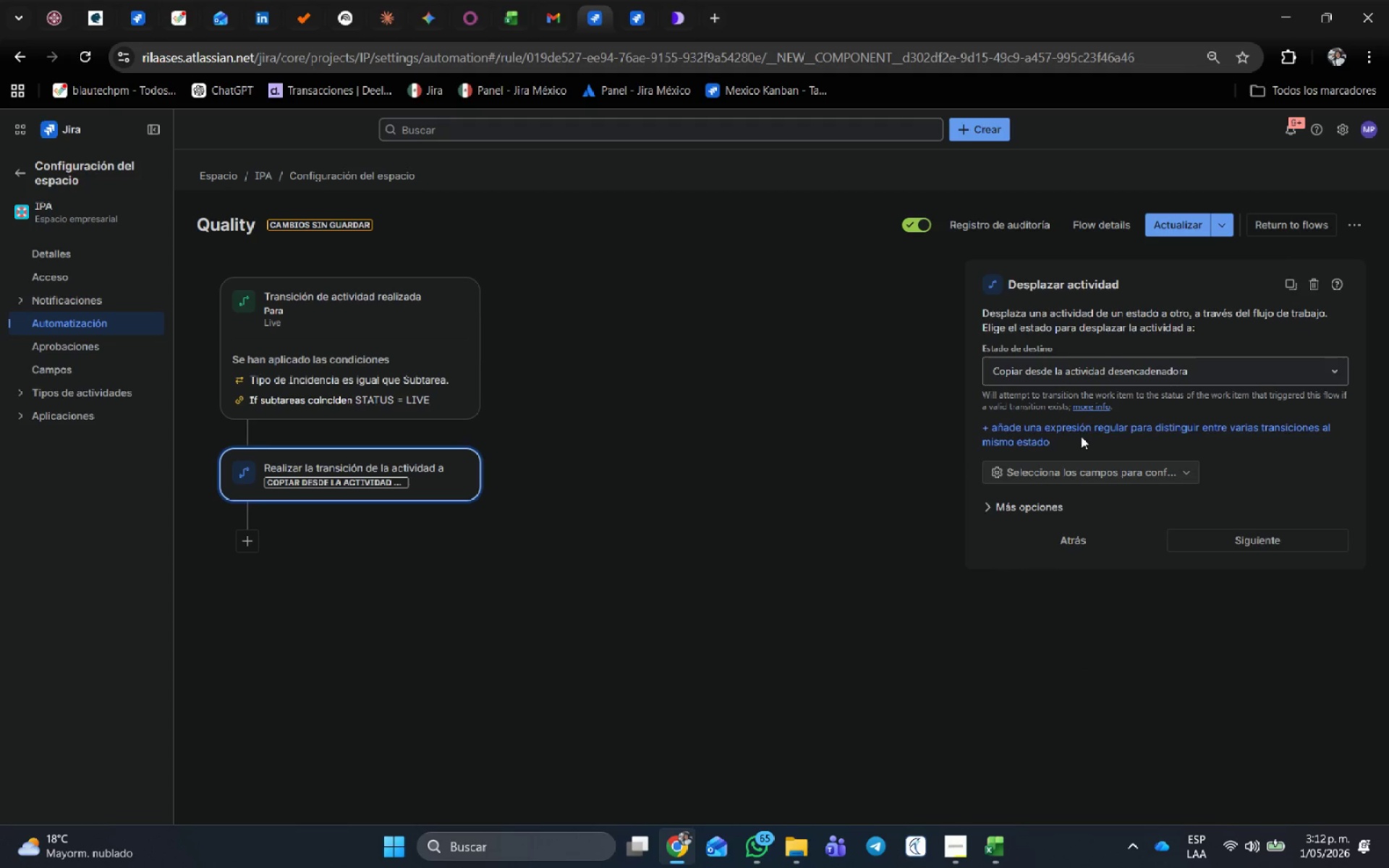 
left_click([1105, 376])
 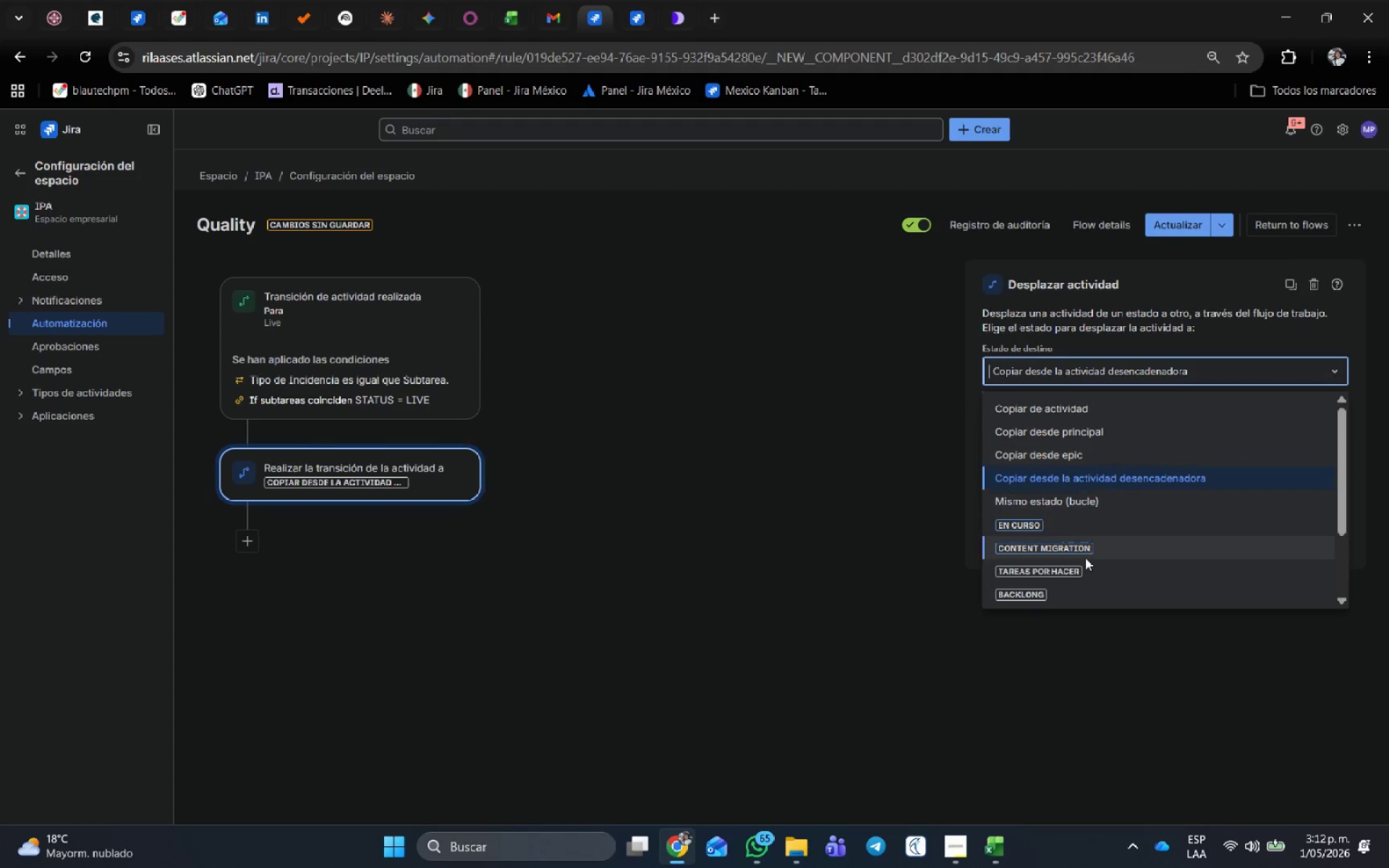 
scroll: coordinate [1082, 563], scroll_direction: down, amount: 2.0
 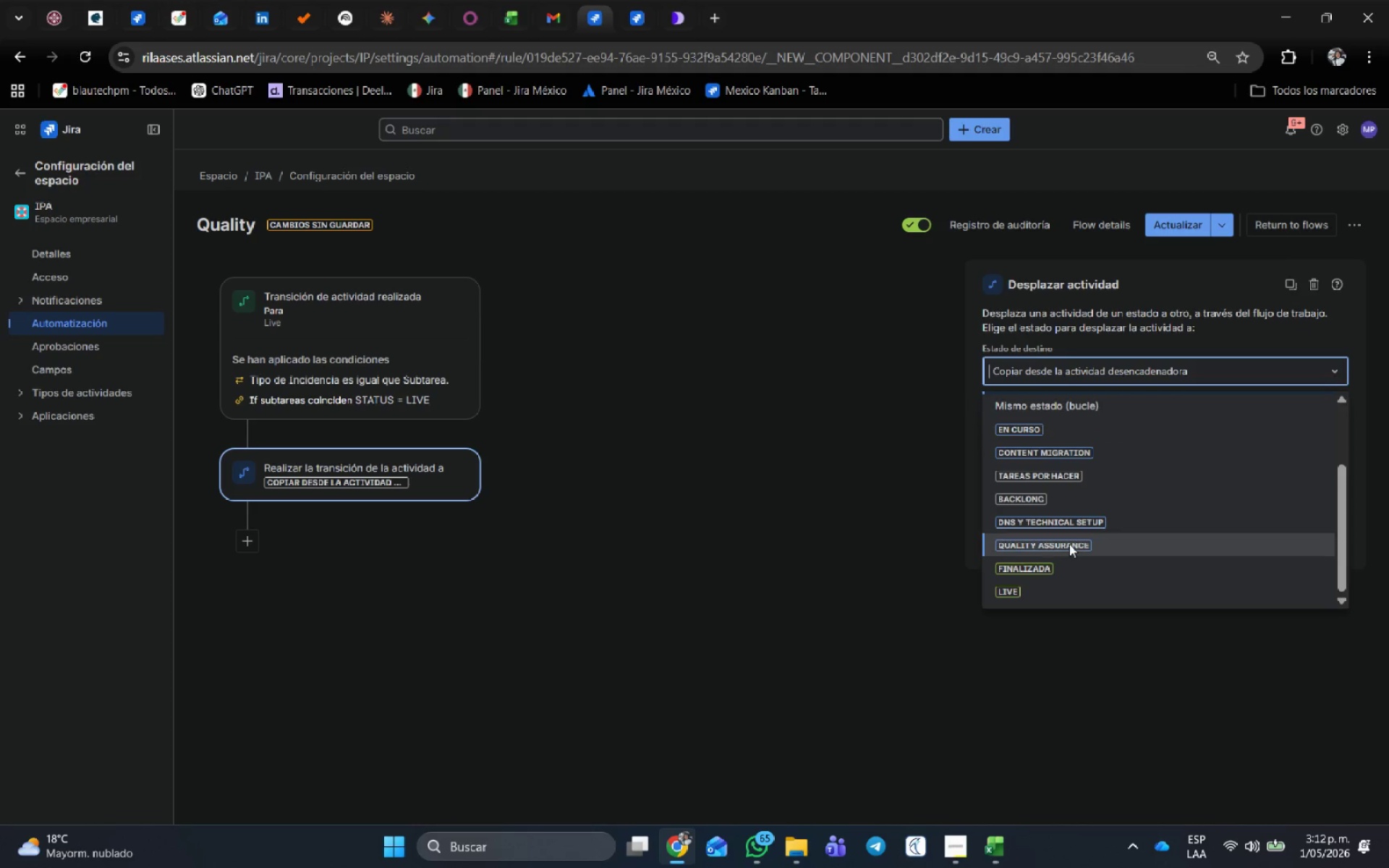 
left_click([1069, 544])
 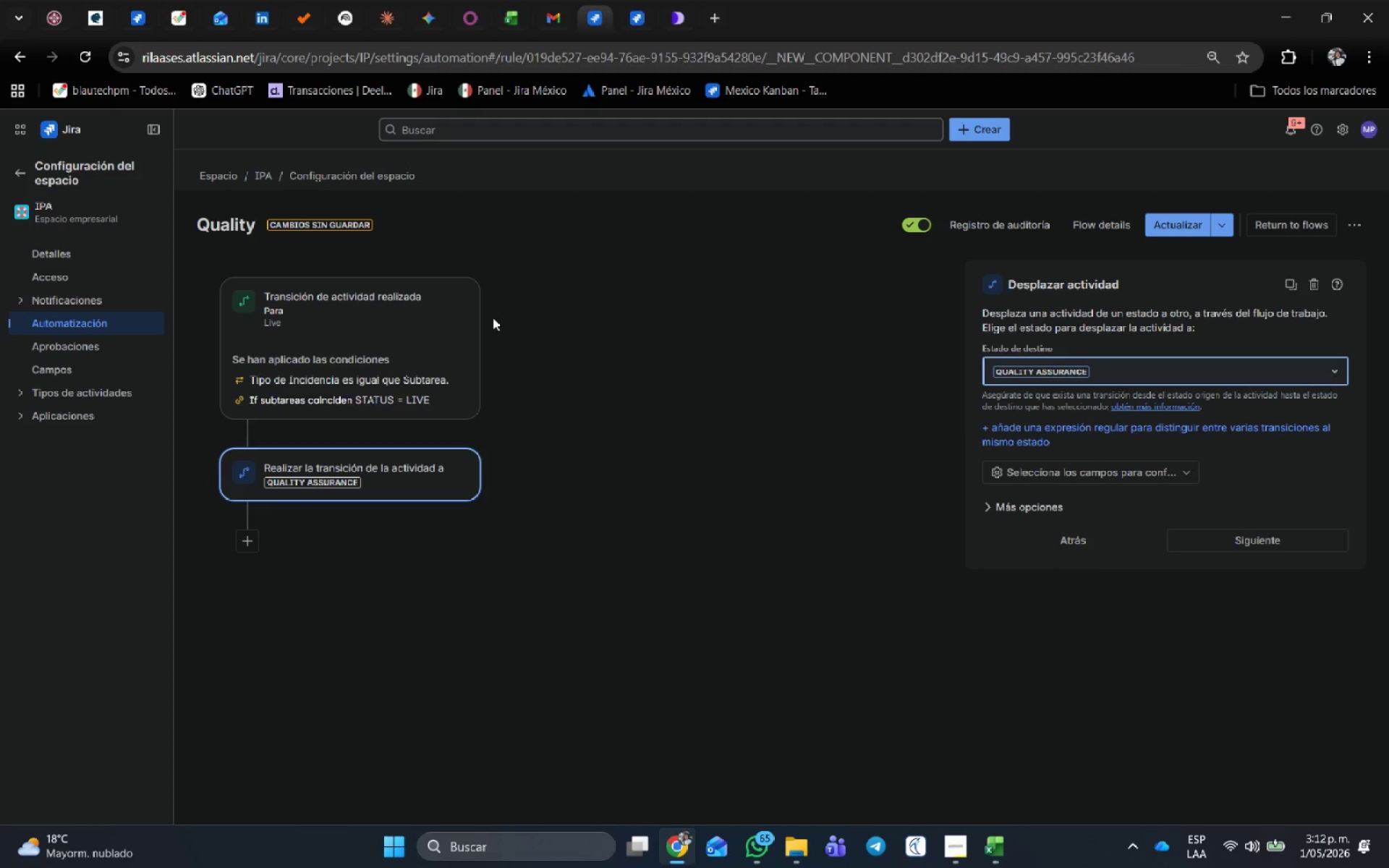 
left_click([383, 349])
 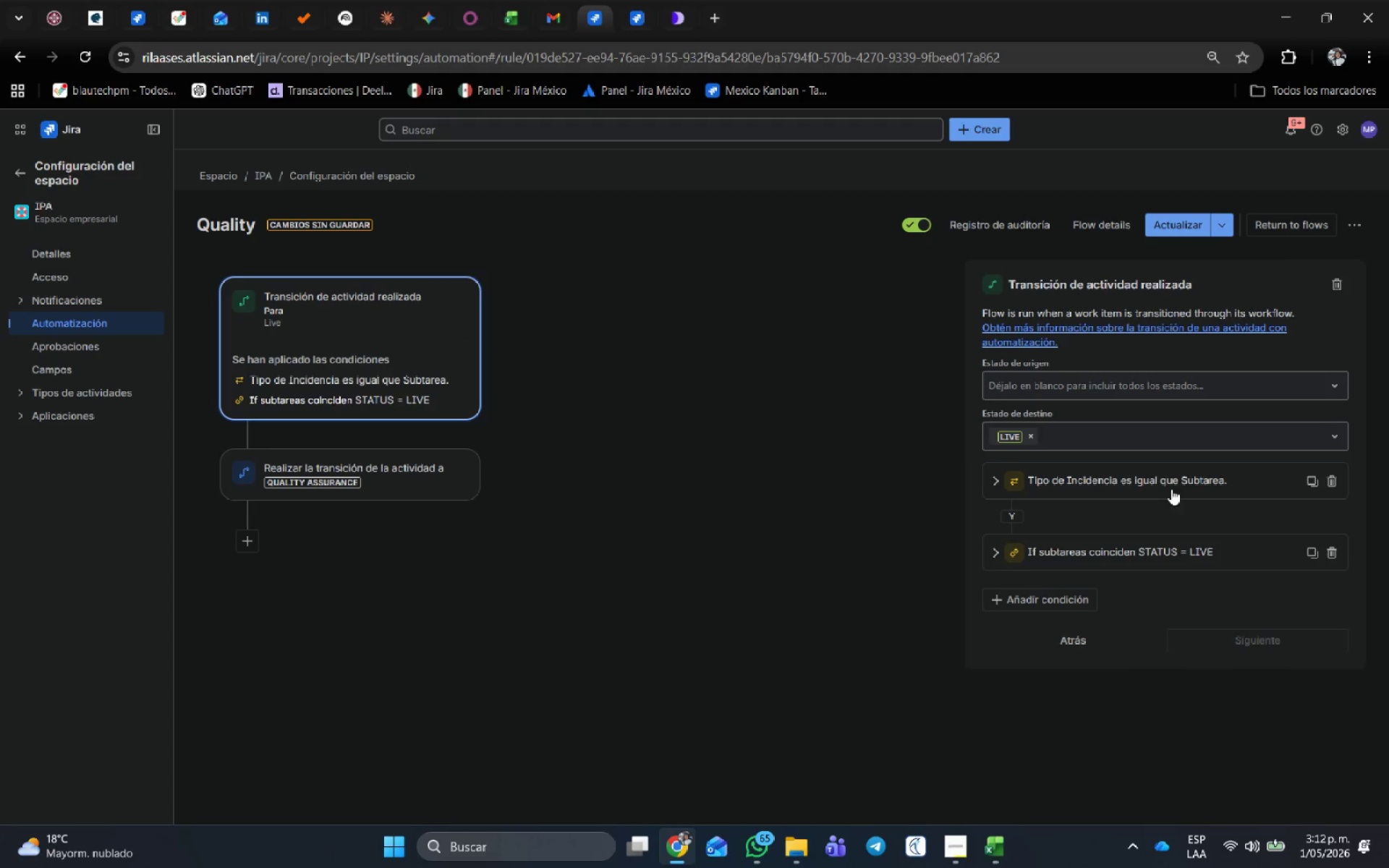 
left_click([1168, 485])
 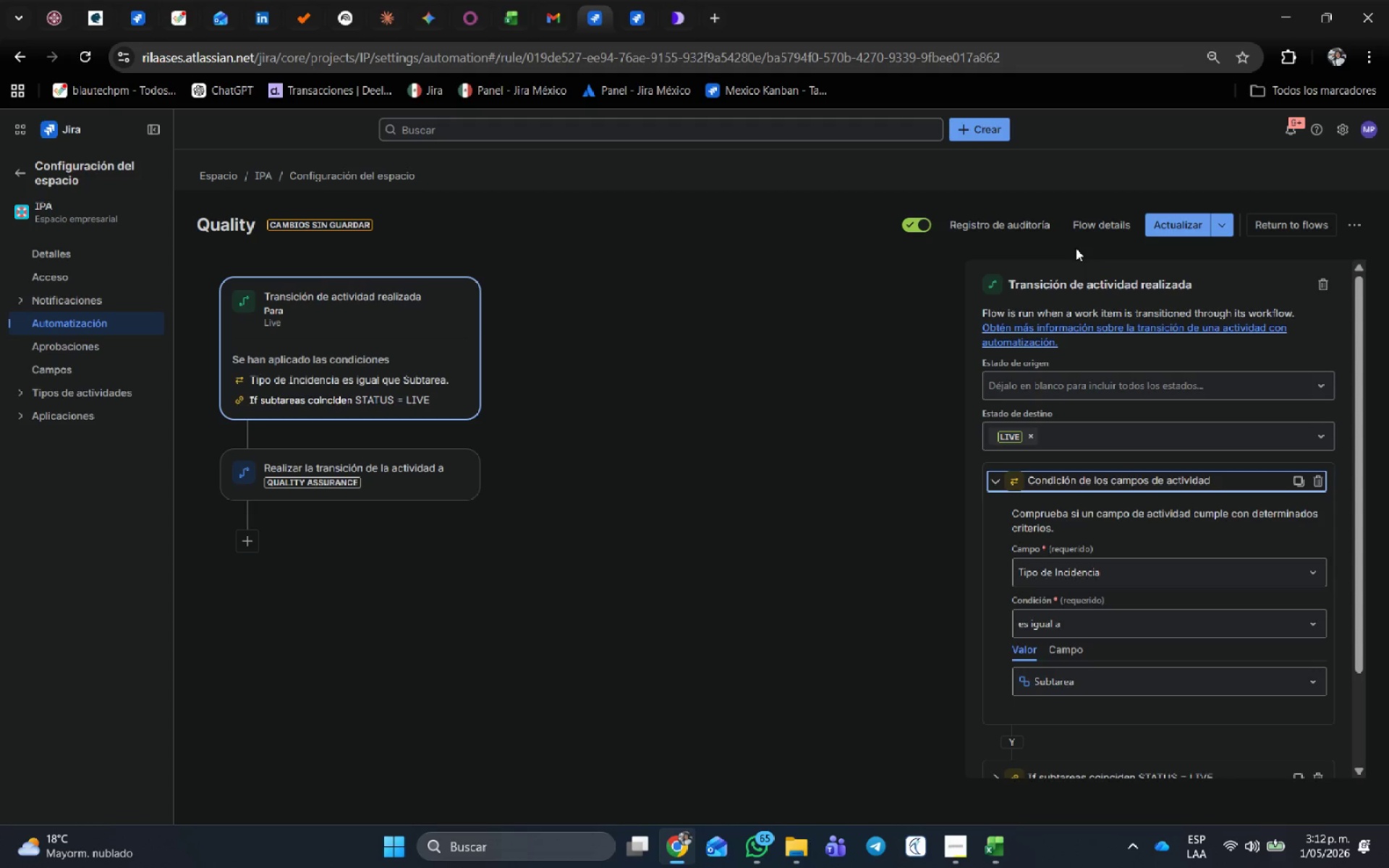 
wait(18.53)
 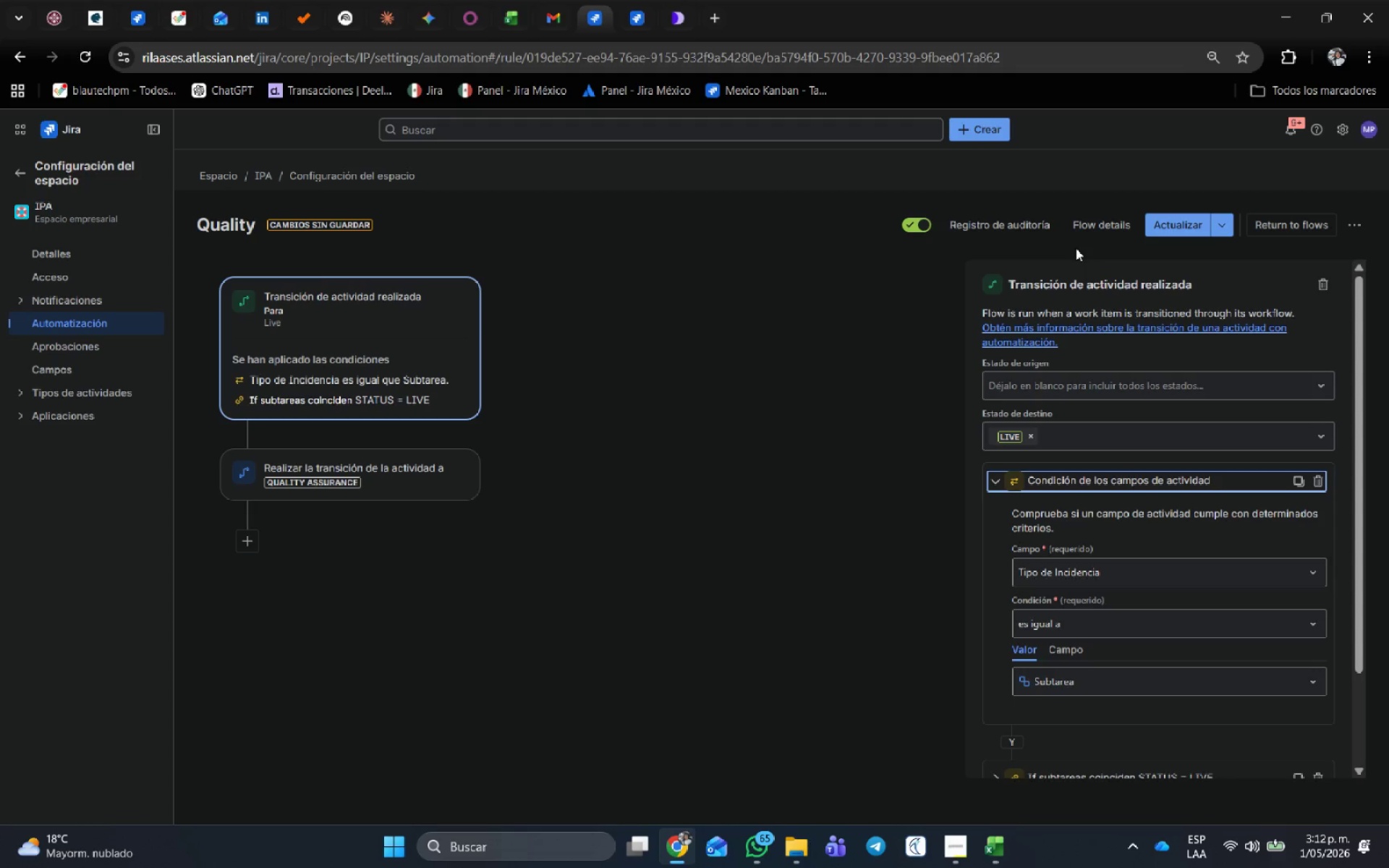 
scroll: coordinate [1055, 605], scroll_direction: down, amount: 3.0
 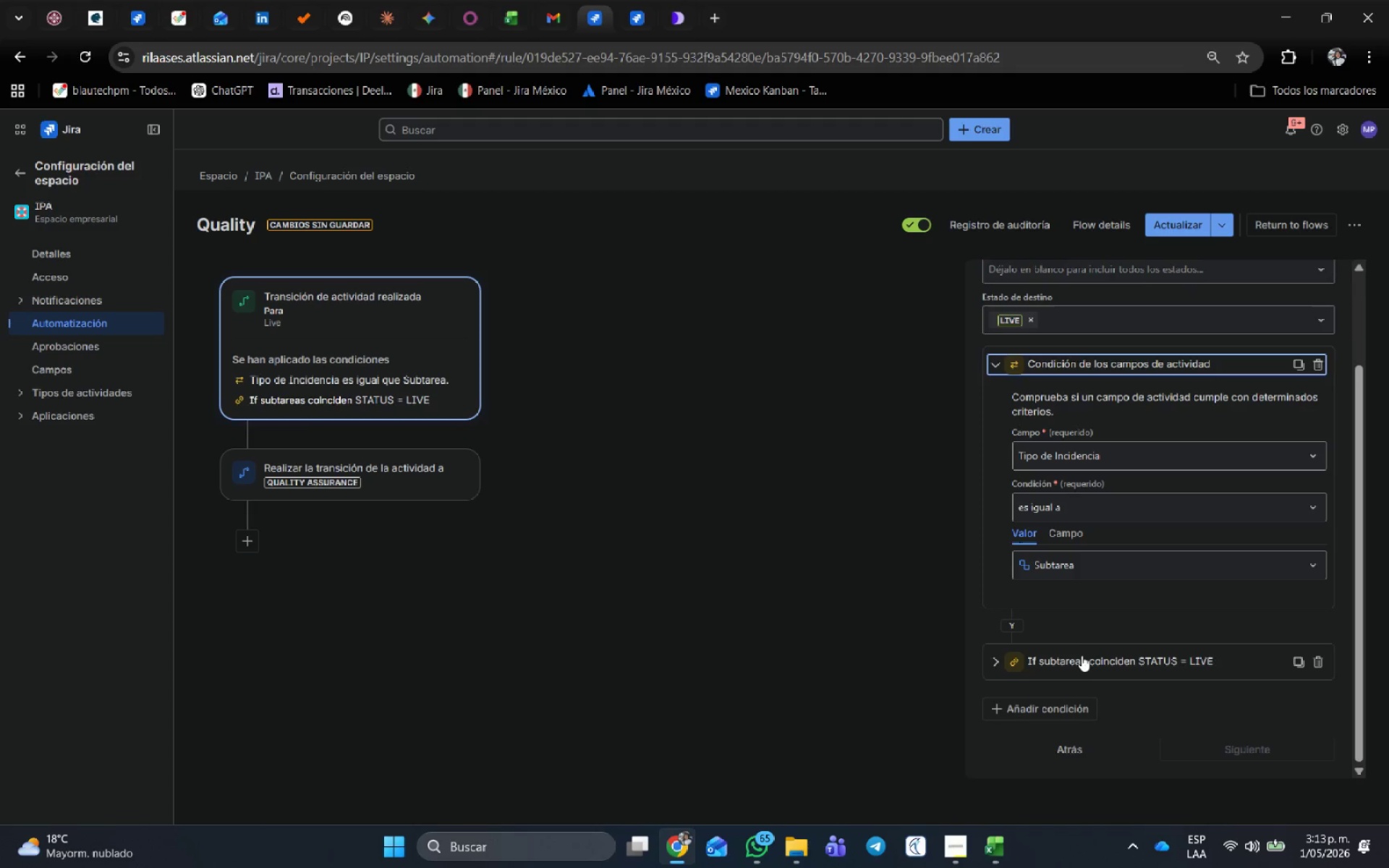 
left_click([1083, 653])
 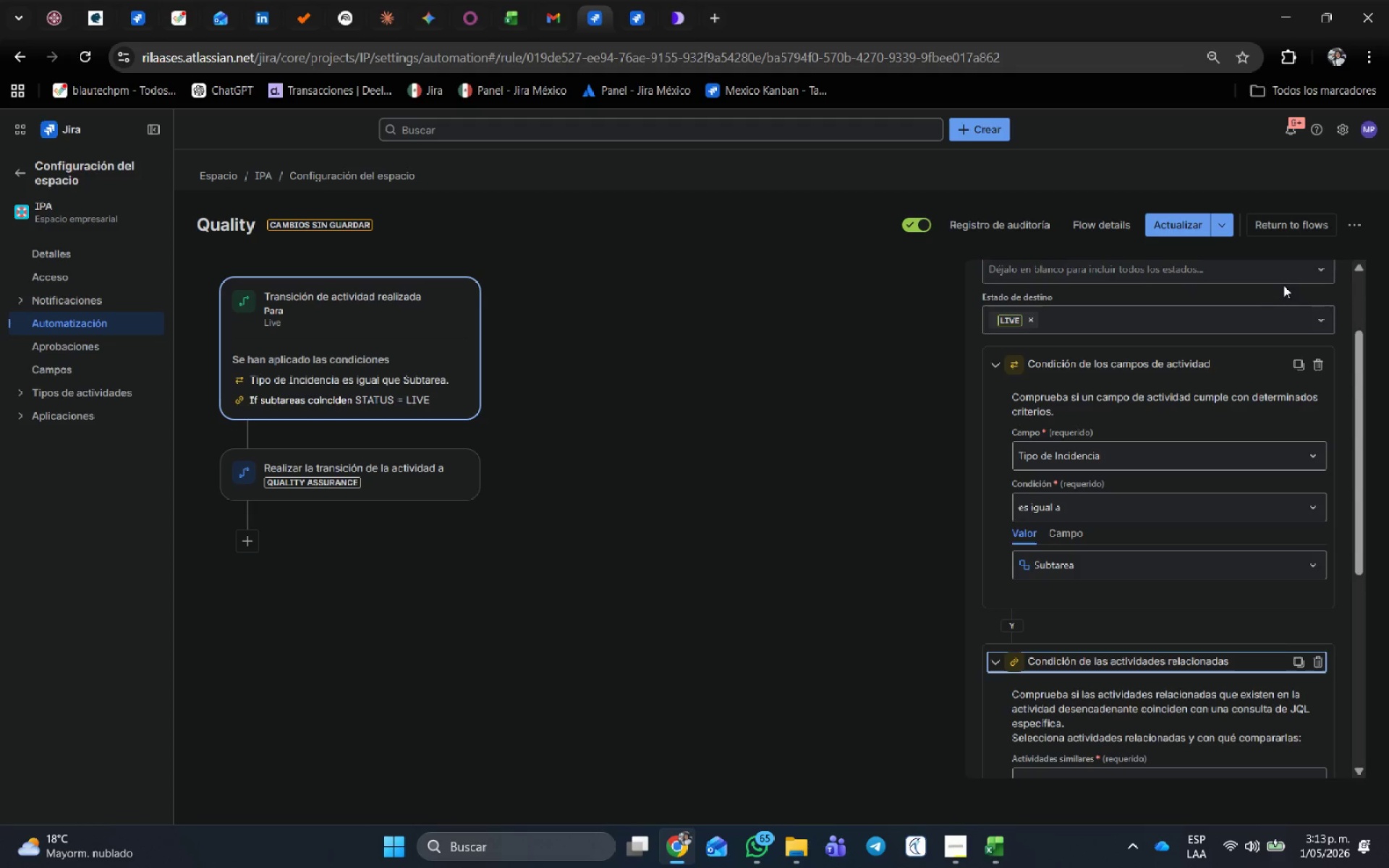 
scroll: coordinate [1252, 370], scroll_direction: down, amount: 3.0
 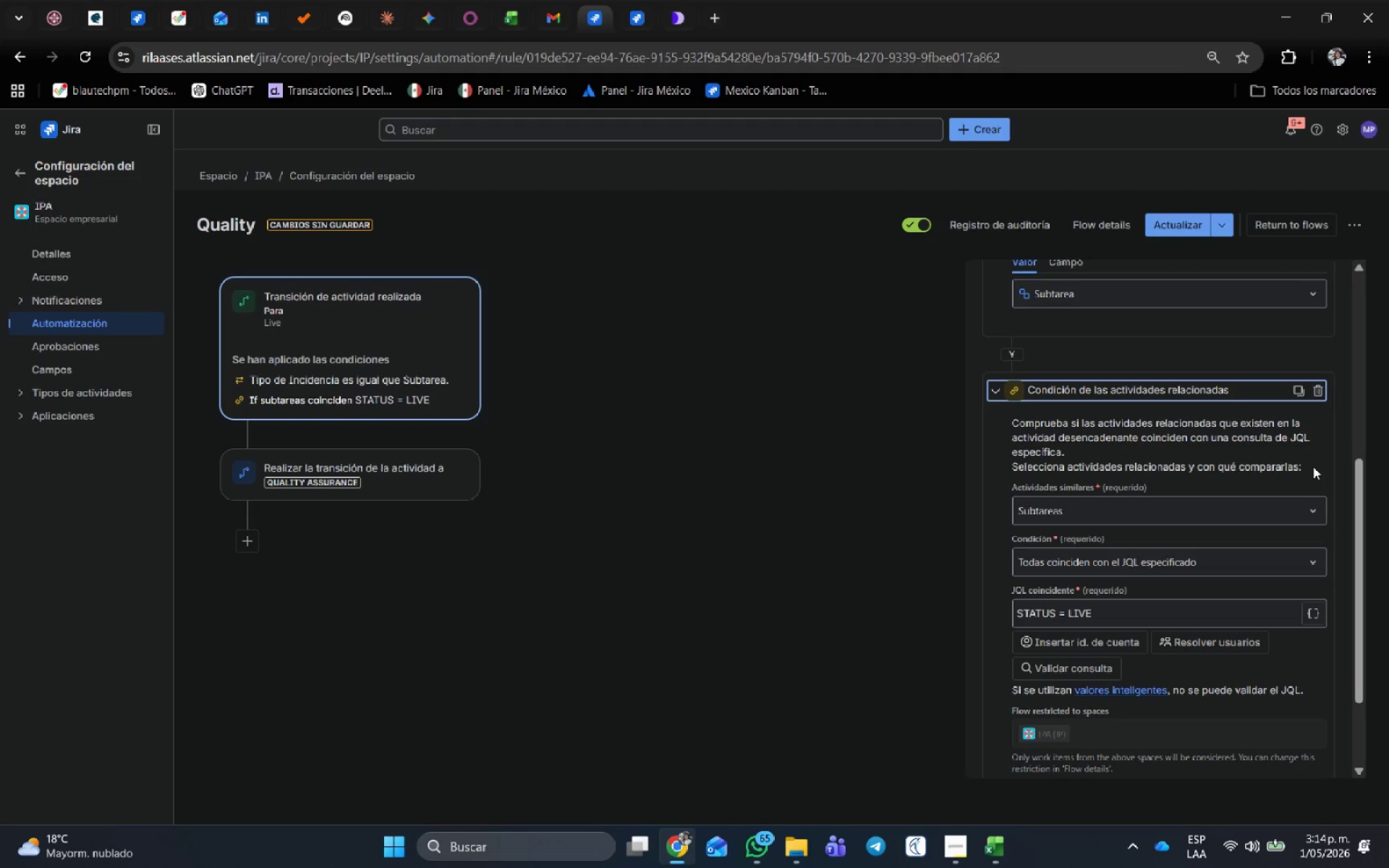 
wait(66.26)
 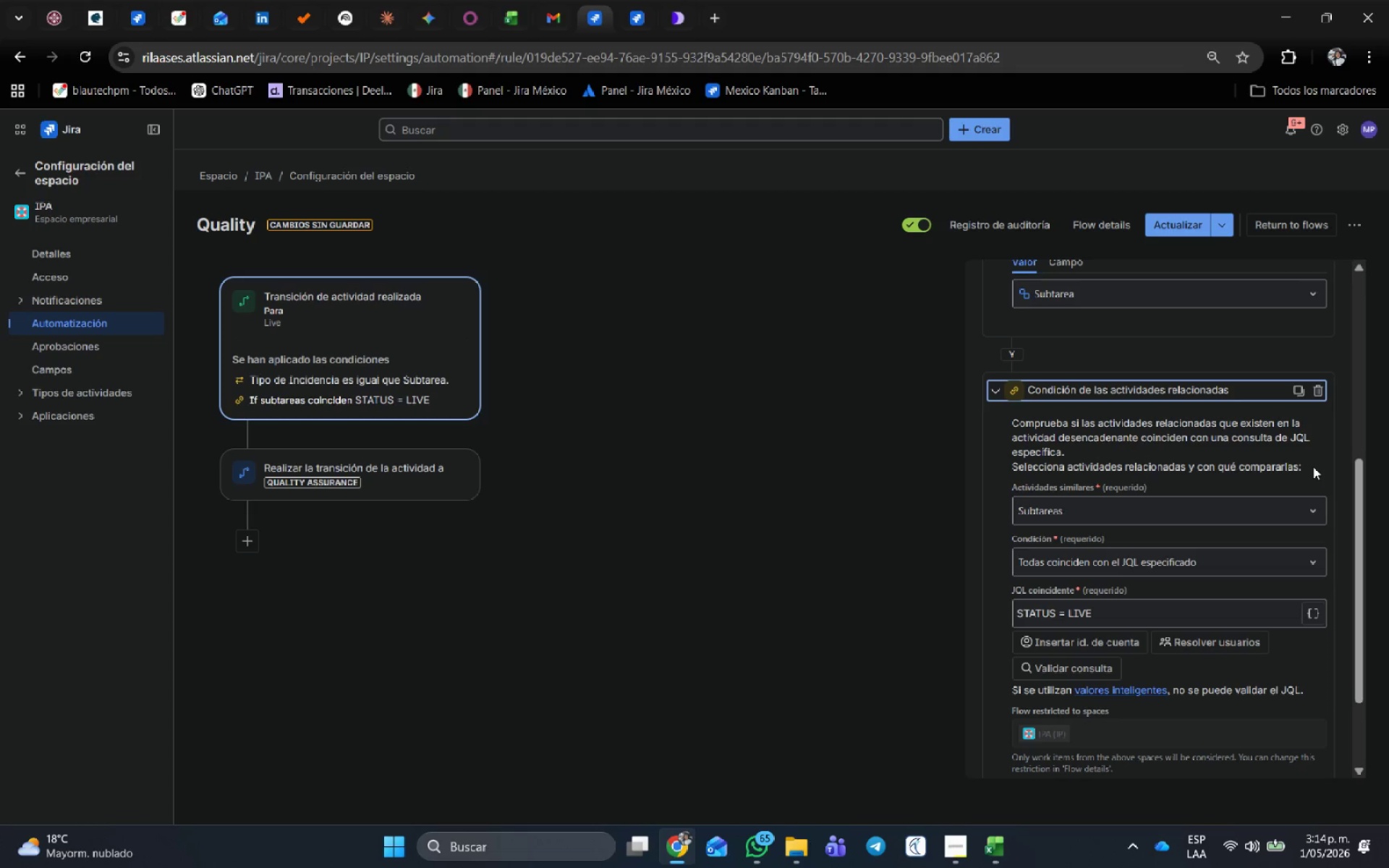 
left_click([541, 597])
 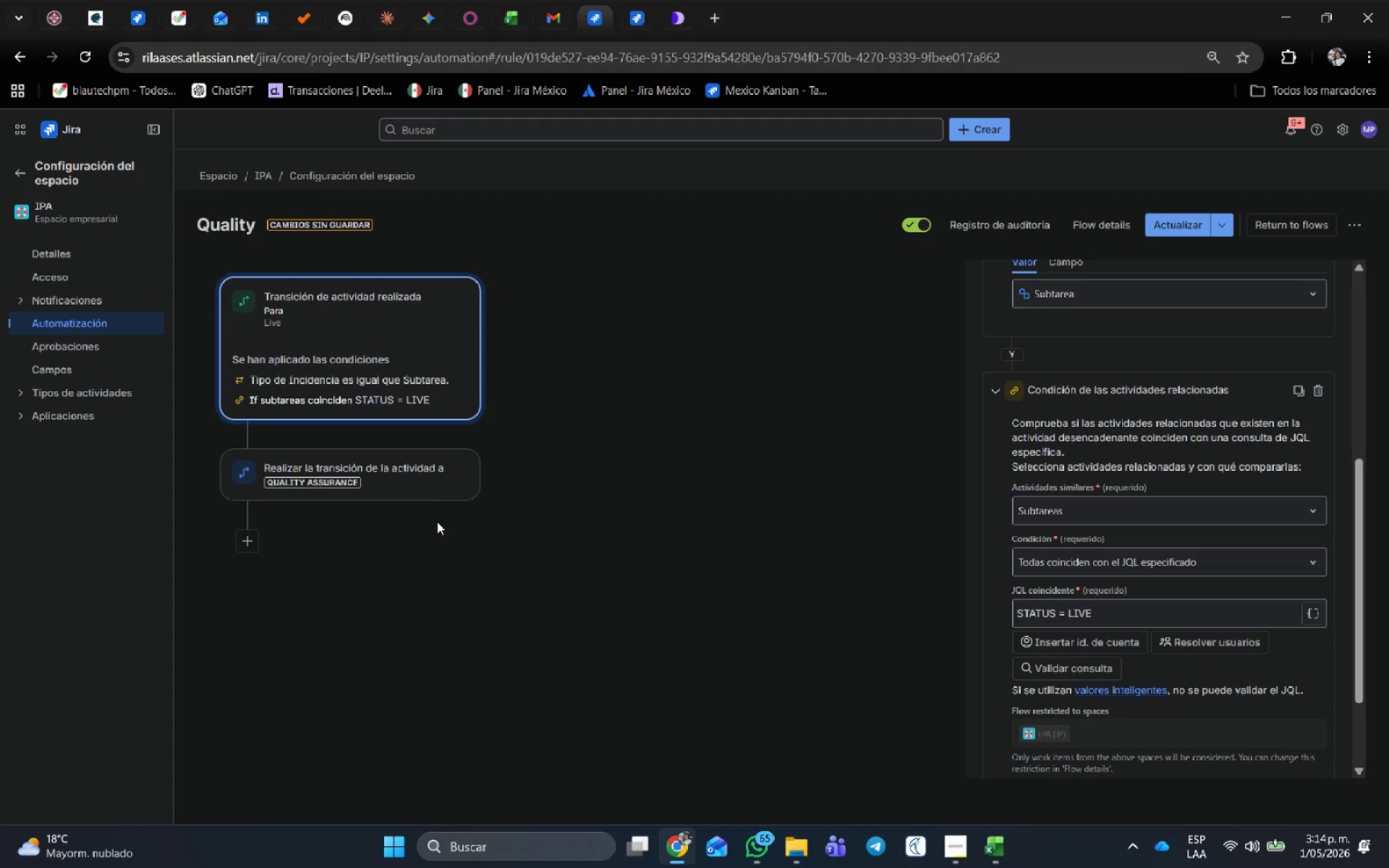 
left_click([424, 482])
 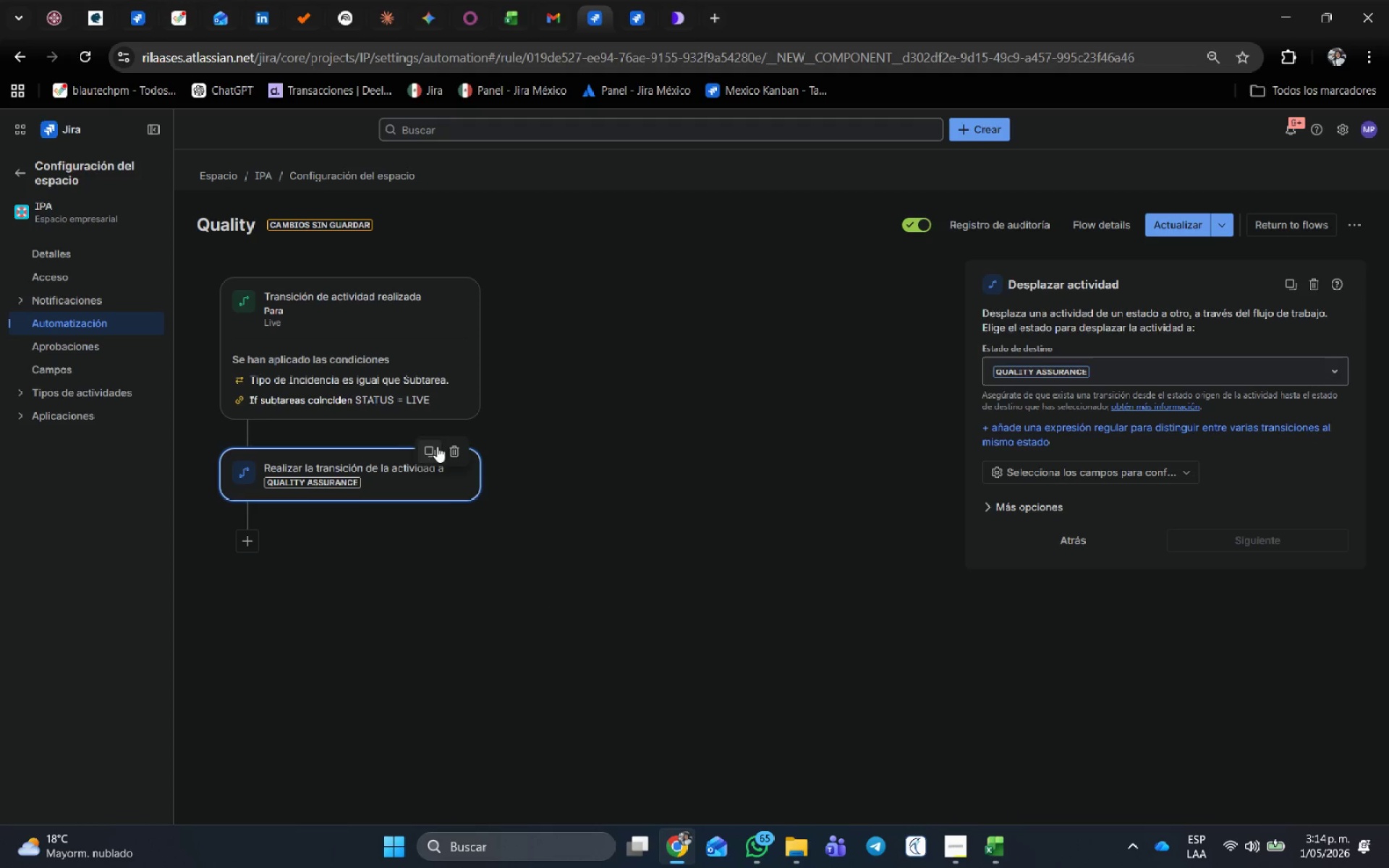 
left_click([456, 453])
 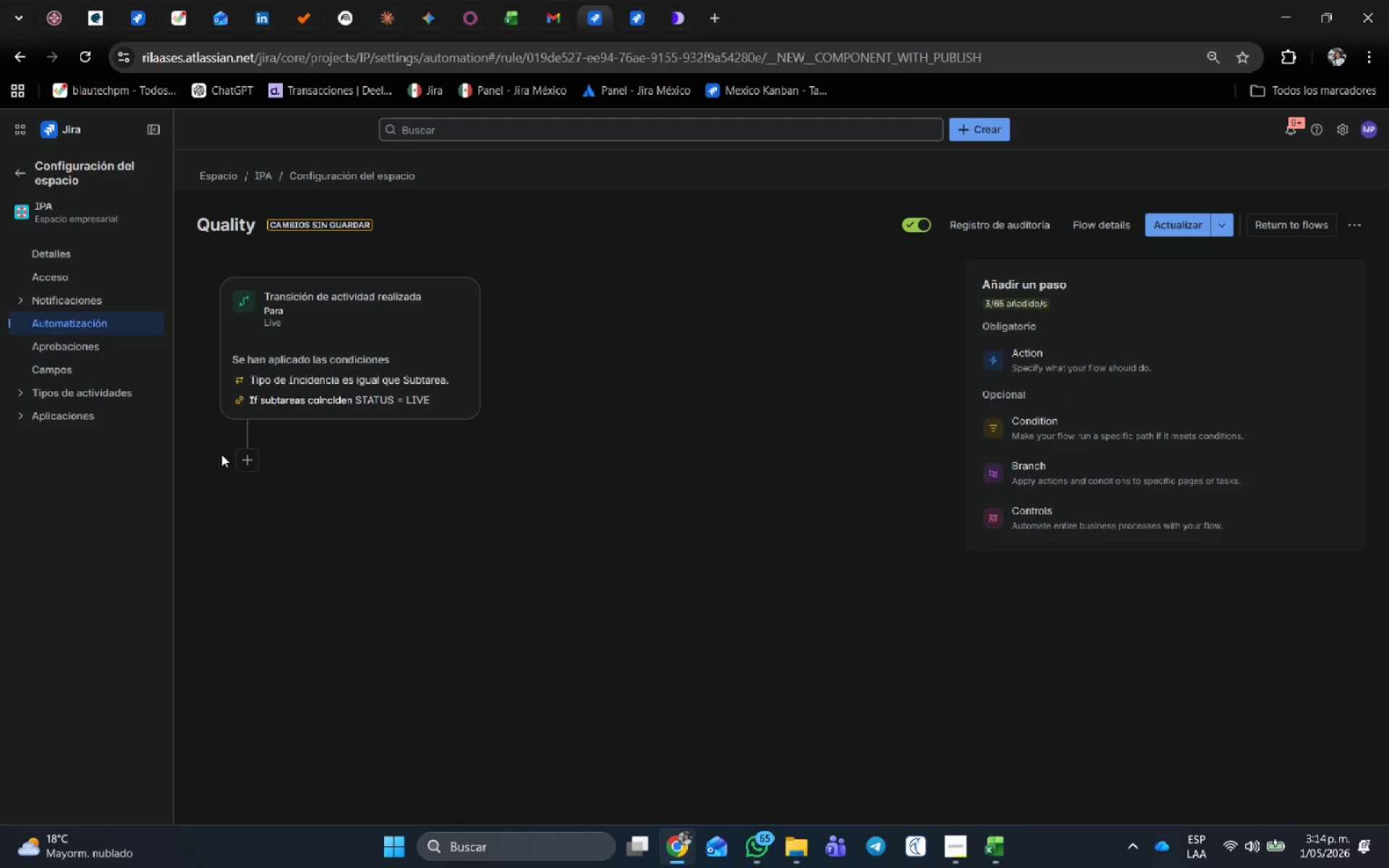 
left_click([242, 465])
 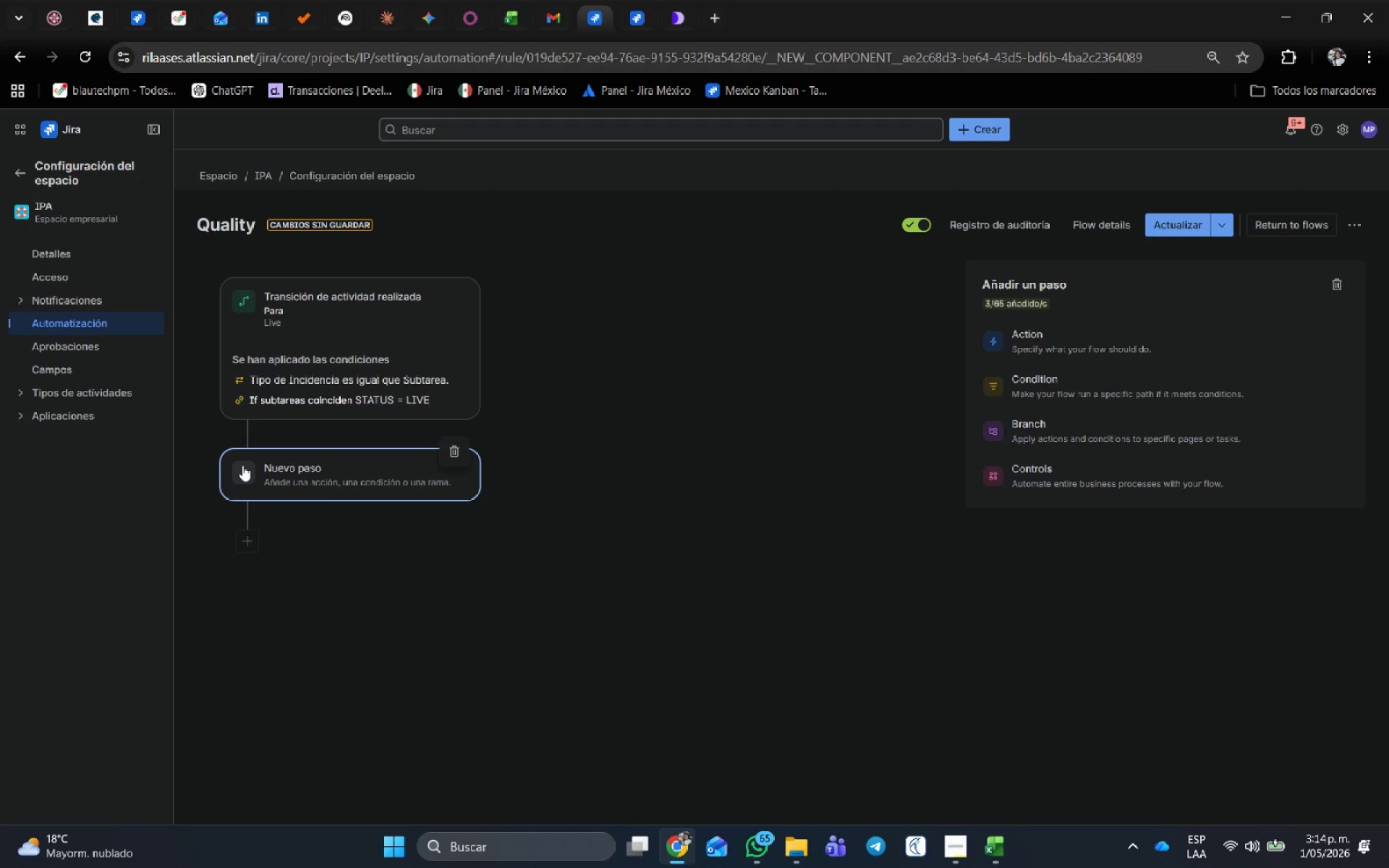 
left_click([1062, 436])
 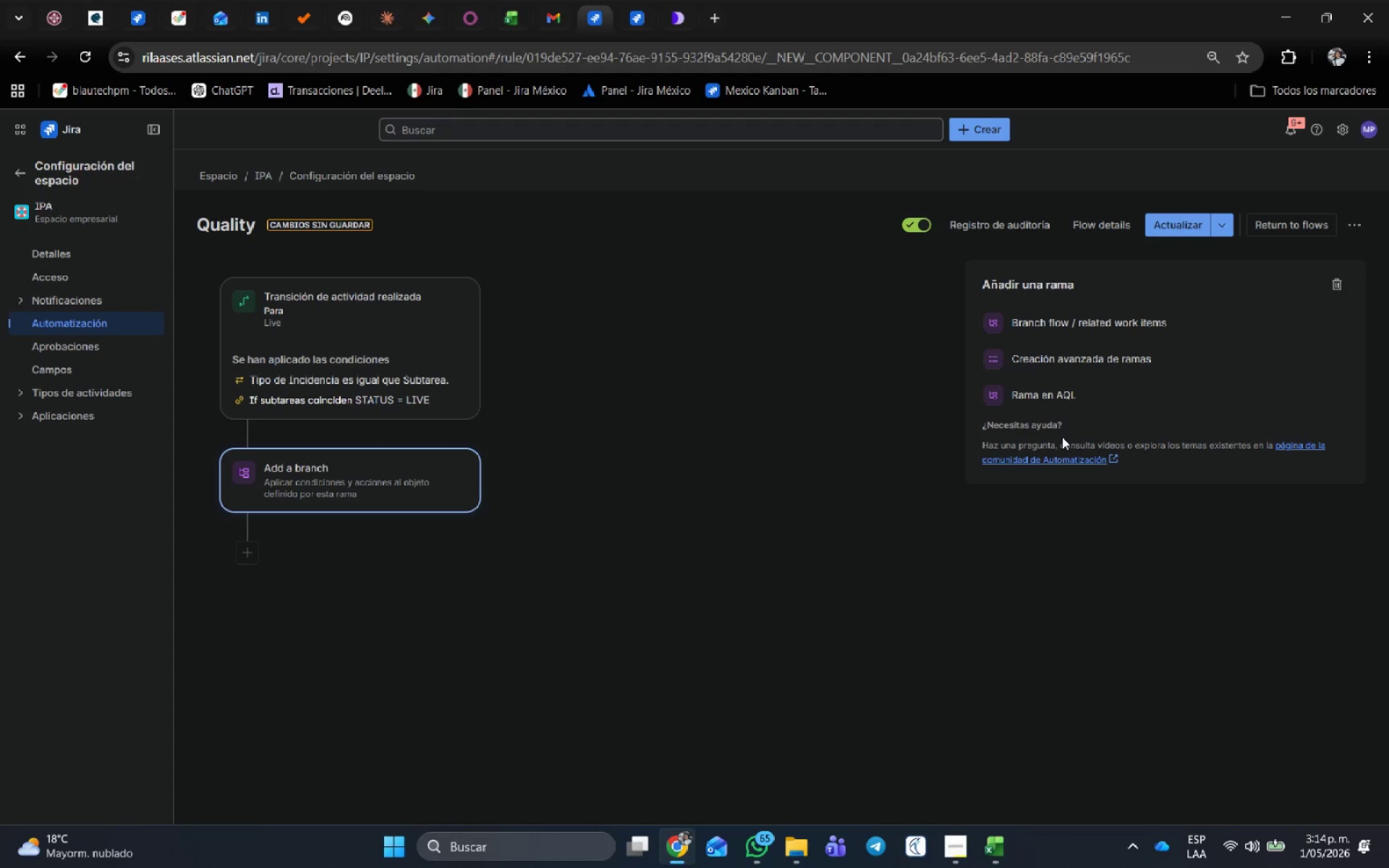 
wait(10.38)
 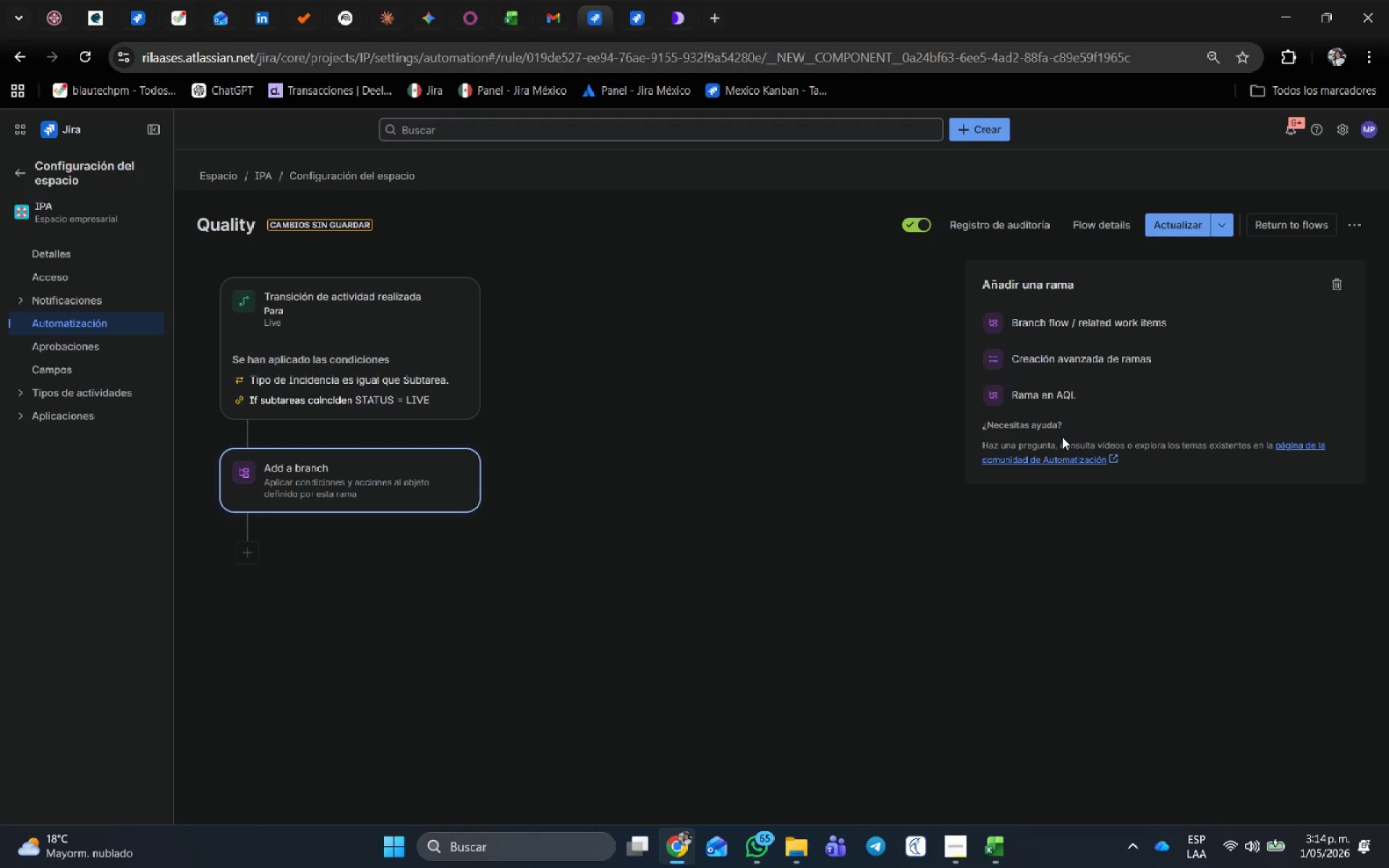 
left_click([1215, 323])
 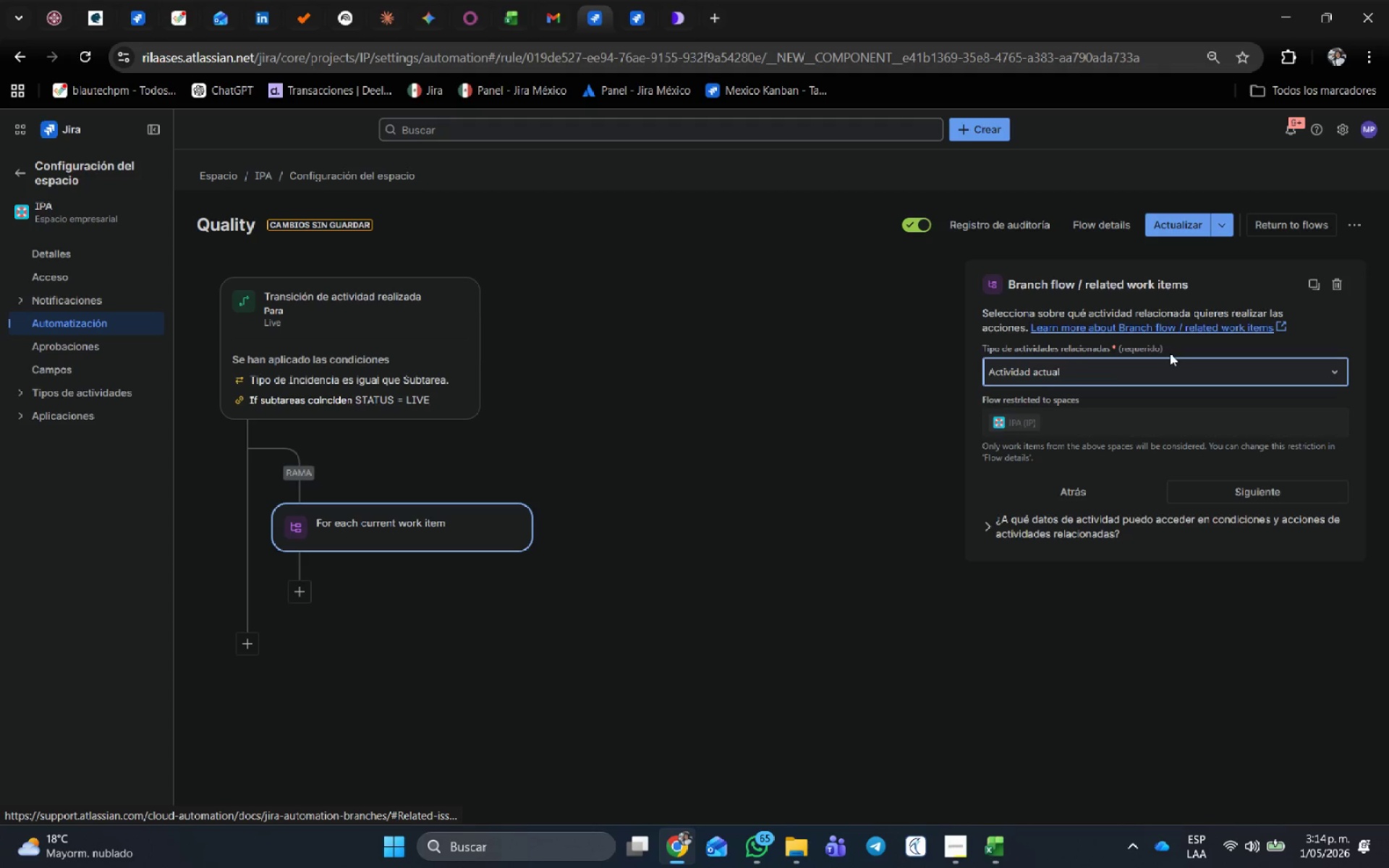 
left_click([1089, 365])
 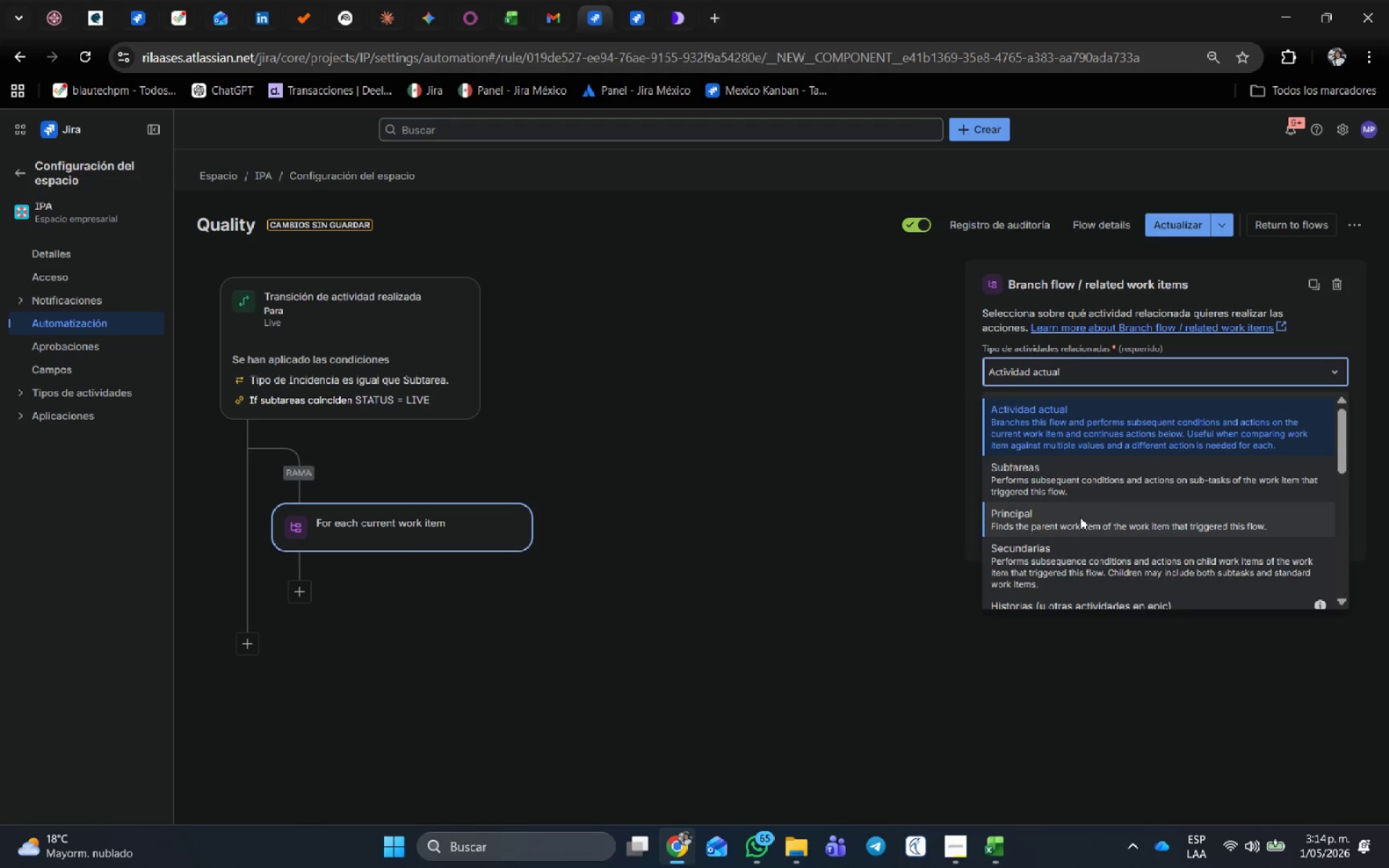 
scroll: coordinate [1081, 530], scroll_direction: down, amount: 5.0
 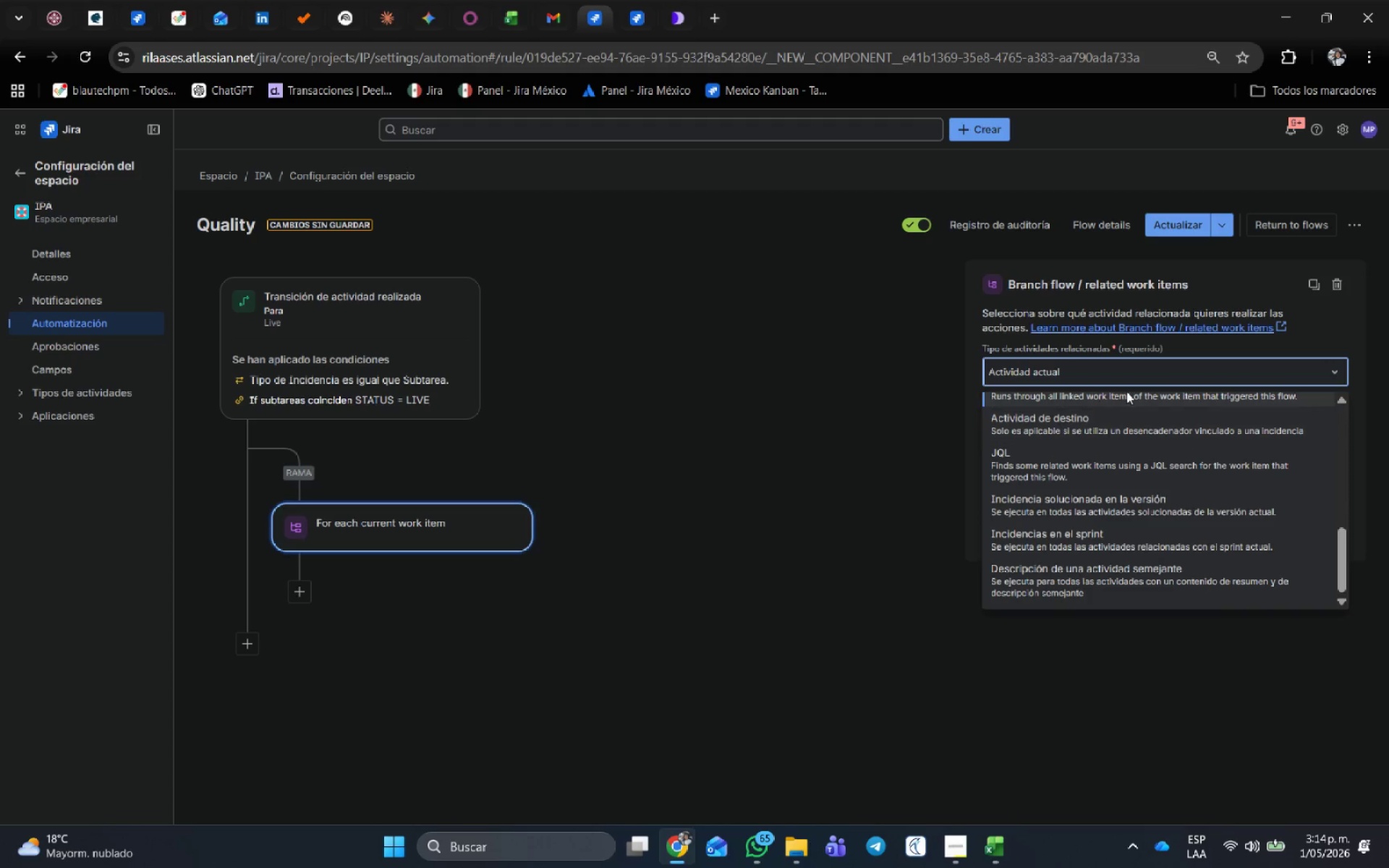 
scroll: coordinate [1139, 437], scroll_direction: up, amount: 6.0
 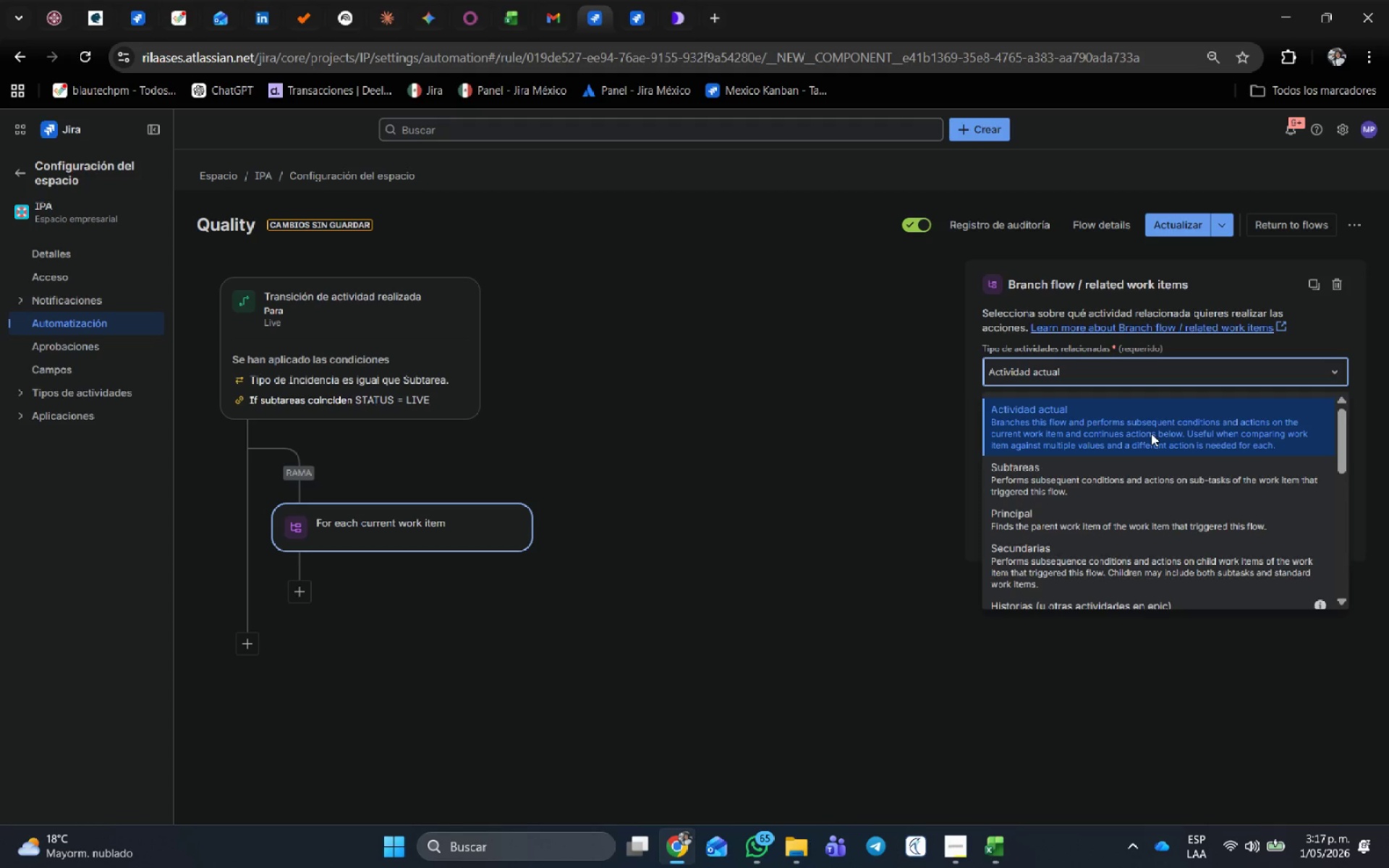 
wait(168.2)
 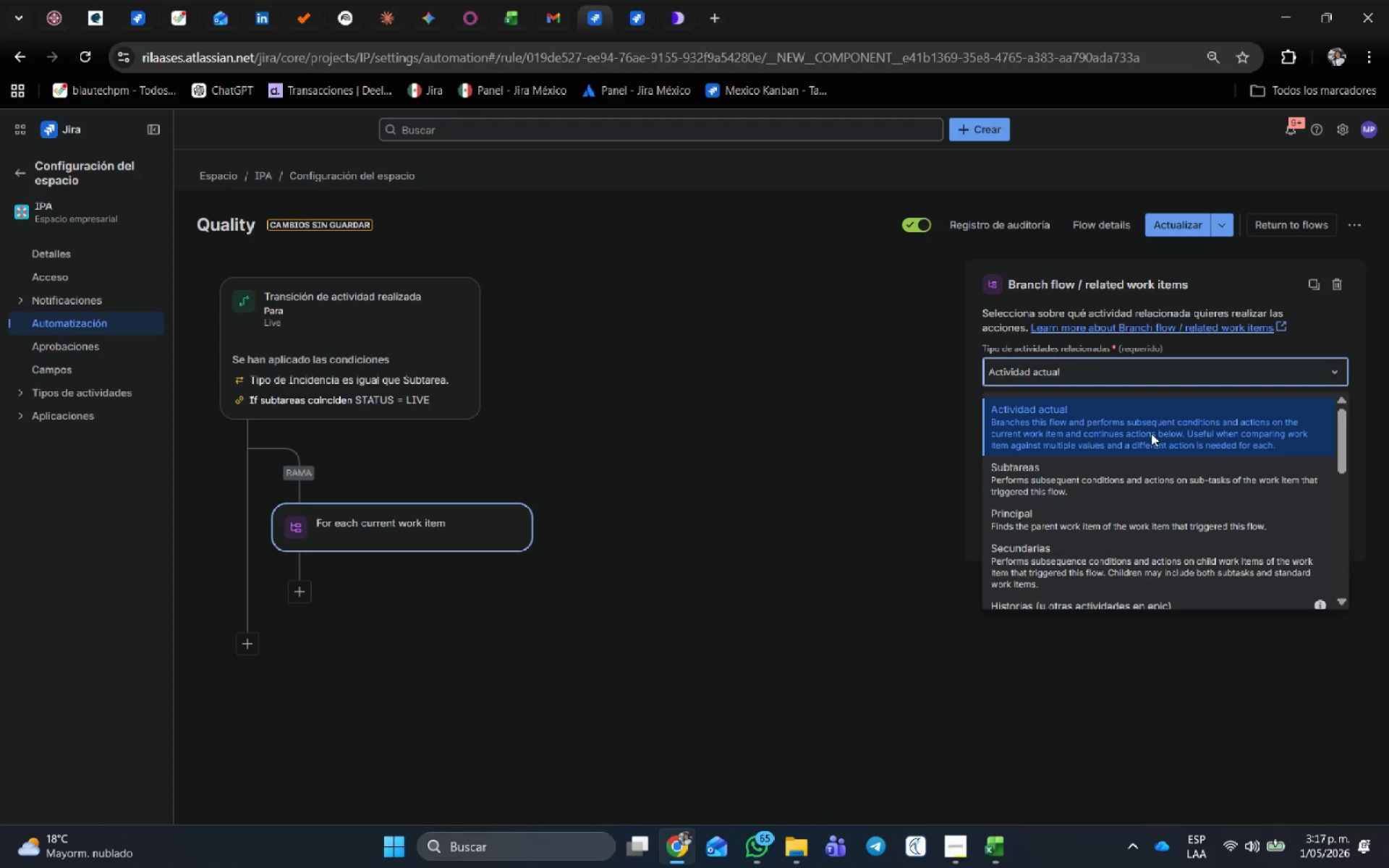 
left_click([1032, 516])
 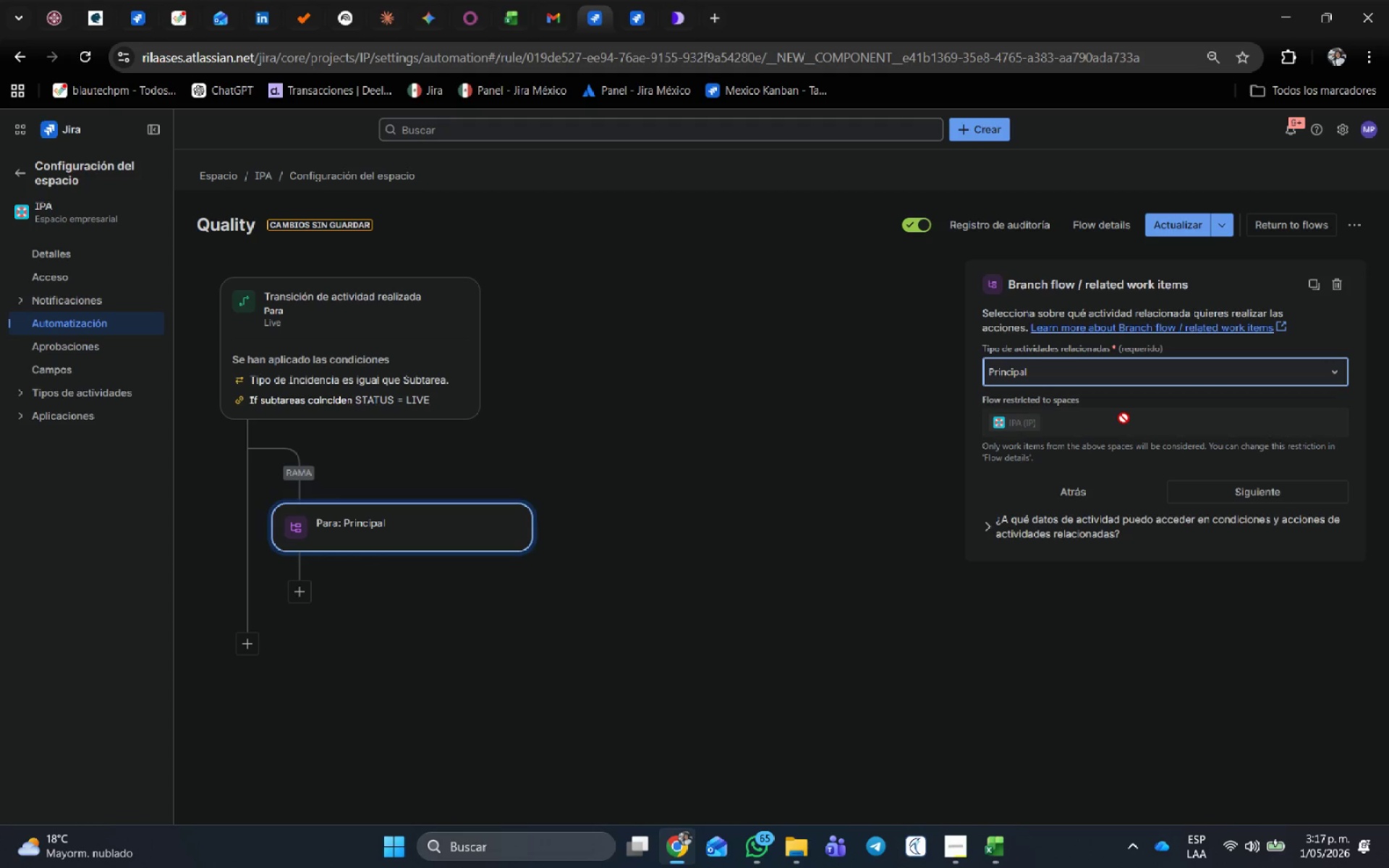 
wait(7.36)
 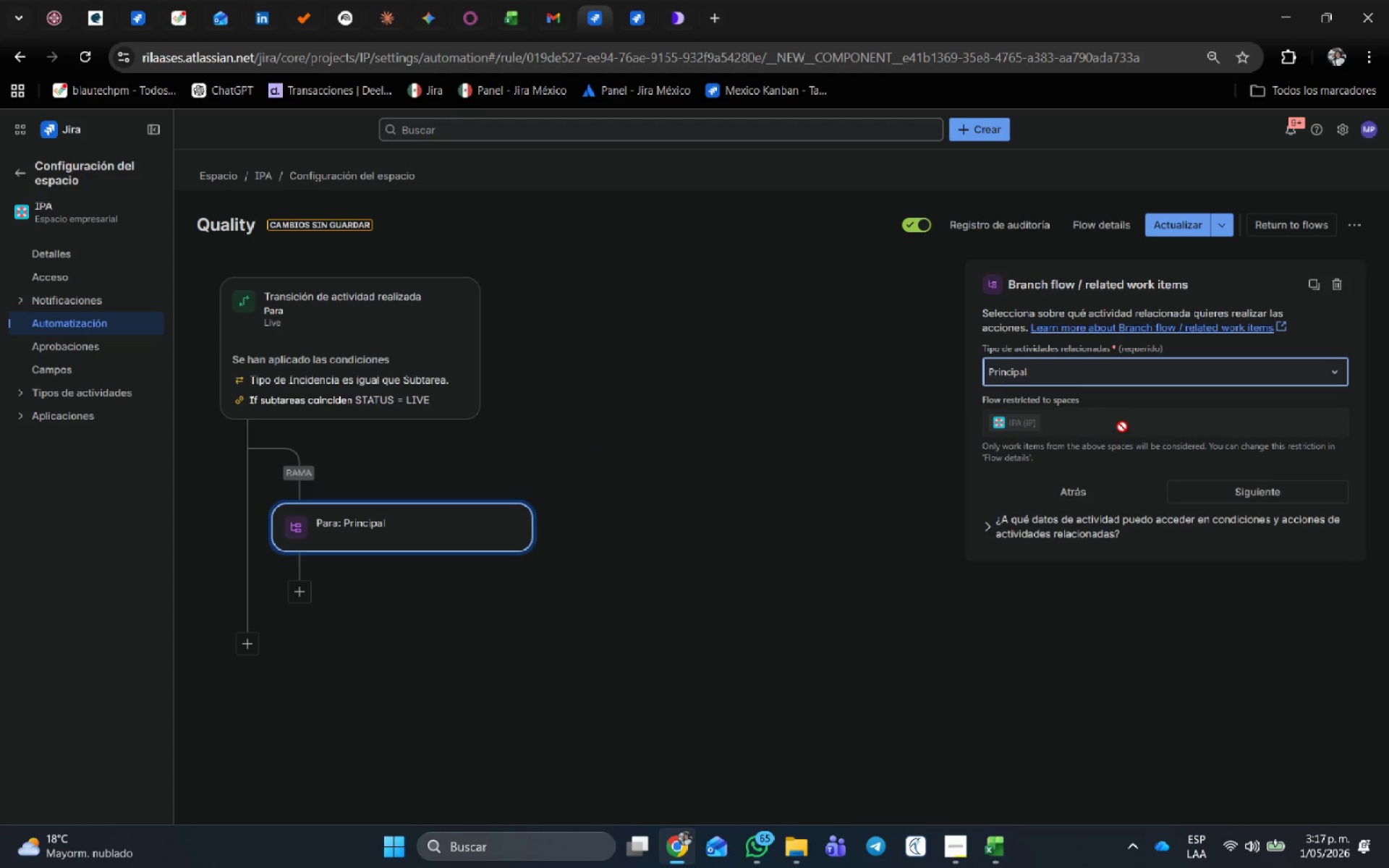 
left_click([1084, 423])
 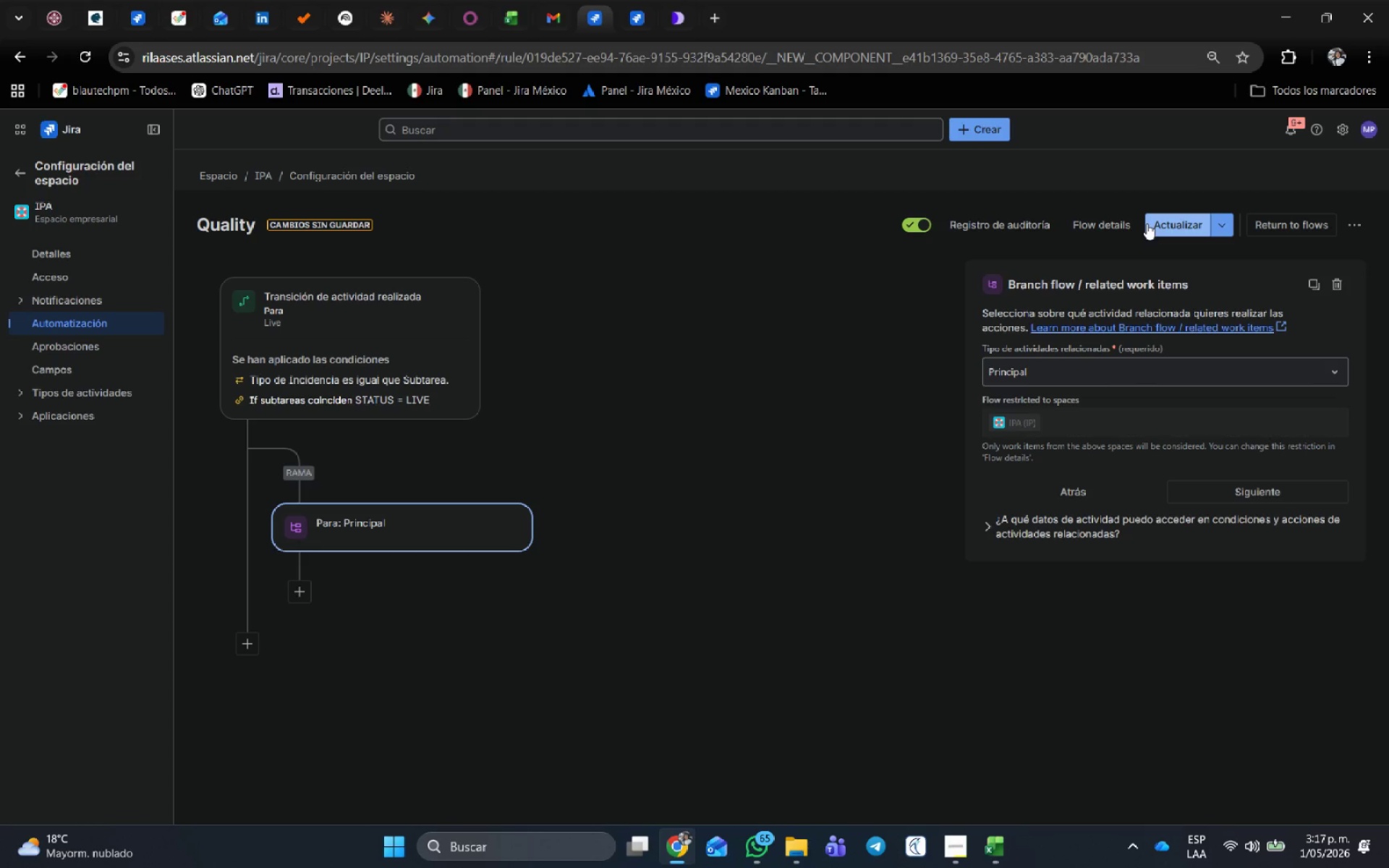 
wait(10.42)
 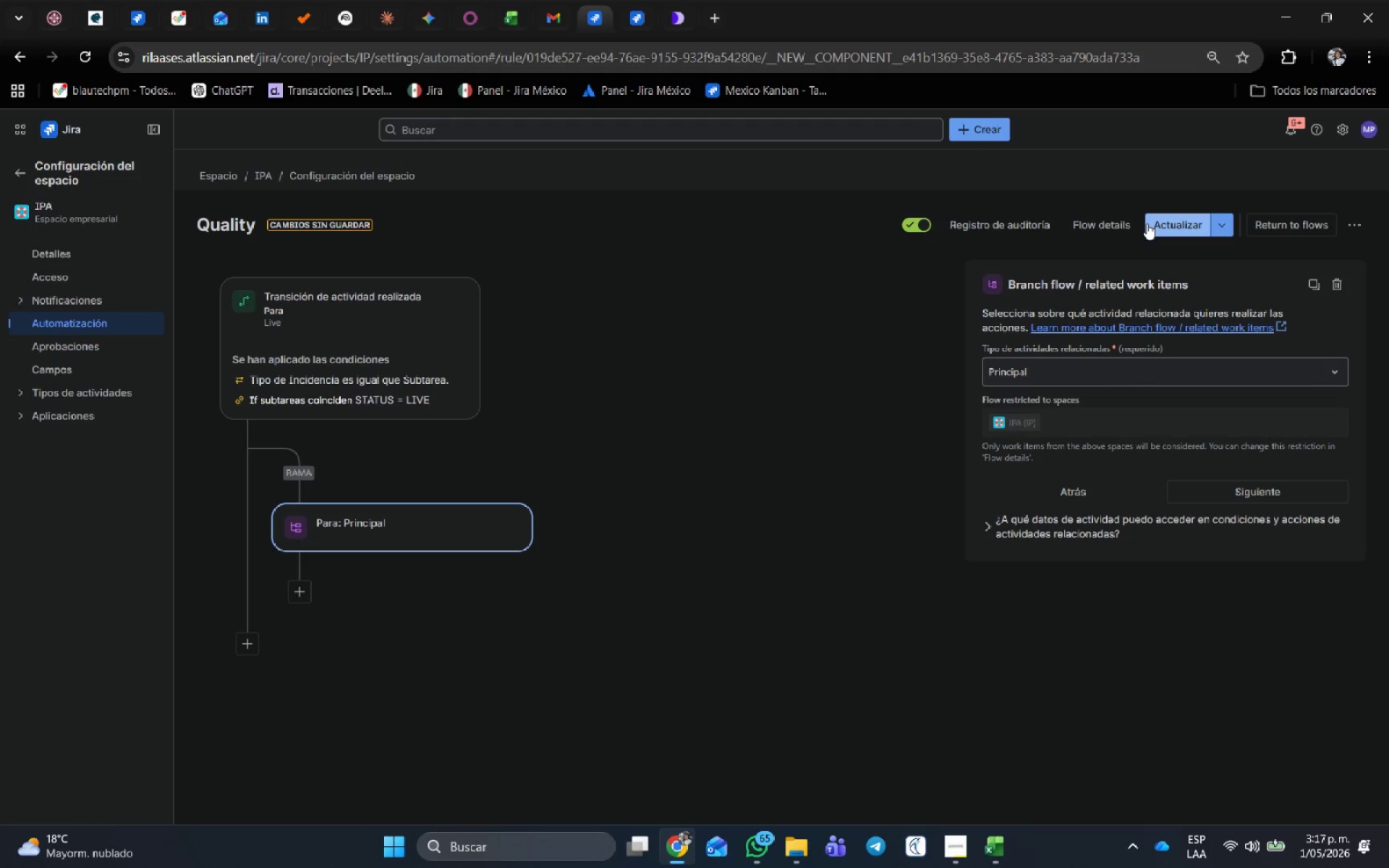 
left_click([1097, 422])
 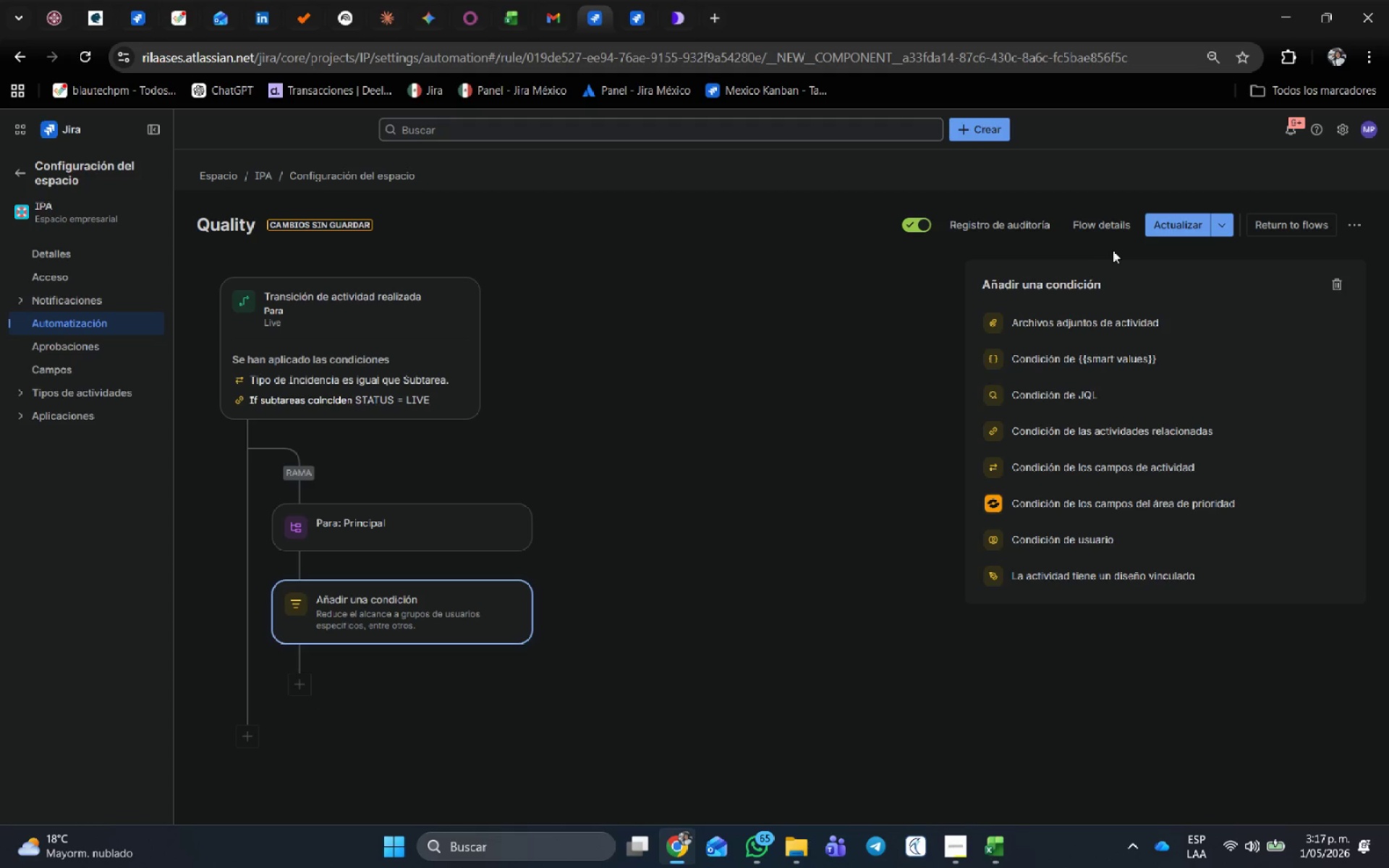 
wait(13.47)
 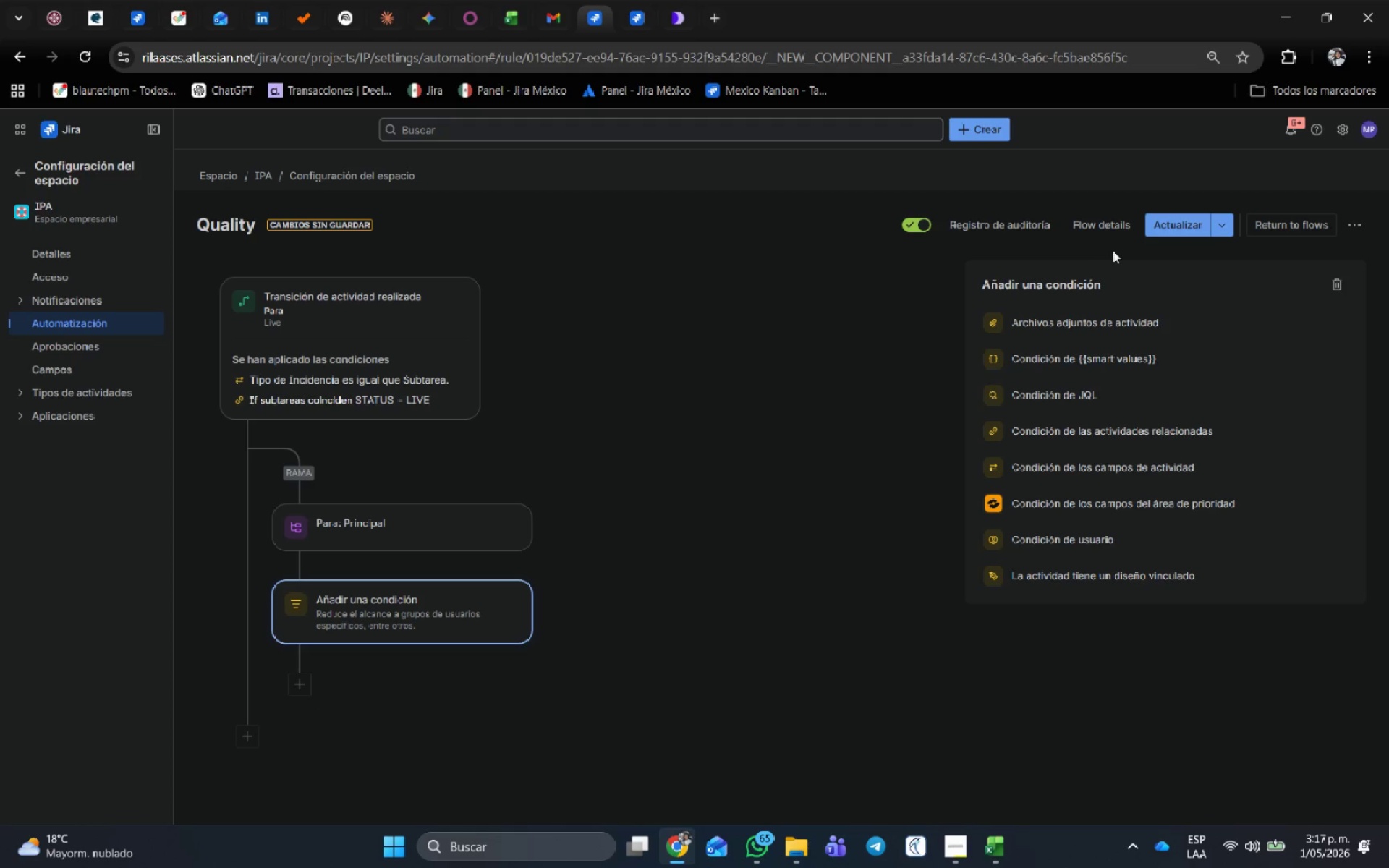 
left_click([1159, 438])
 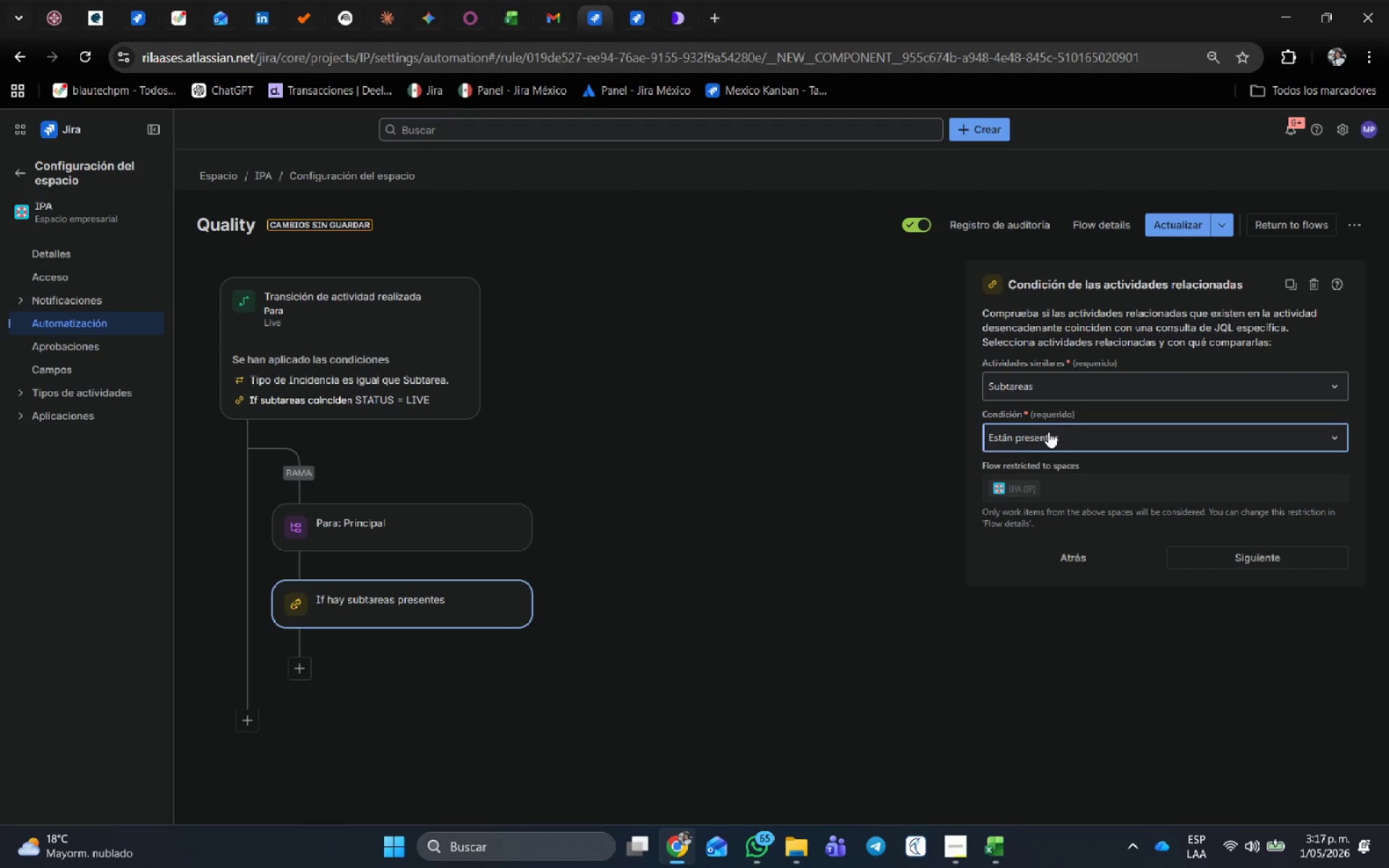 
left_click([1048, 432])
 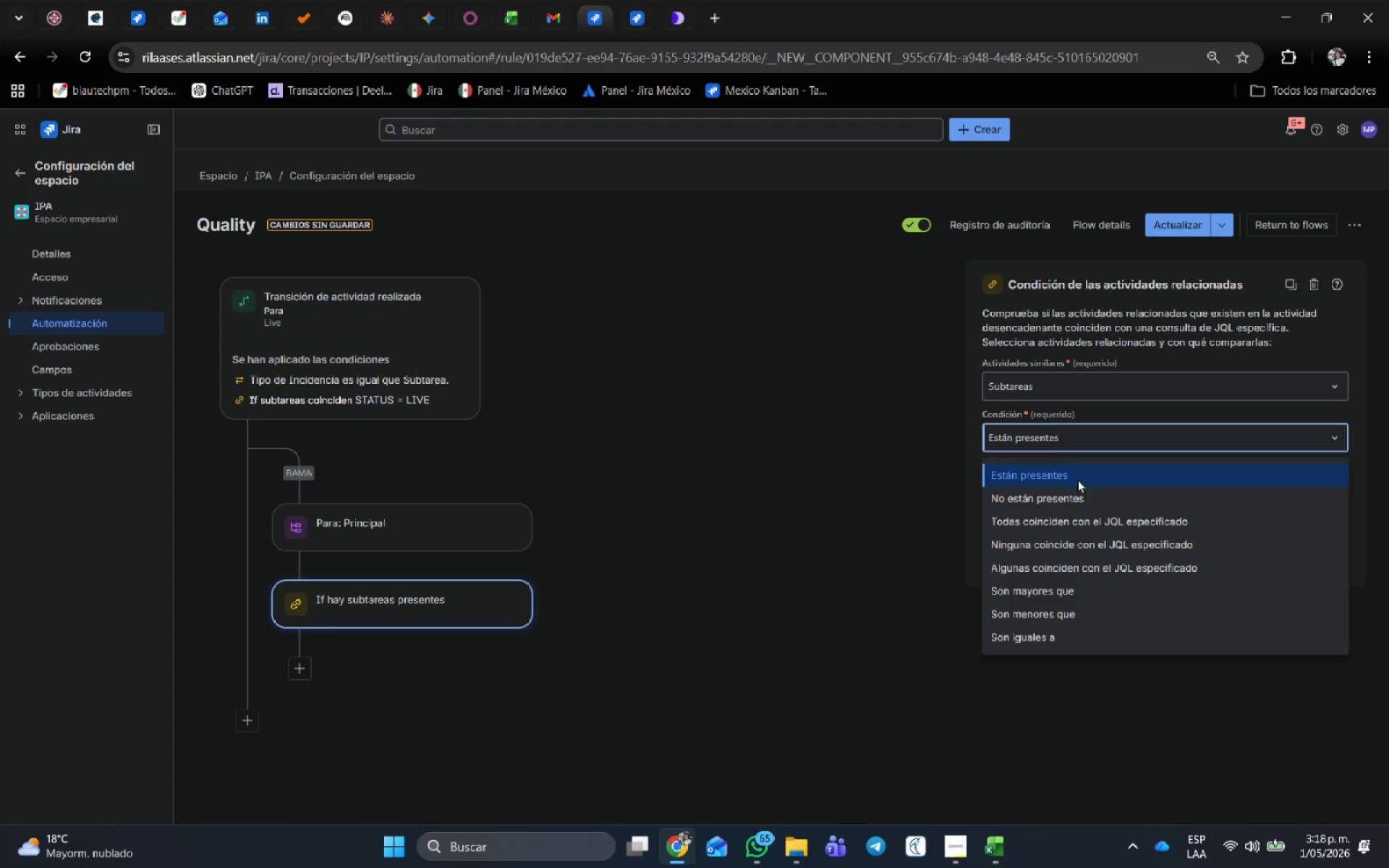 
left_click([1097, 519])
 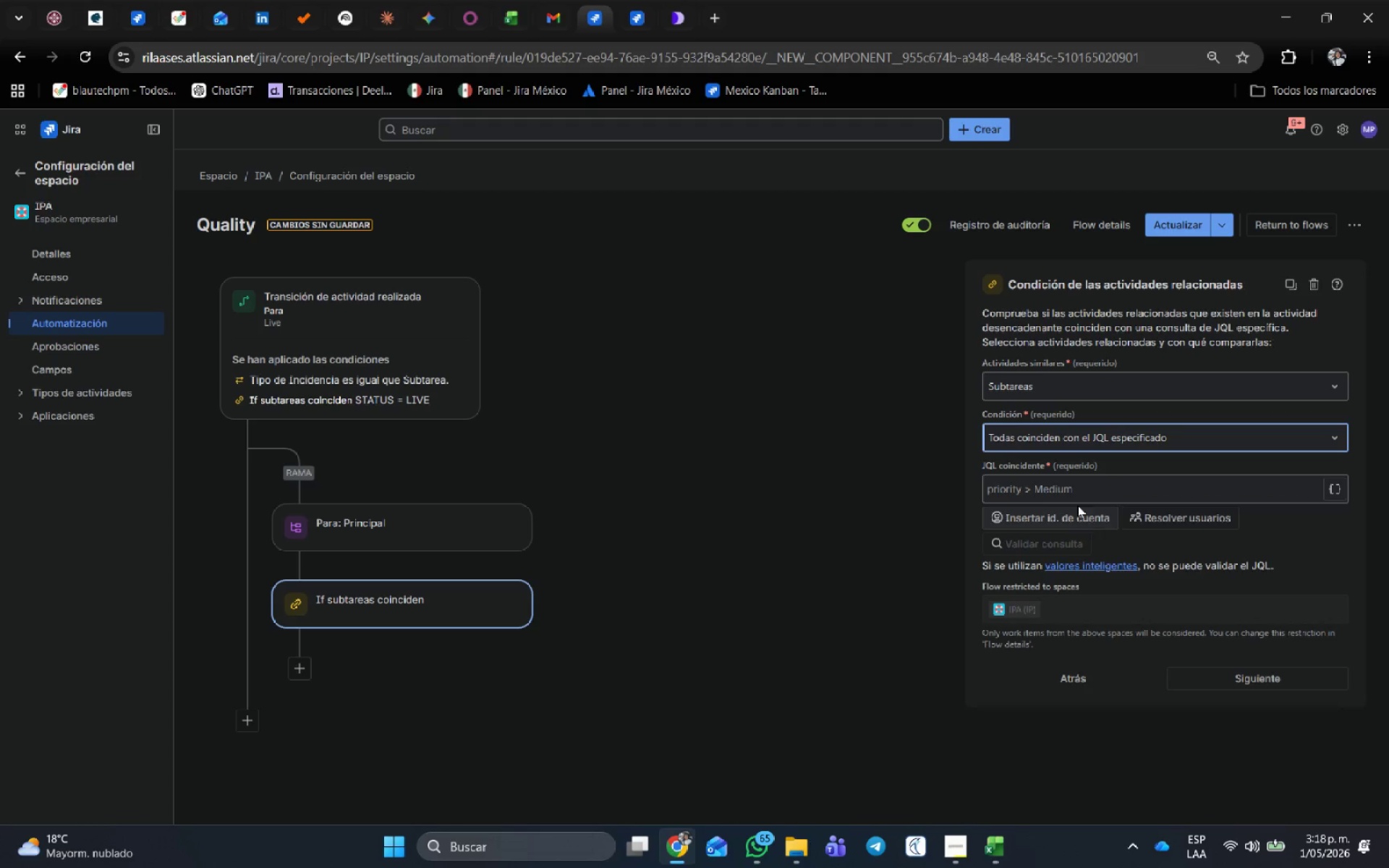 
left_click([1071, 487])
 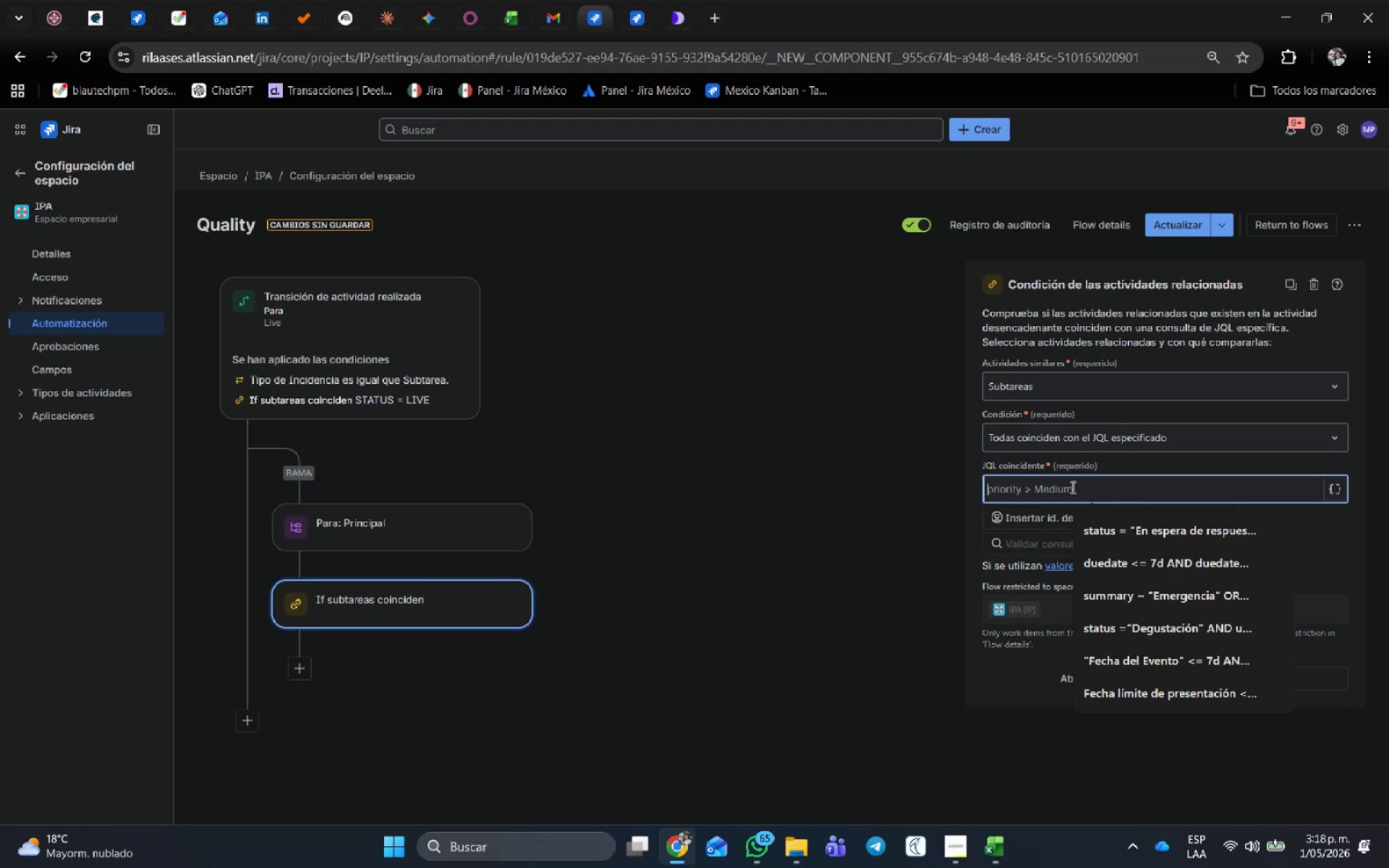 
type(status )
 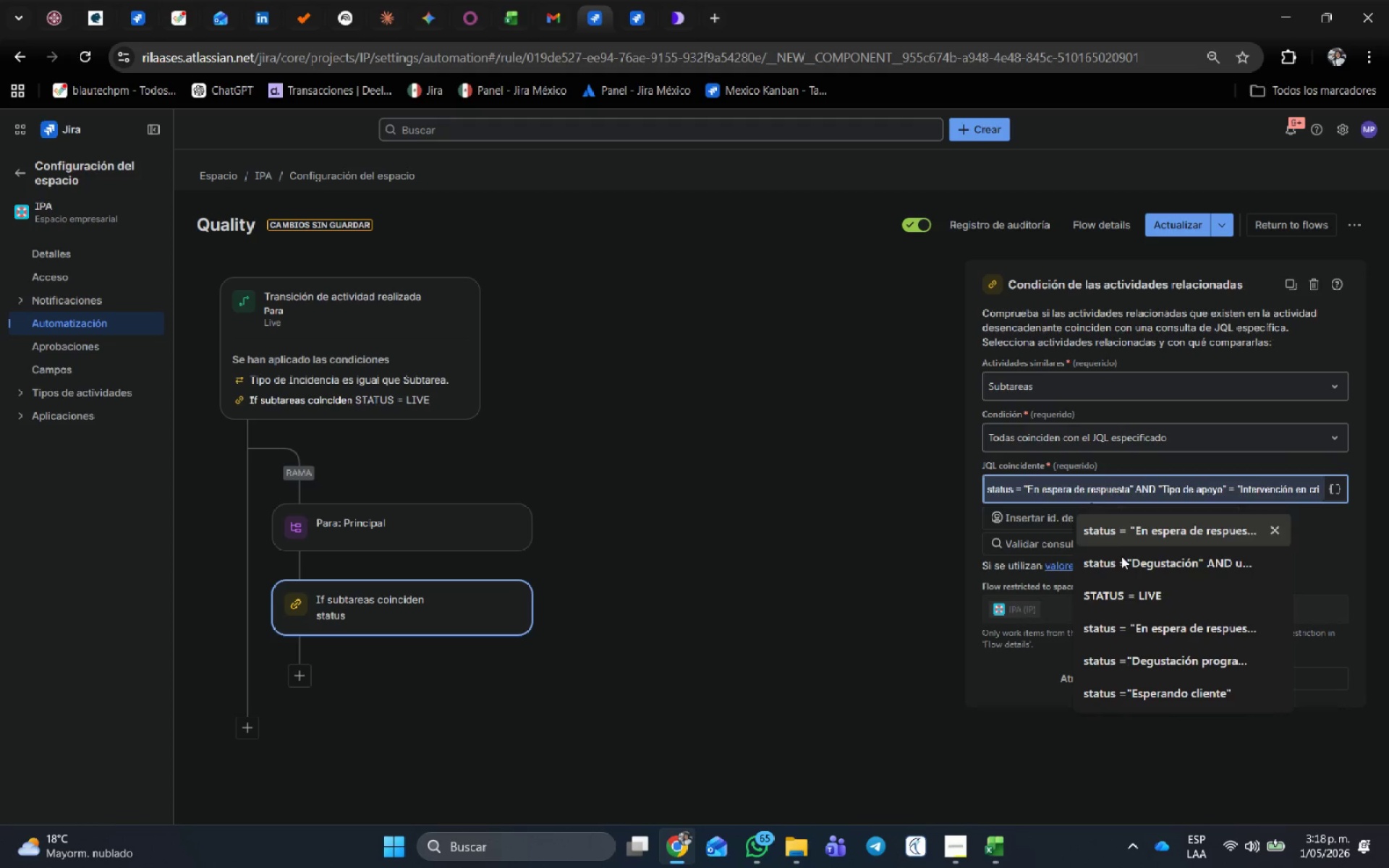 
left_click([1118, 605])
 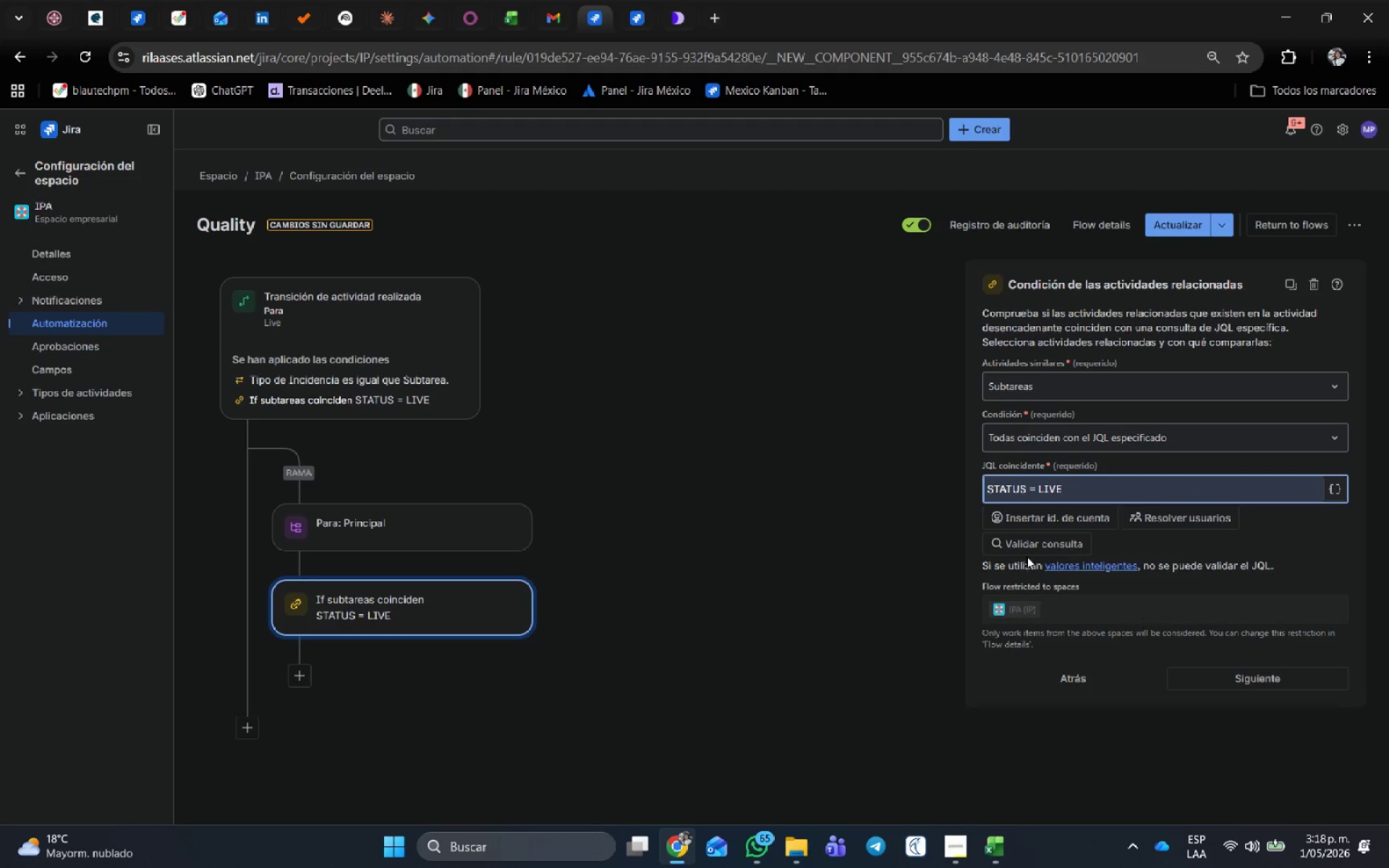 
left_click([1027, 549])
 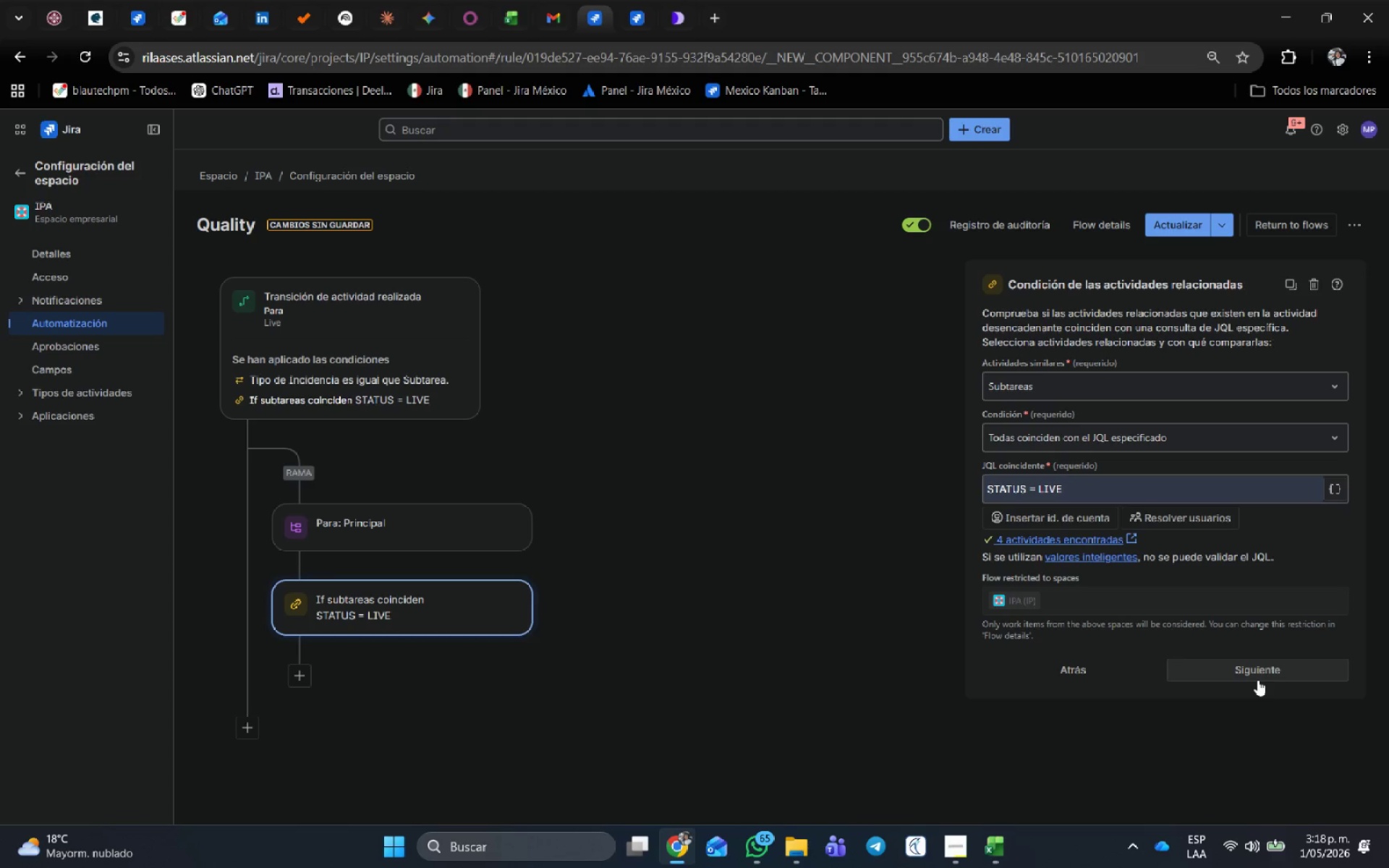 
wait(14.06)
 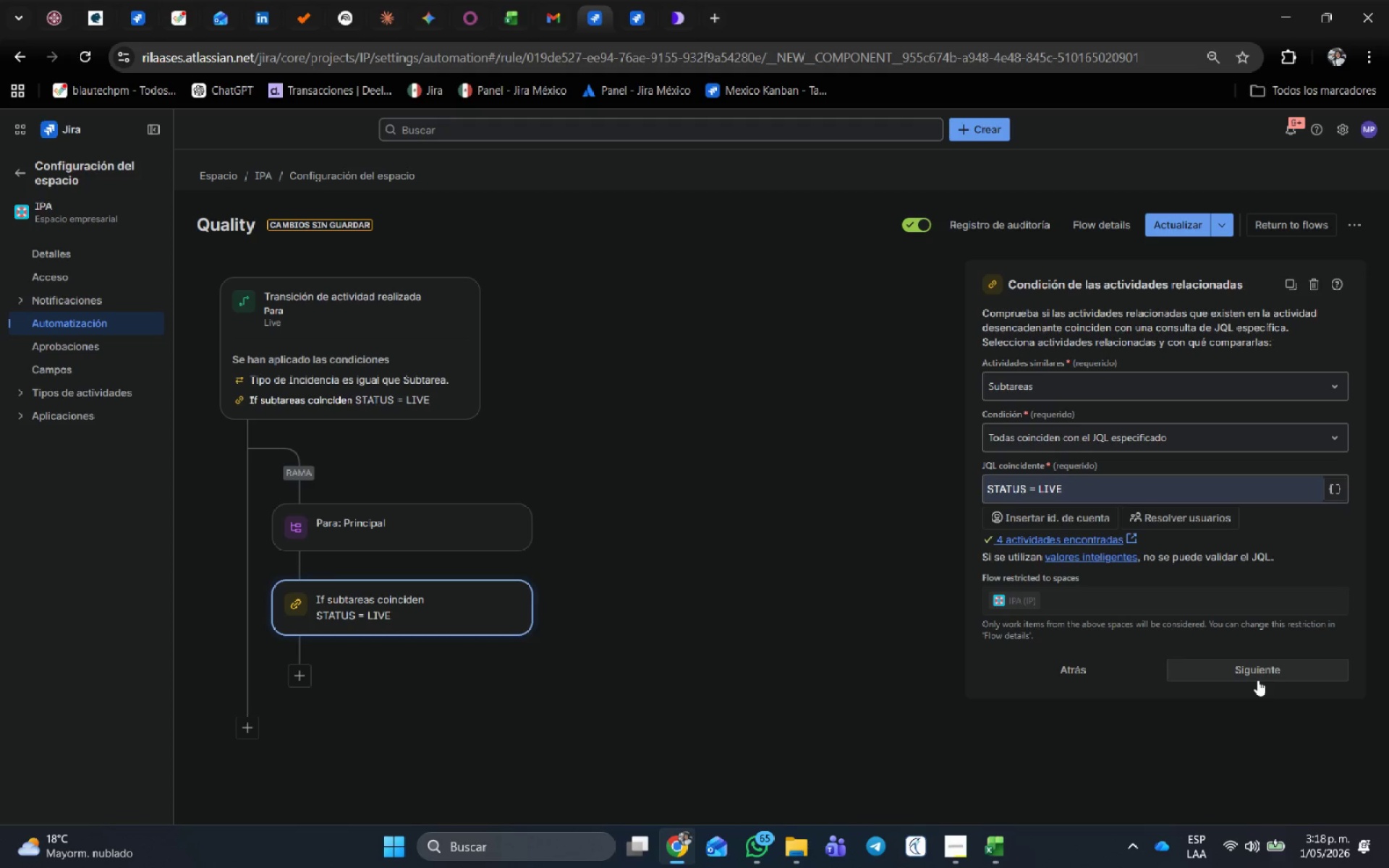 
left_click([394, 369])
 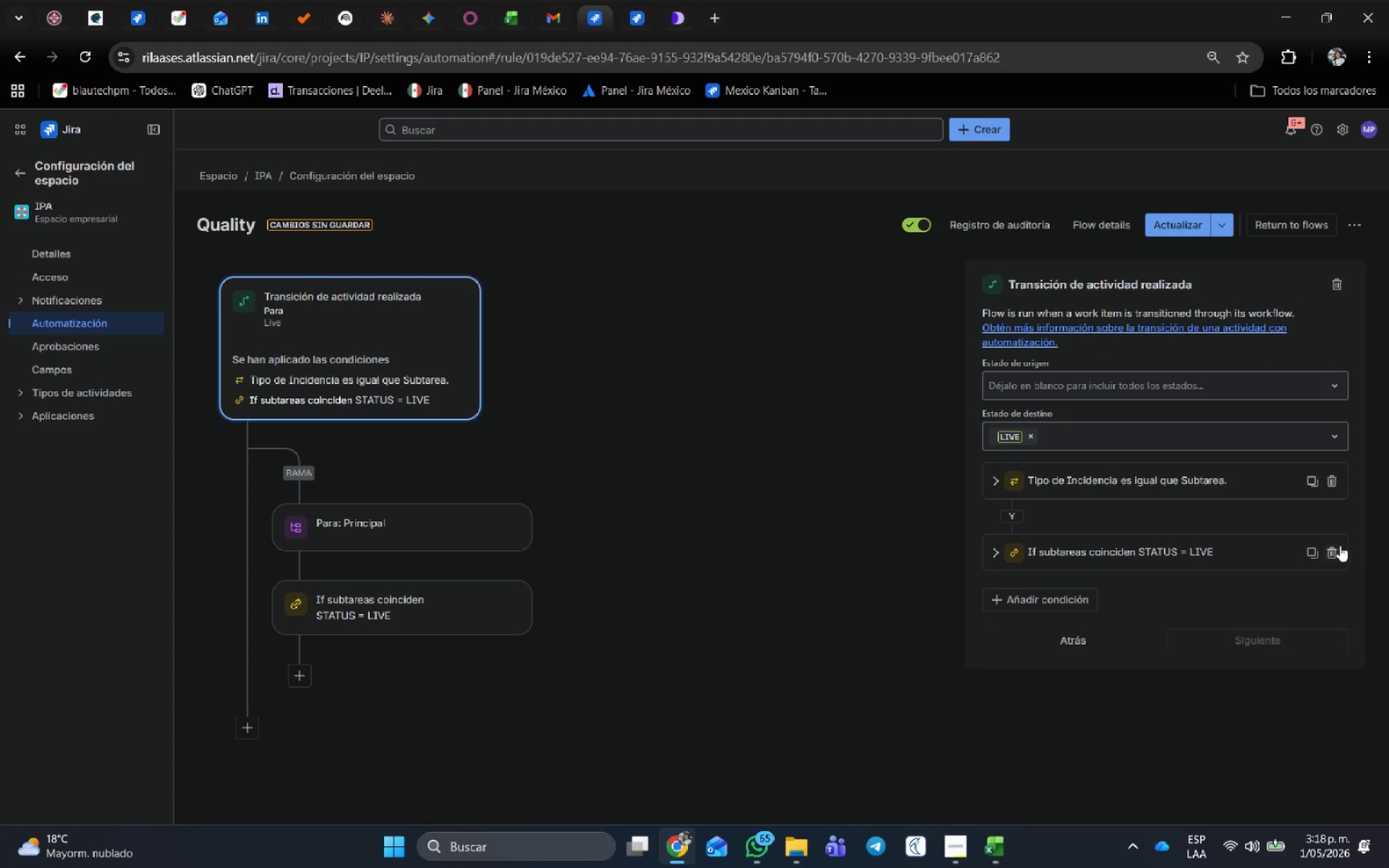 
left_click([1330, 553])
 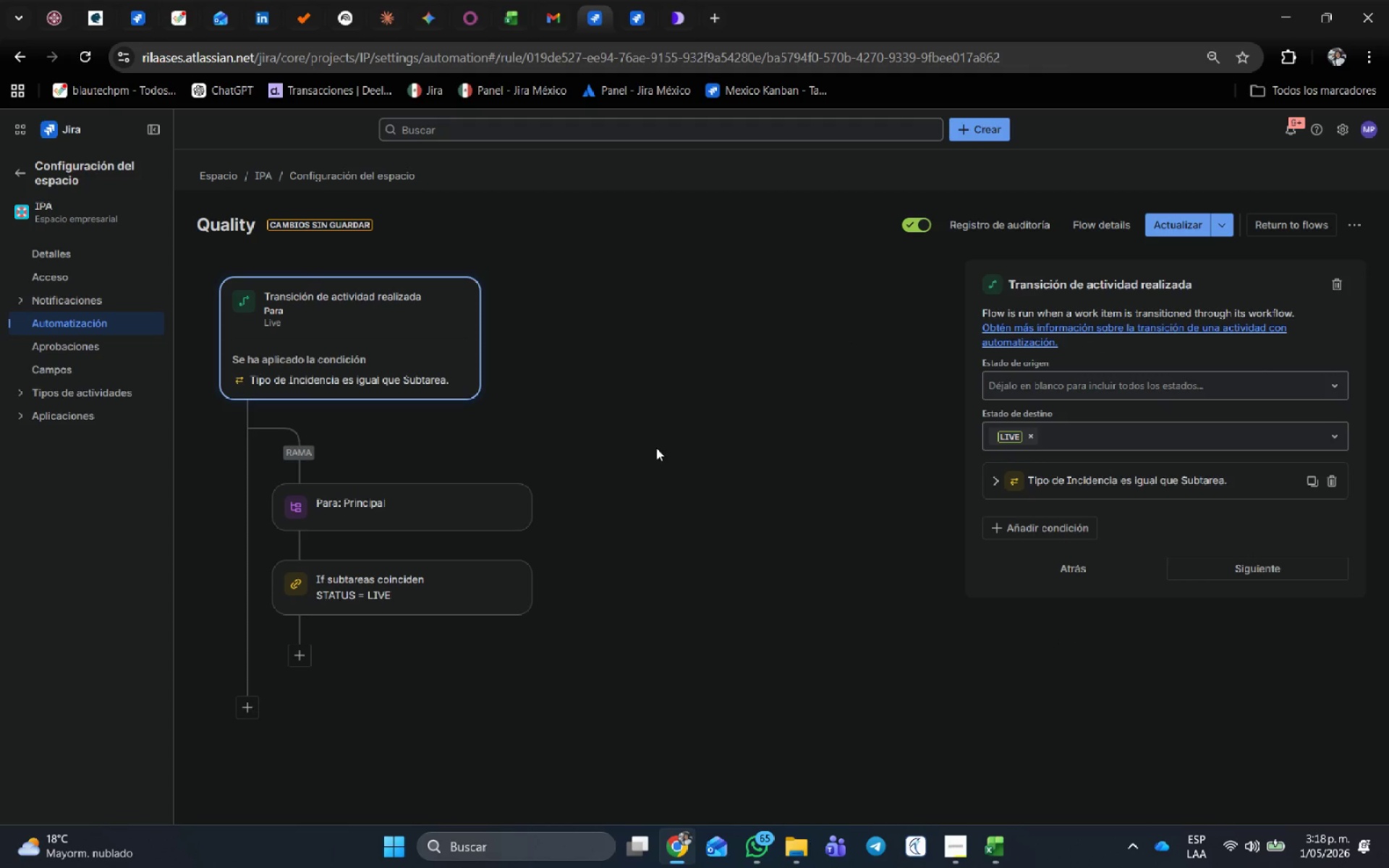 
left_click([643, 482])
 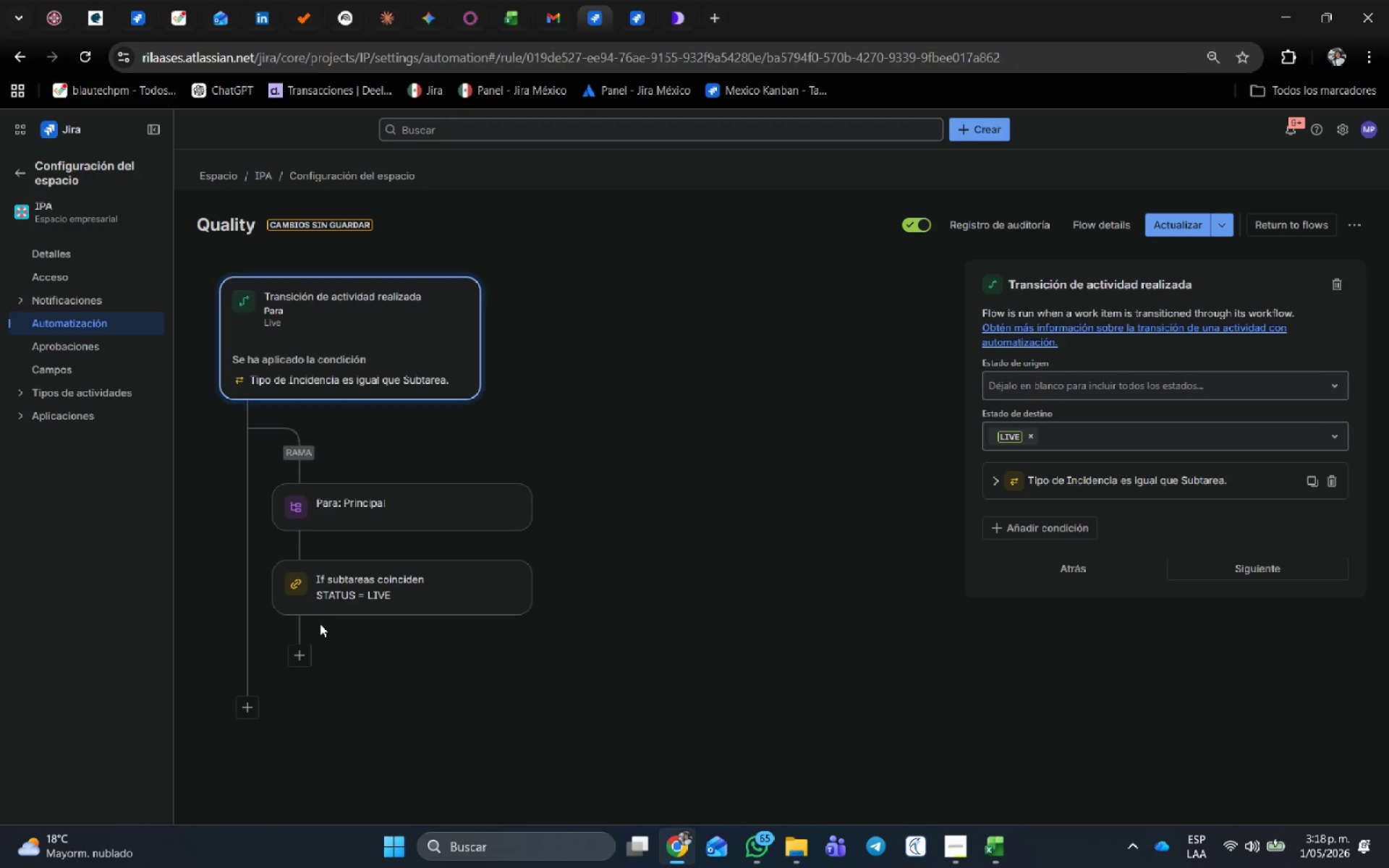 
wait(22.58)
 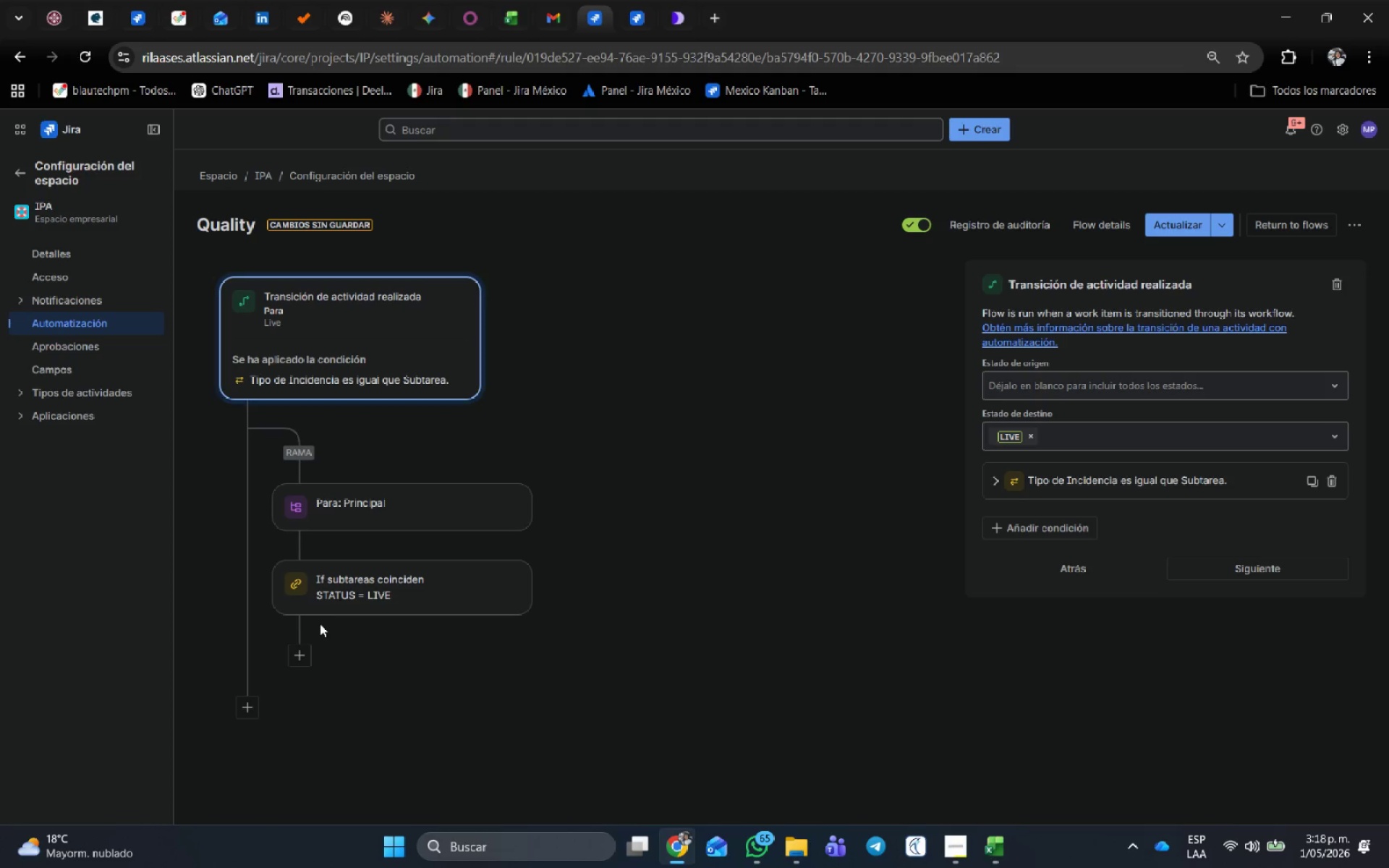 
left_click([448, 584])
 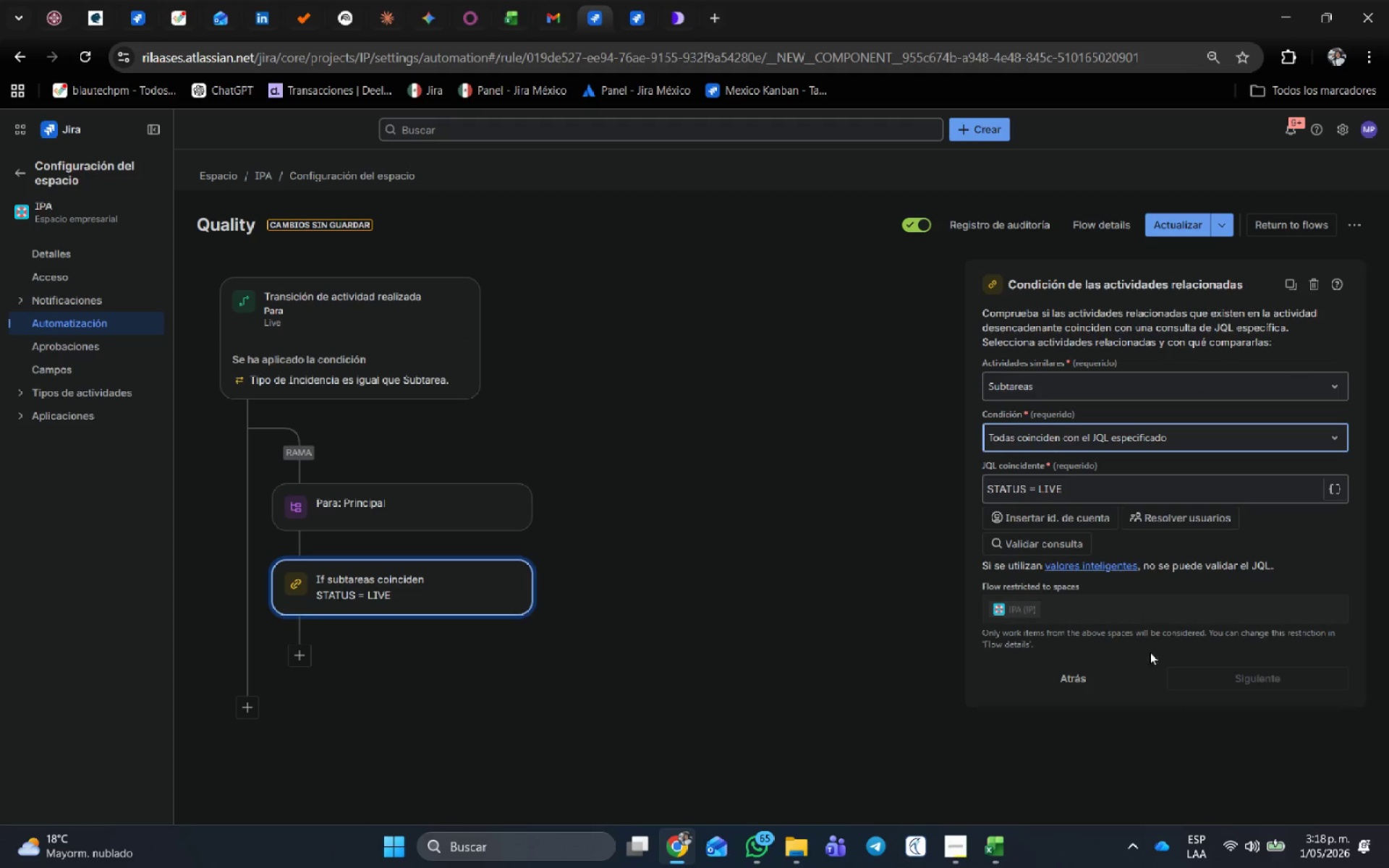 
left_click([1051, 539])
 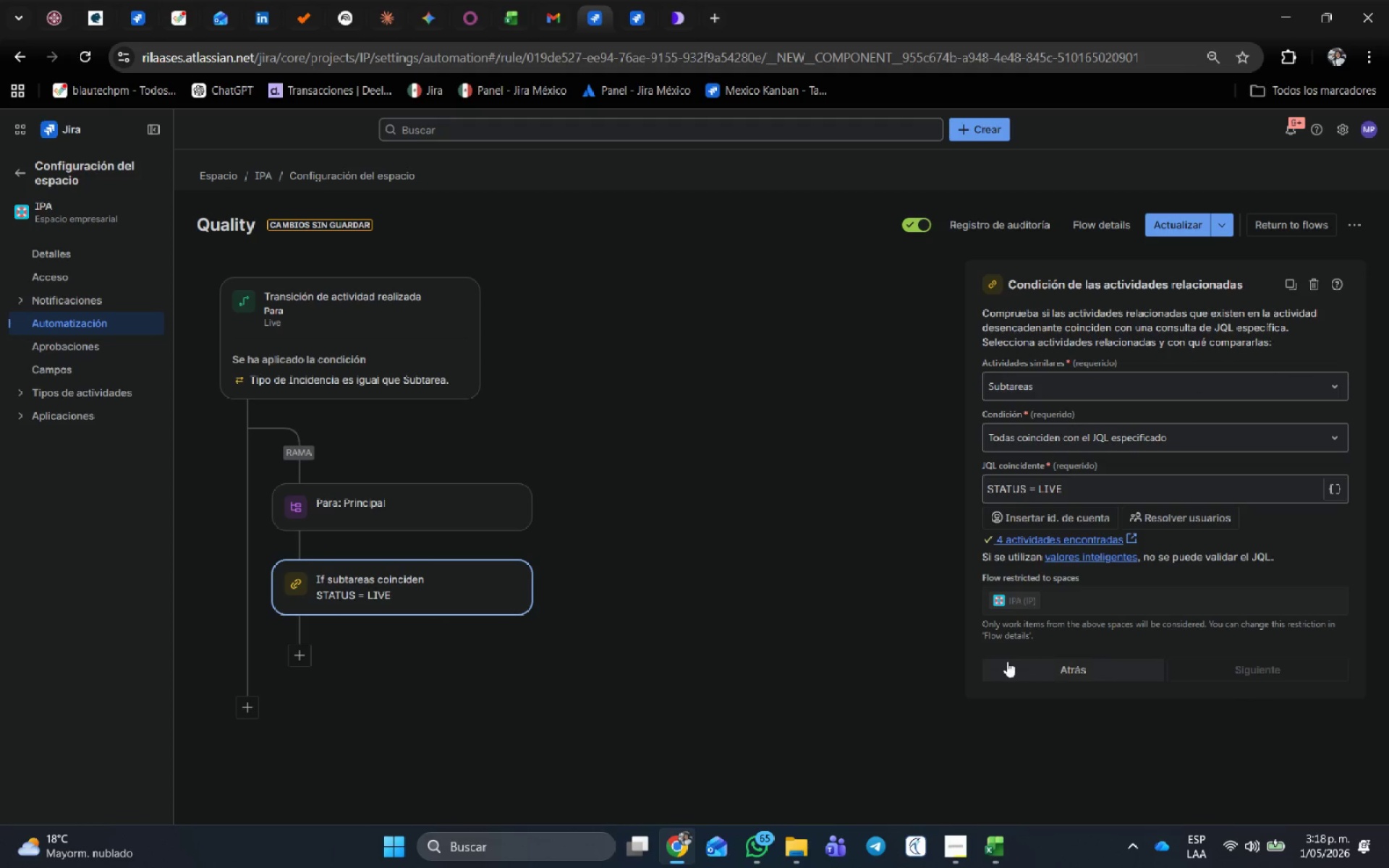 
left_click([1059, 666])
 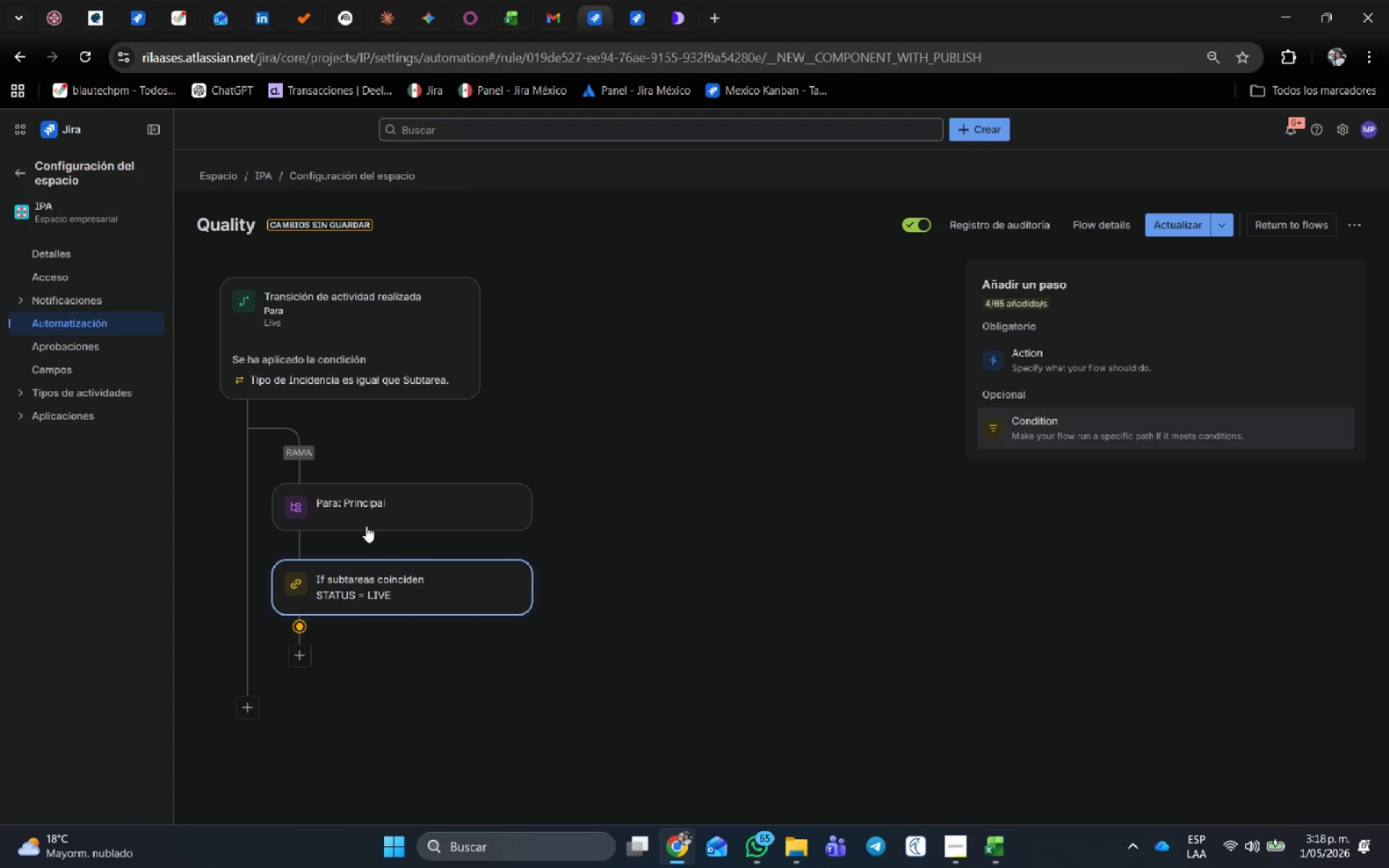 
left_click([357, 590])
 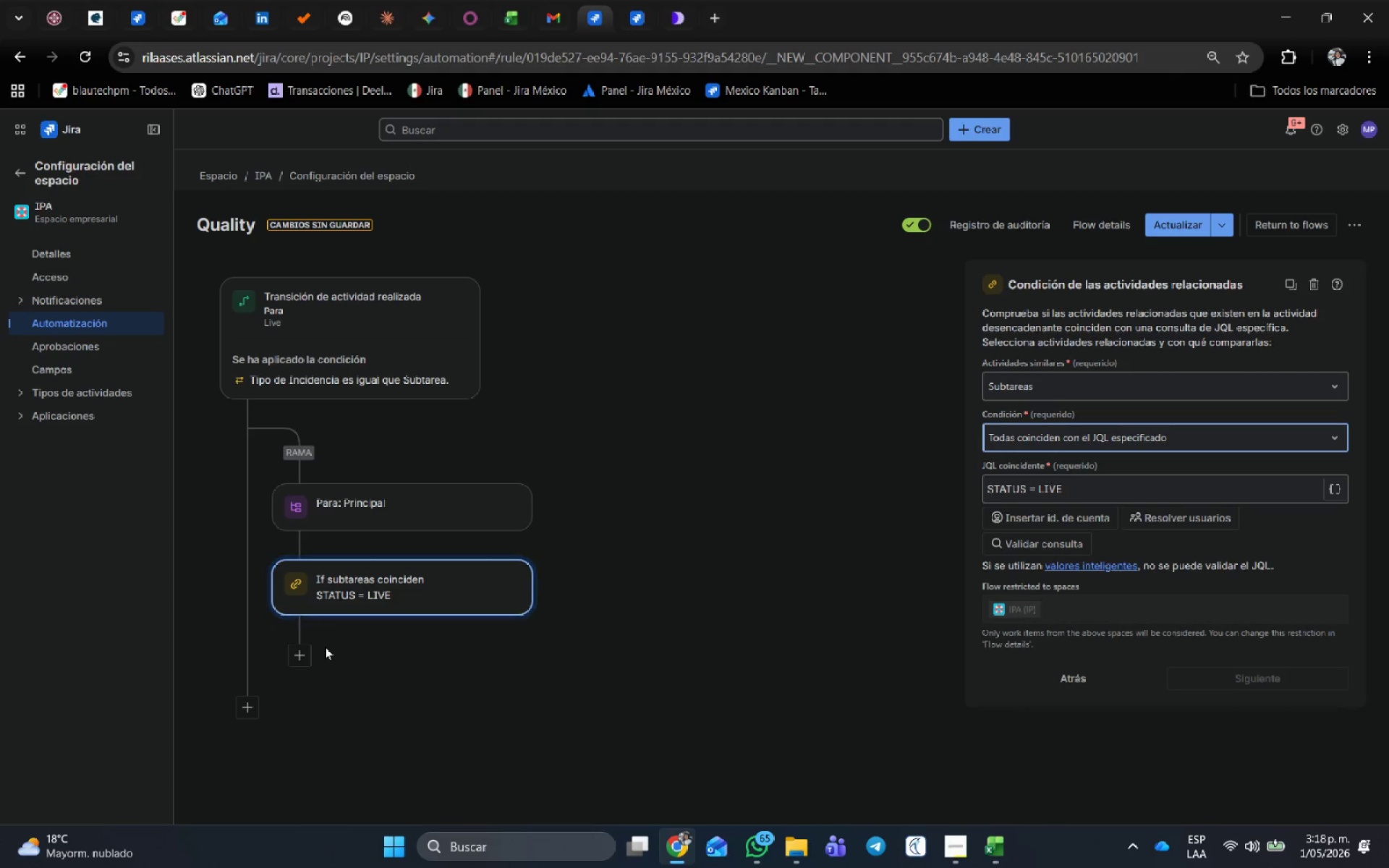 
wait(10.28)
 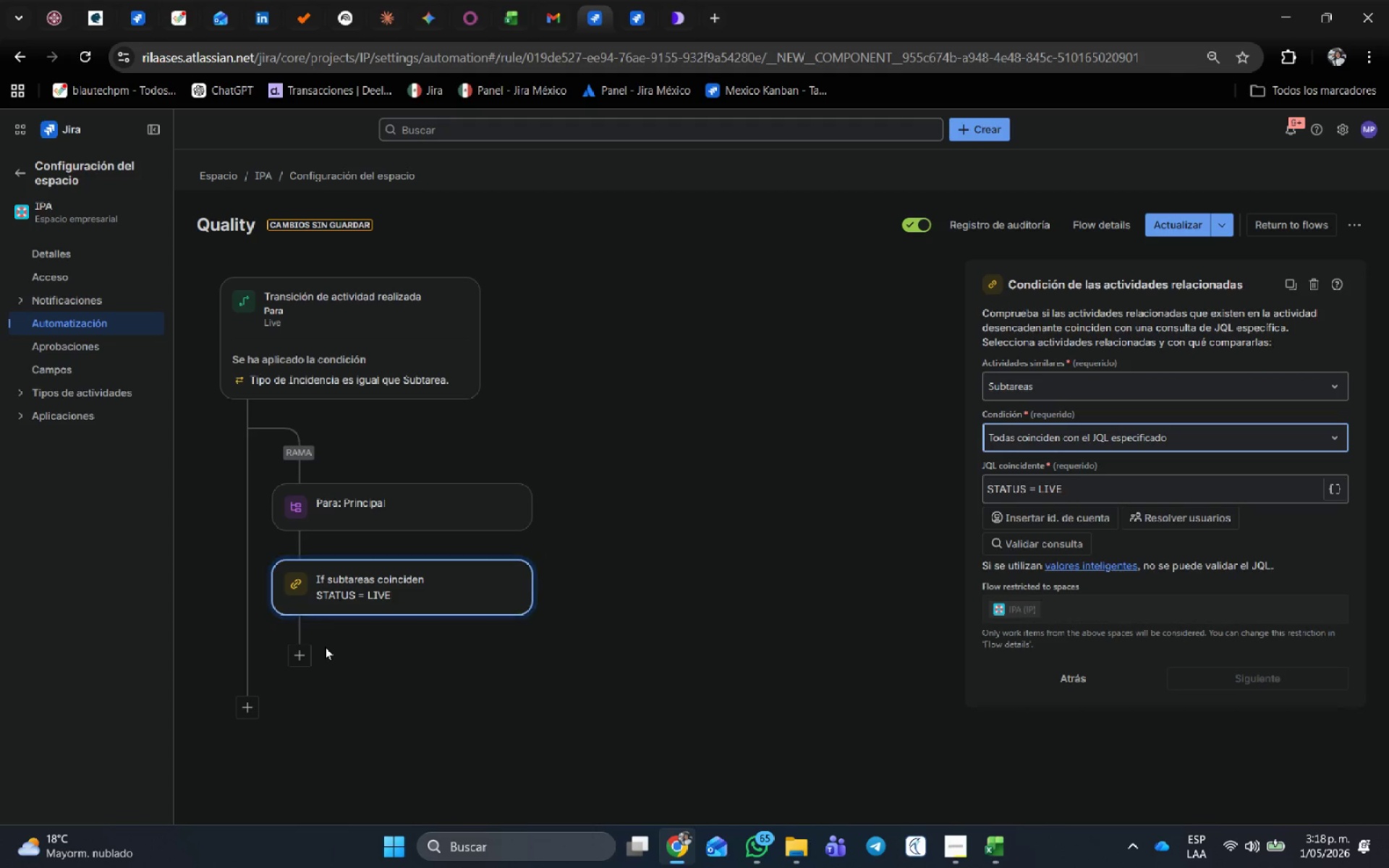 
left_click([300, 655])
 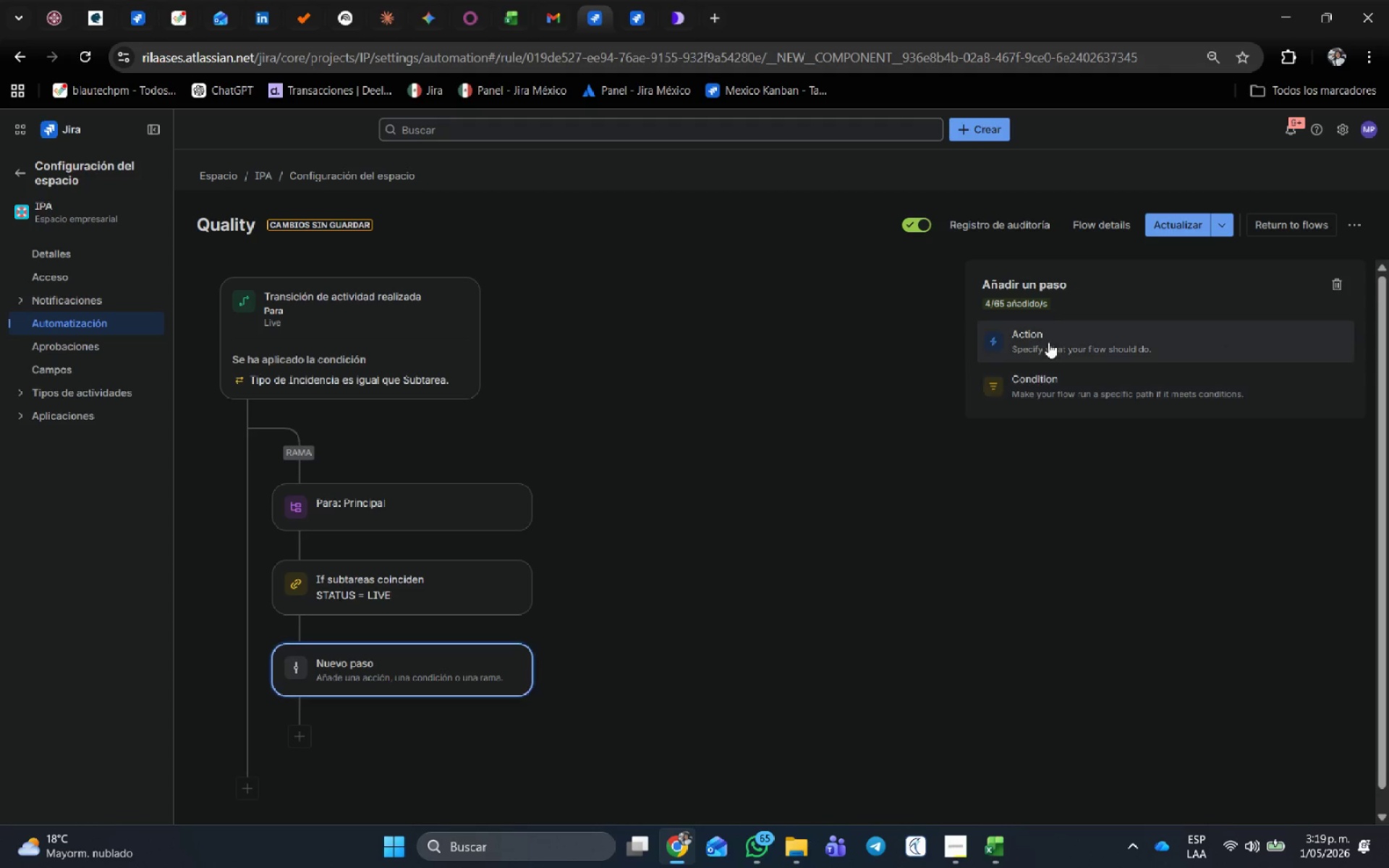 
left_click([1049, 340])
 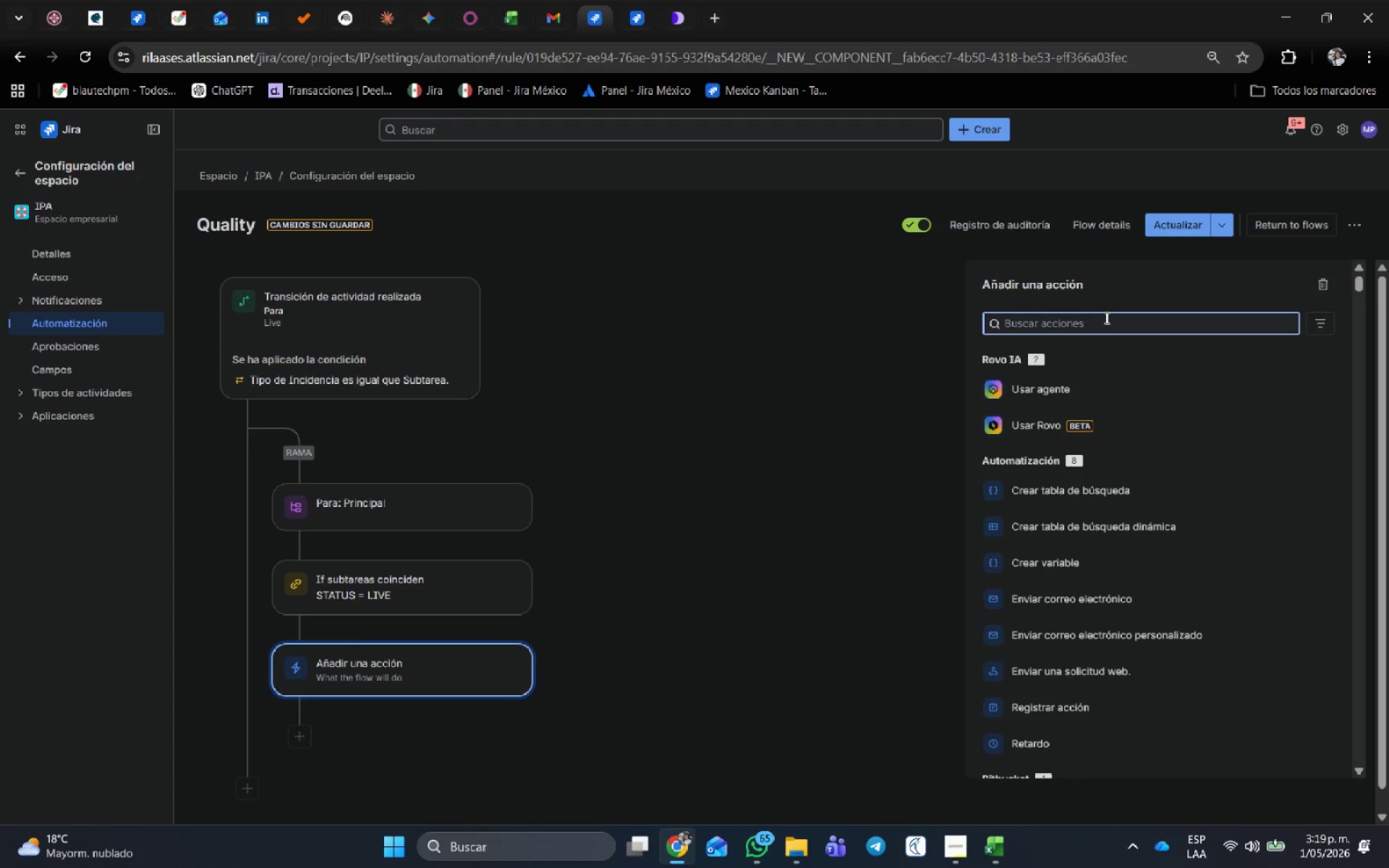 
type(transicio)
key(Backspace)
key(Backspace)
key(Backspace)
key(Backspace)
key(Backspace)
key(Backspace)
key(Backspace)
key(Backspace)
type(d)
key(Backspace)
key(Backspace)
type(despla)
 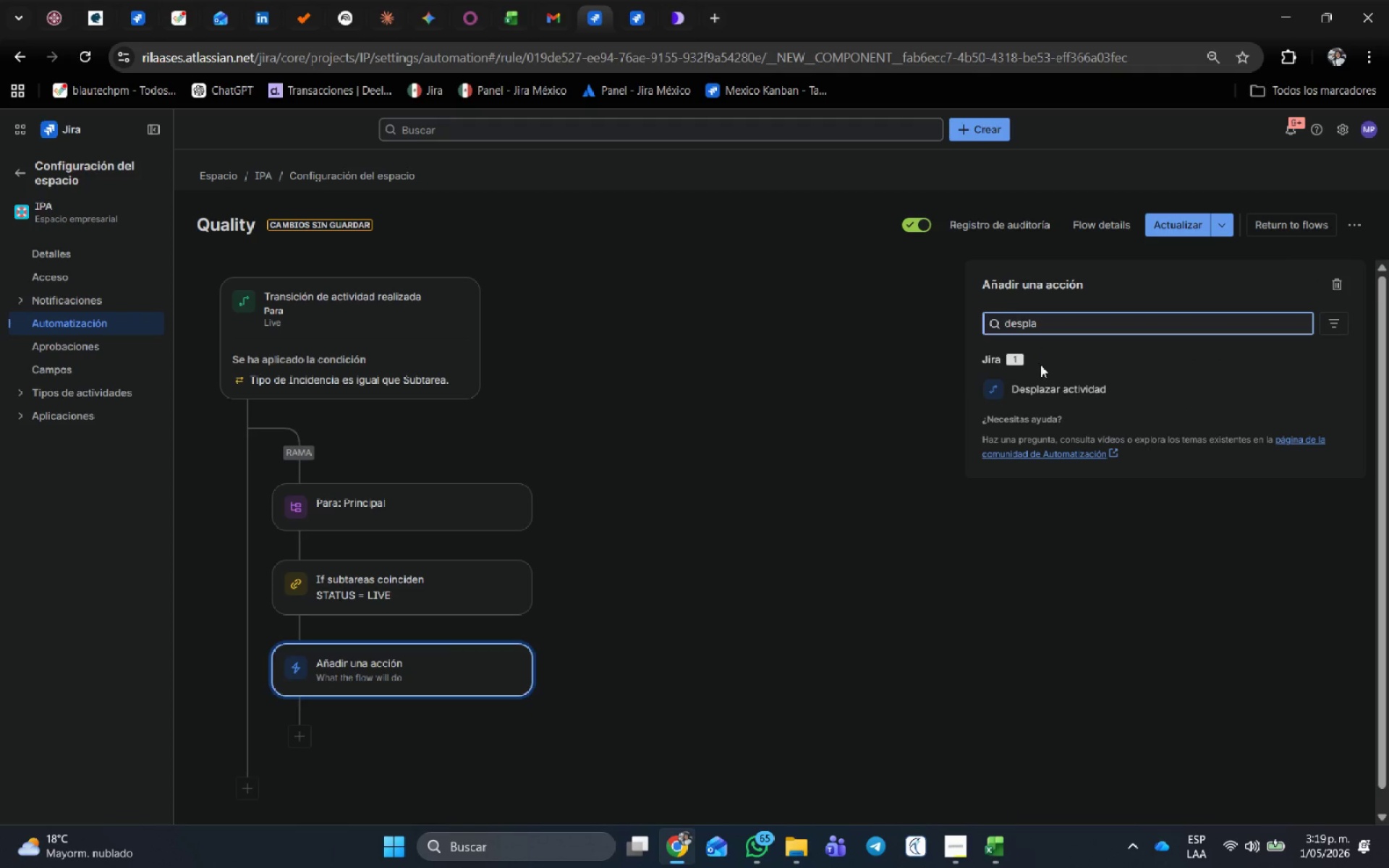 
left_click([1034, 393])
 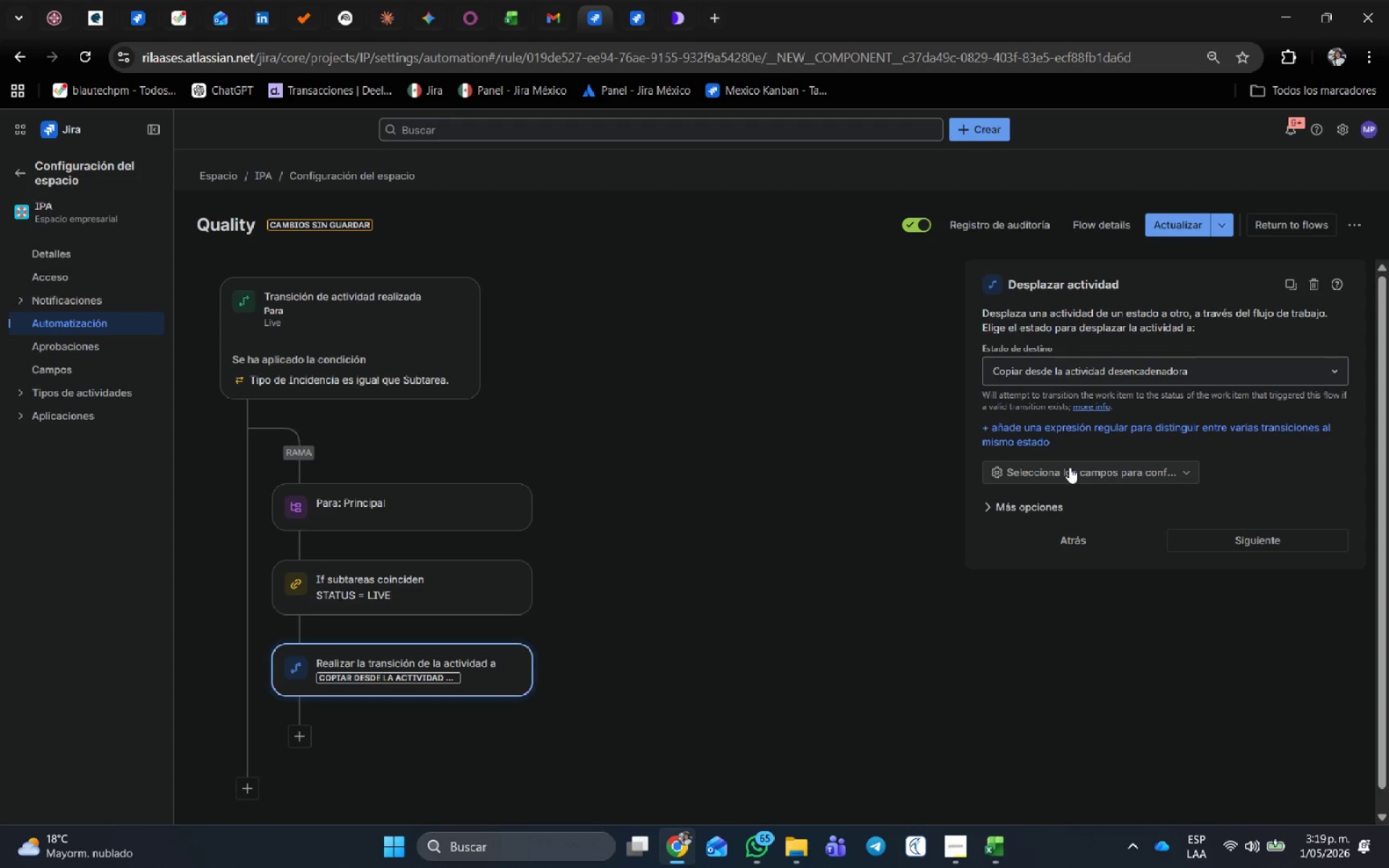 
left_click([1134, 377])
 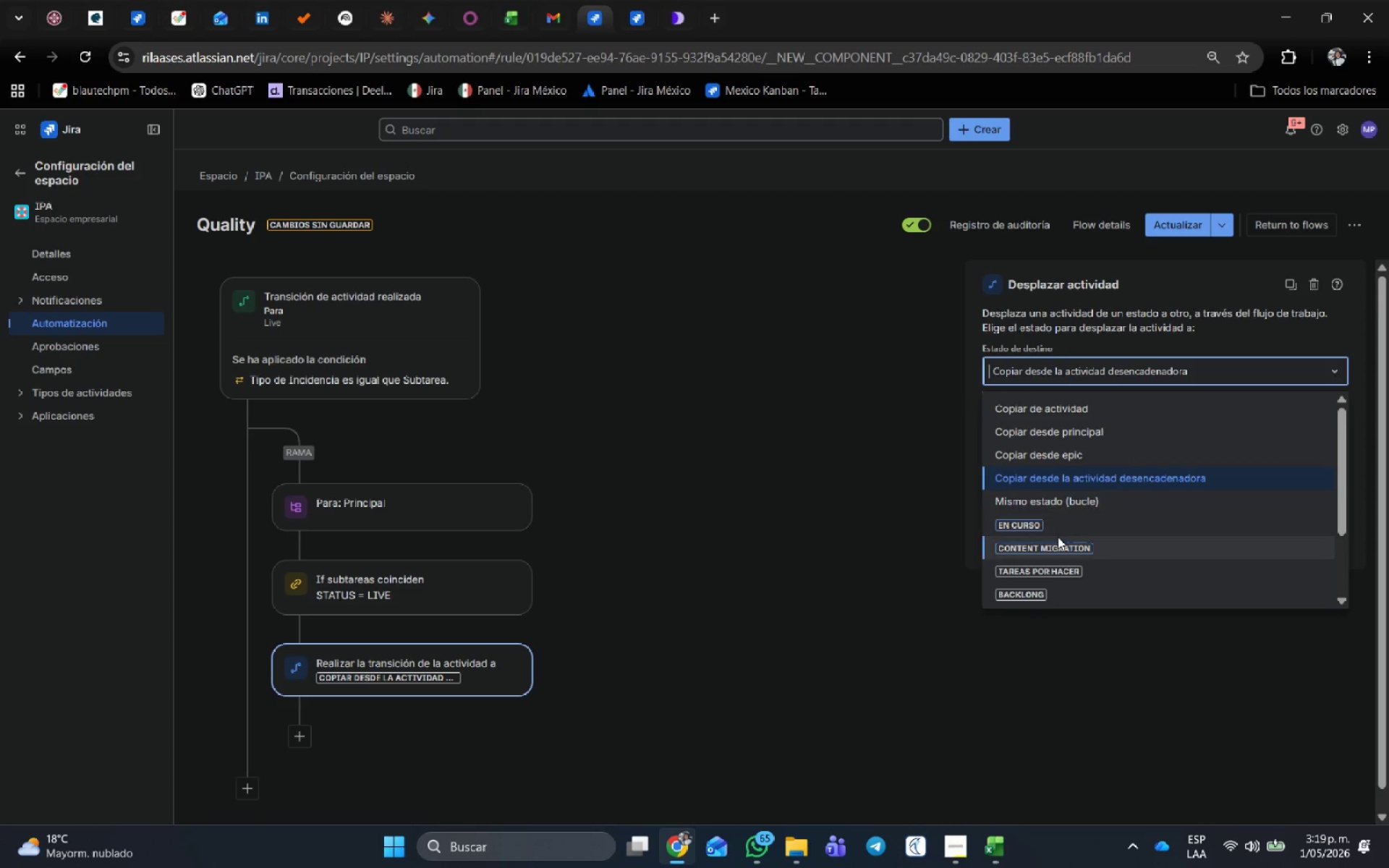 
scroll: coordinate [1058, 537], scroll_direction: down, amount: 2.0
 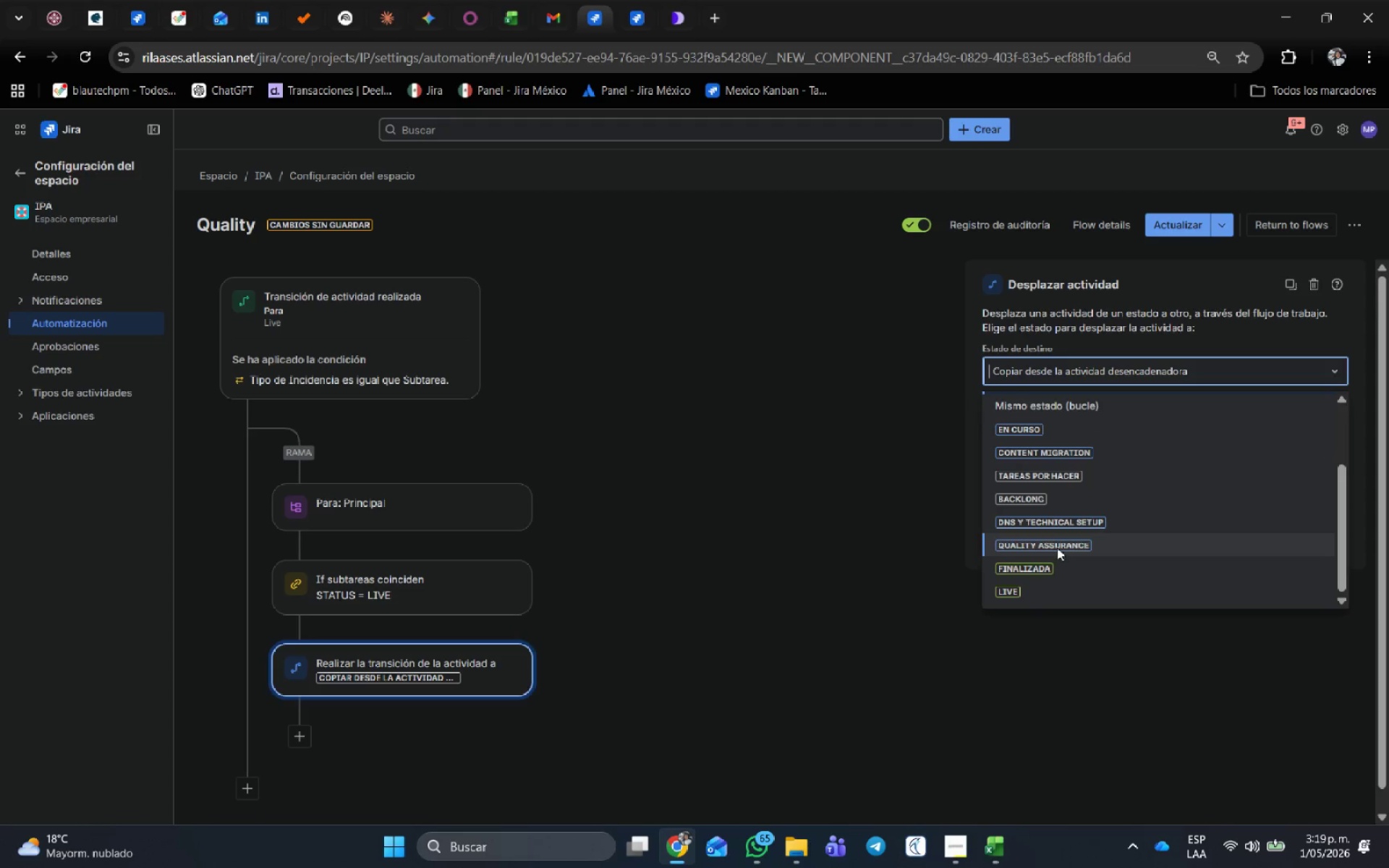 
left_click([1058, 542])
 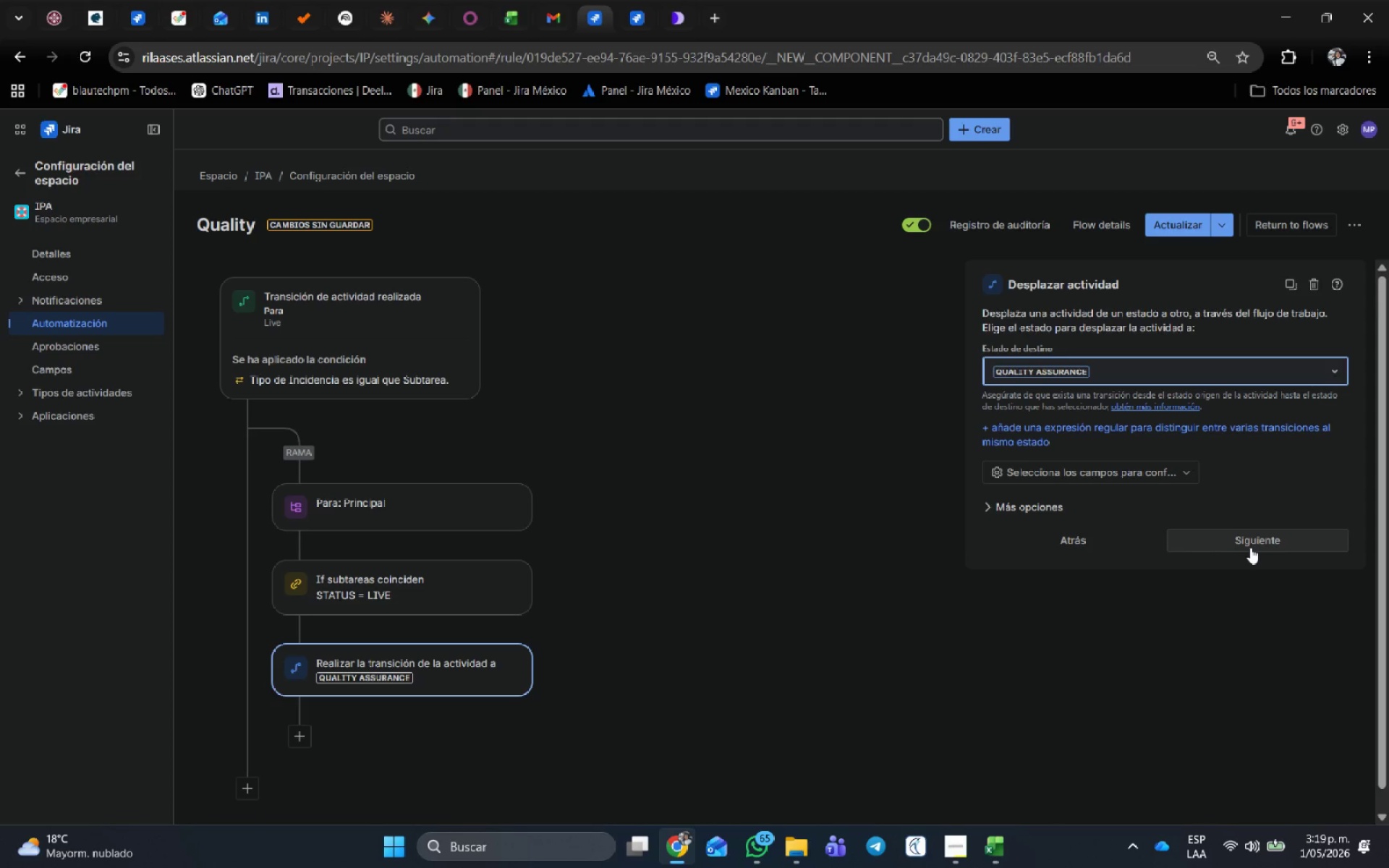 
left_click([1250, 548])
 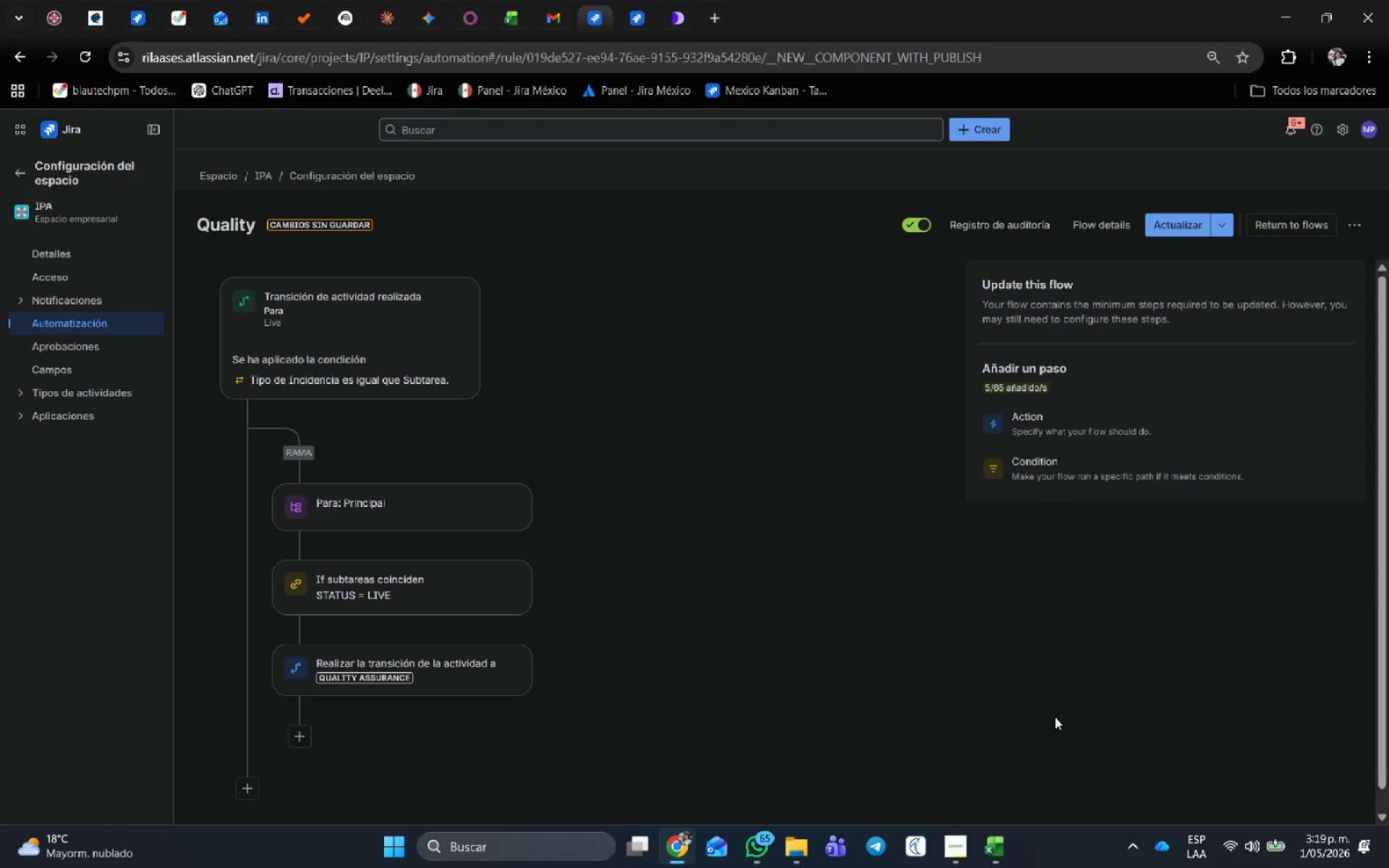 
left_click([1054, 712])
 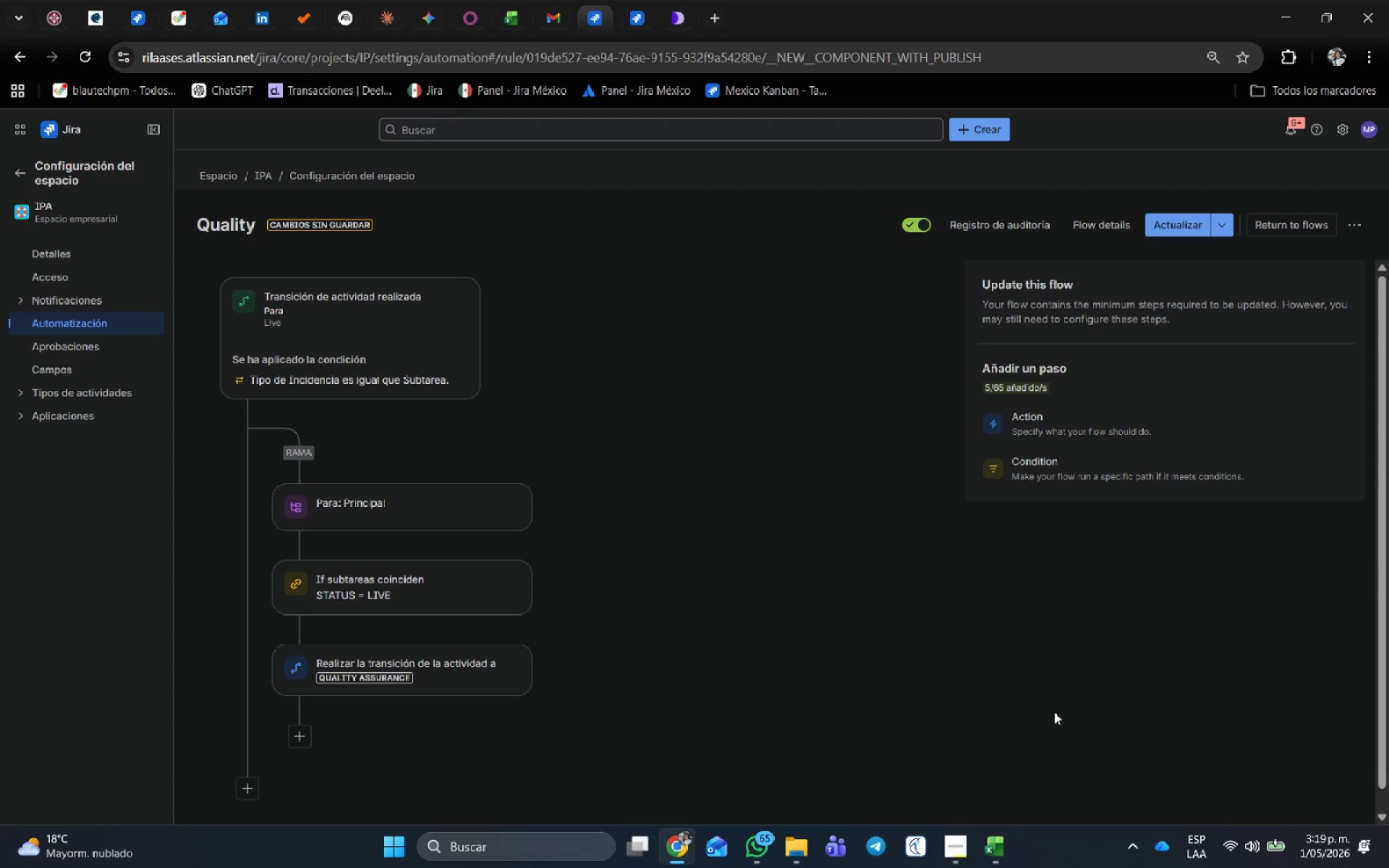 
wait(24.05)
 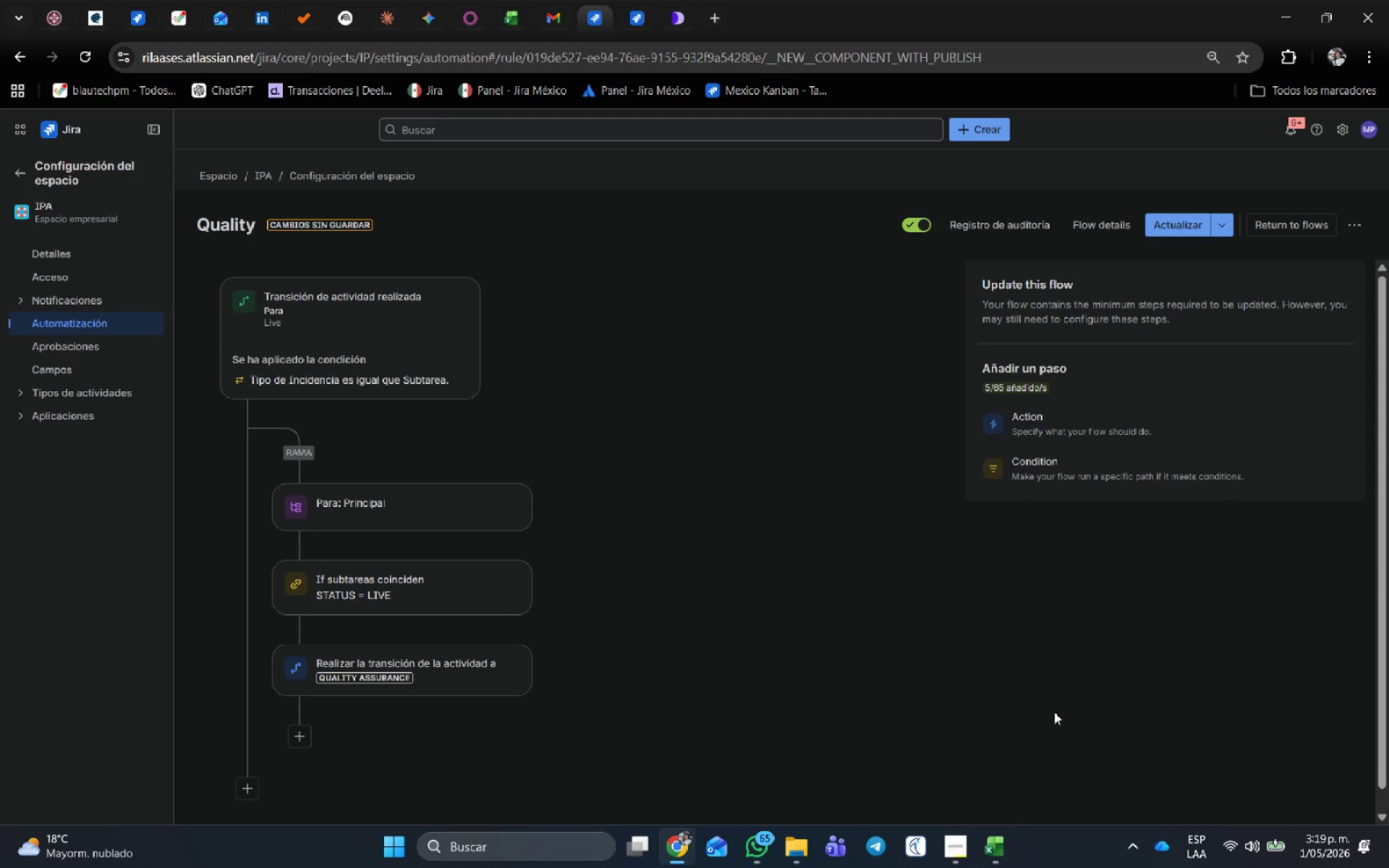 
left_click([1196, 221])
 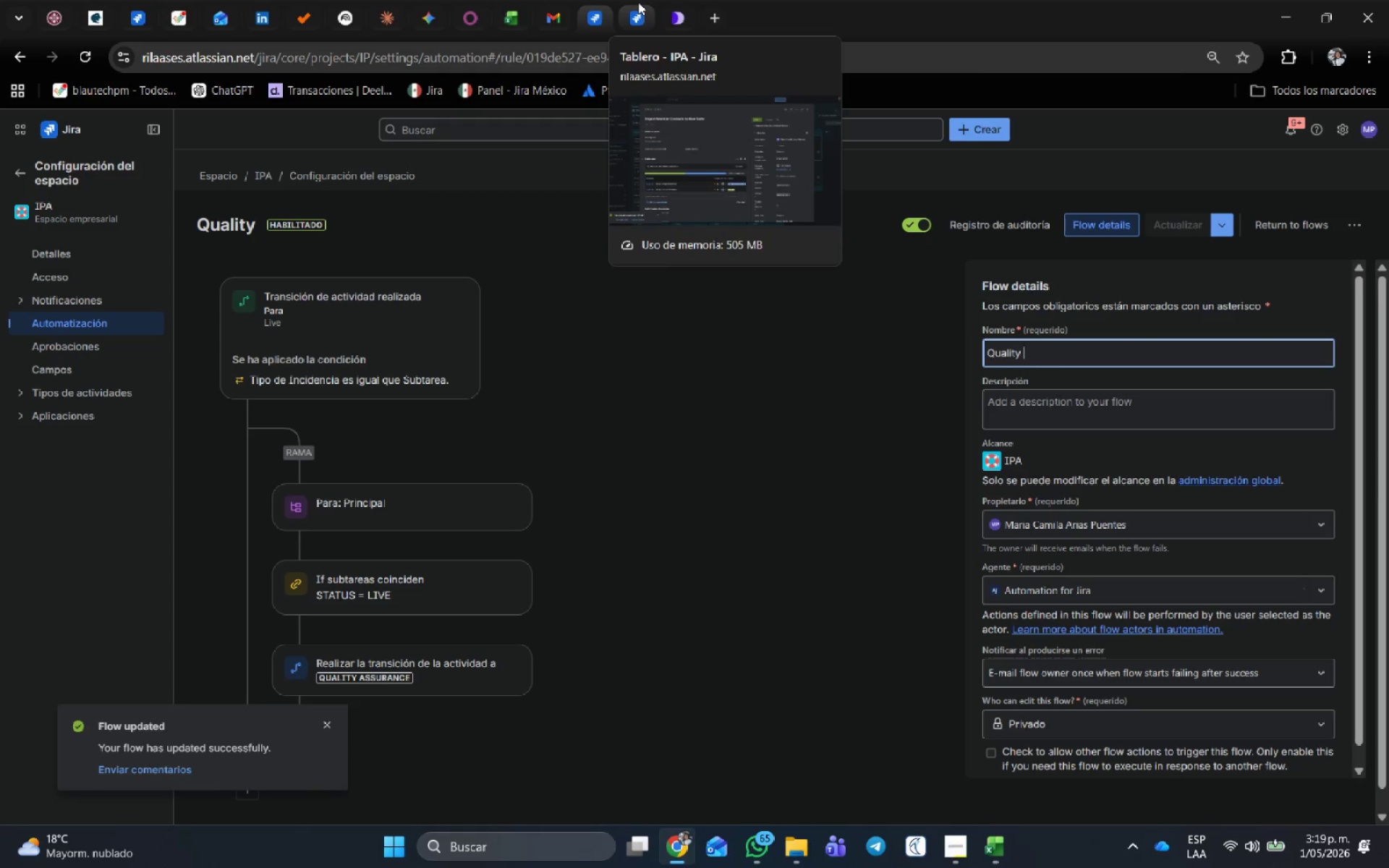 
left_click([640, 0])
 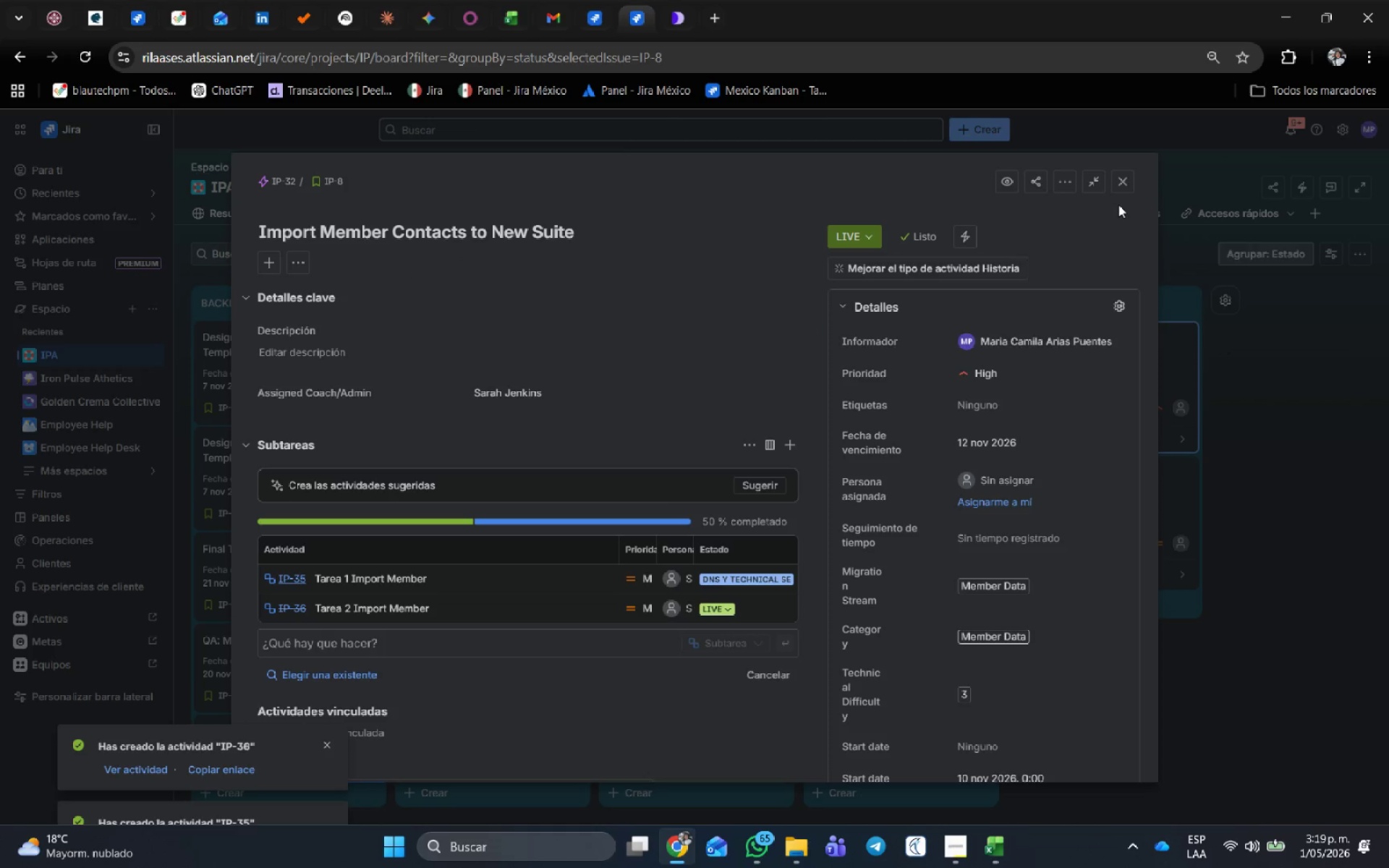 
left_click([1122, 184])
 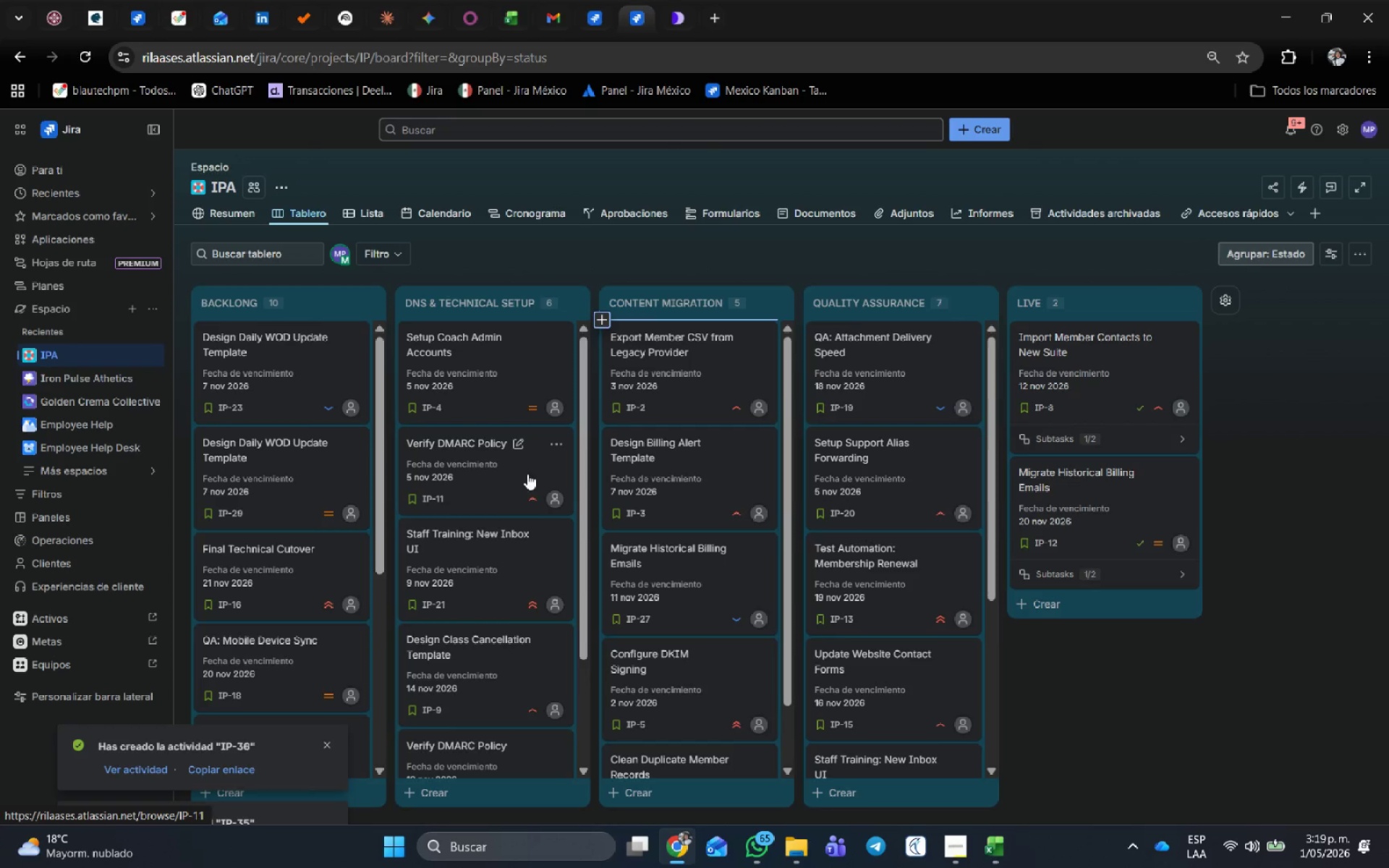 
left_click([493, 486])
 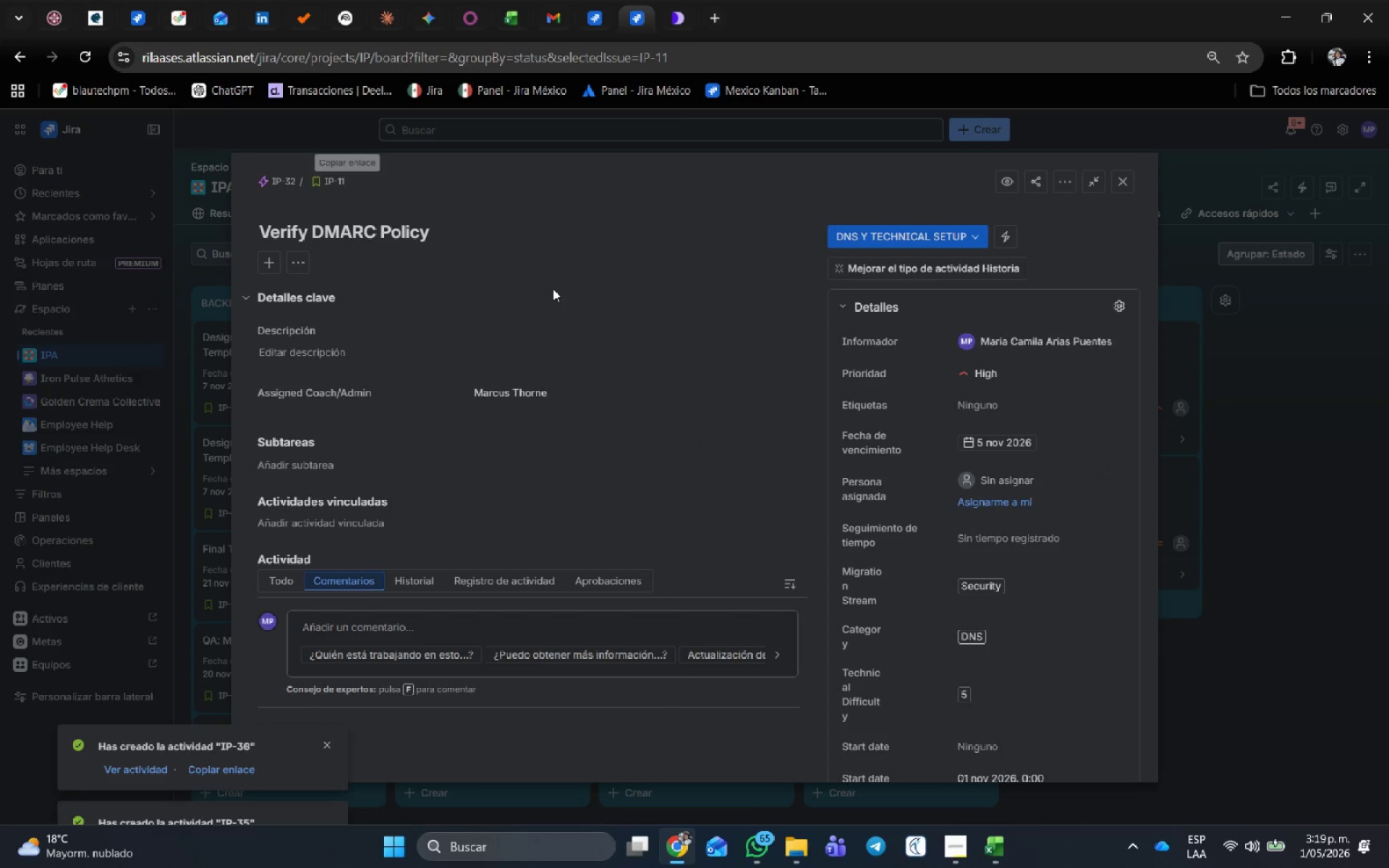 
left_click([289, 469])
 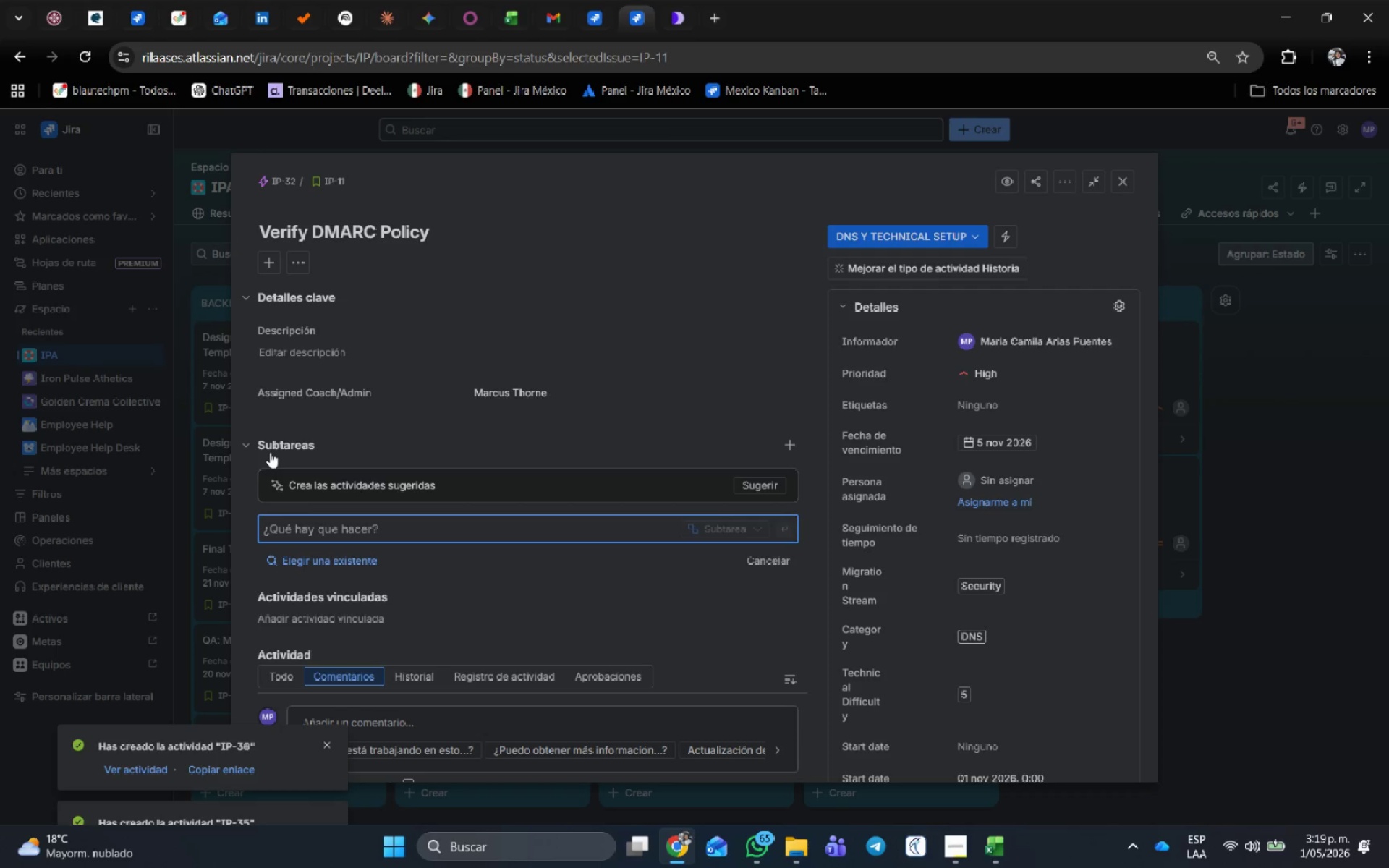 
type(Tarea 1 Verify DMARC)
 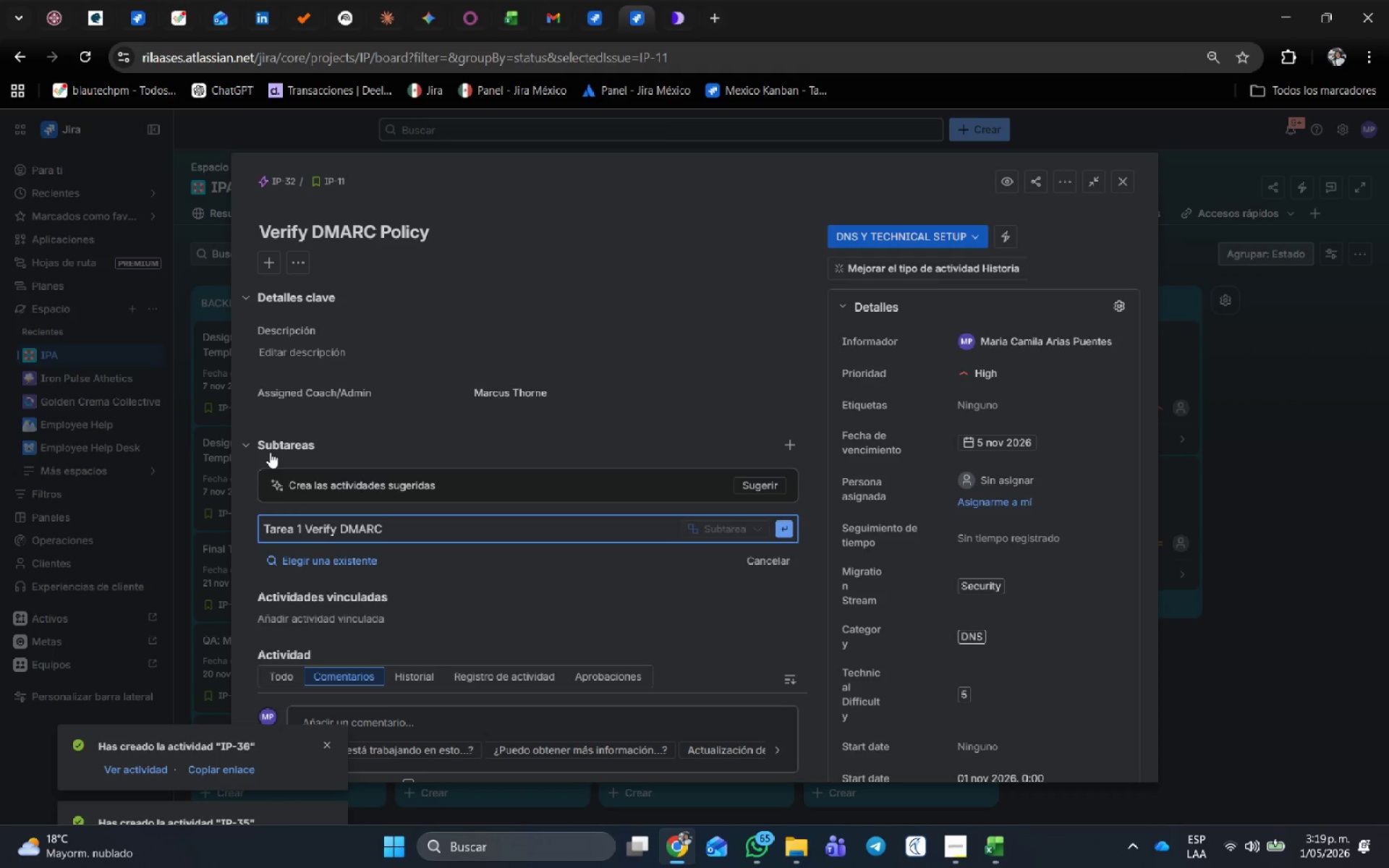 
key(Enter)
 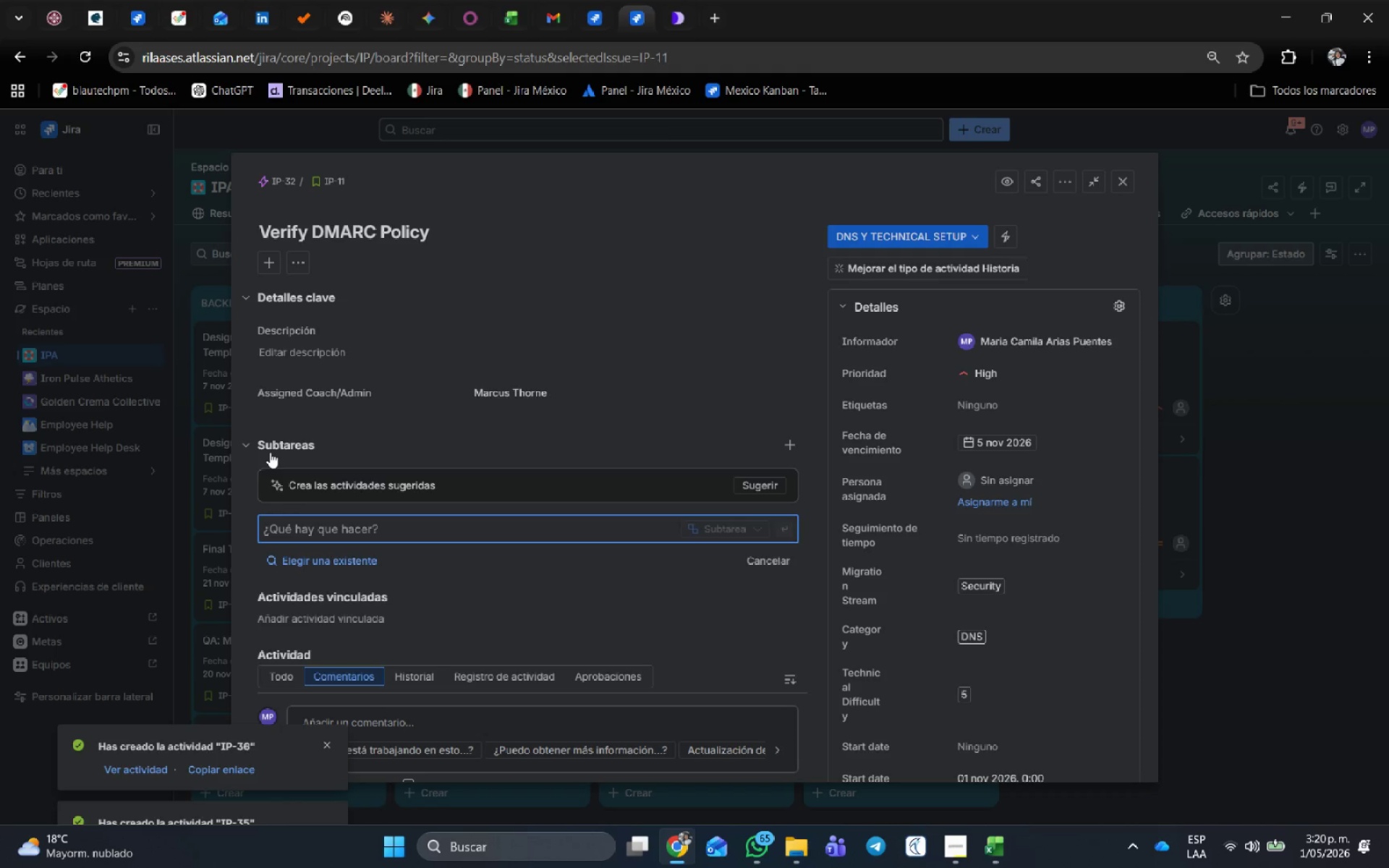 
type(Tarea 2 Verify DMARC)
 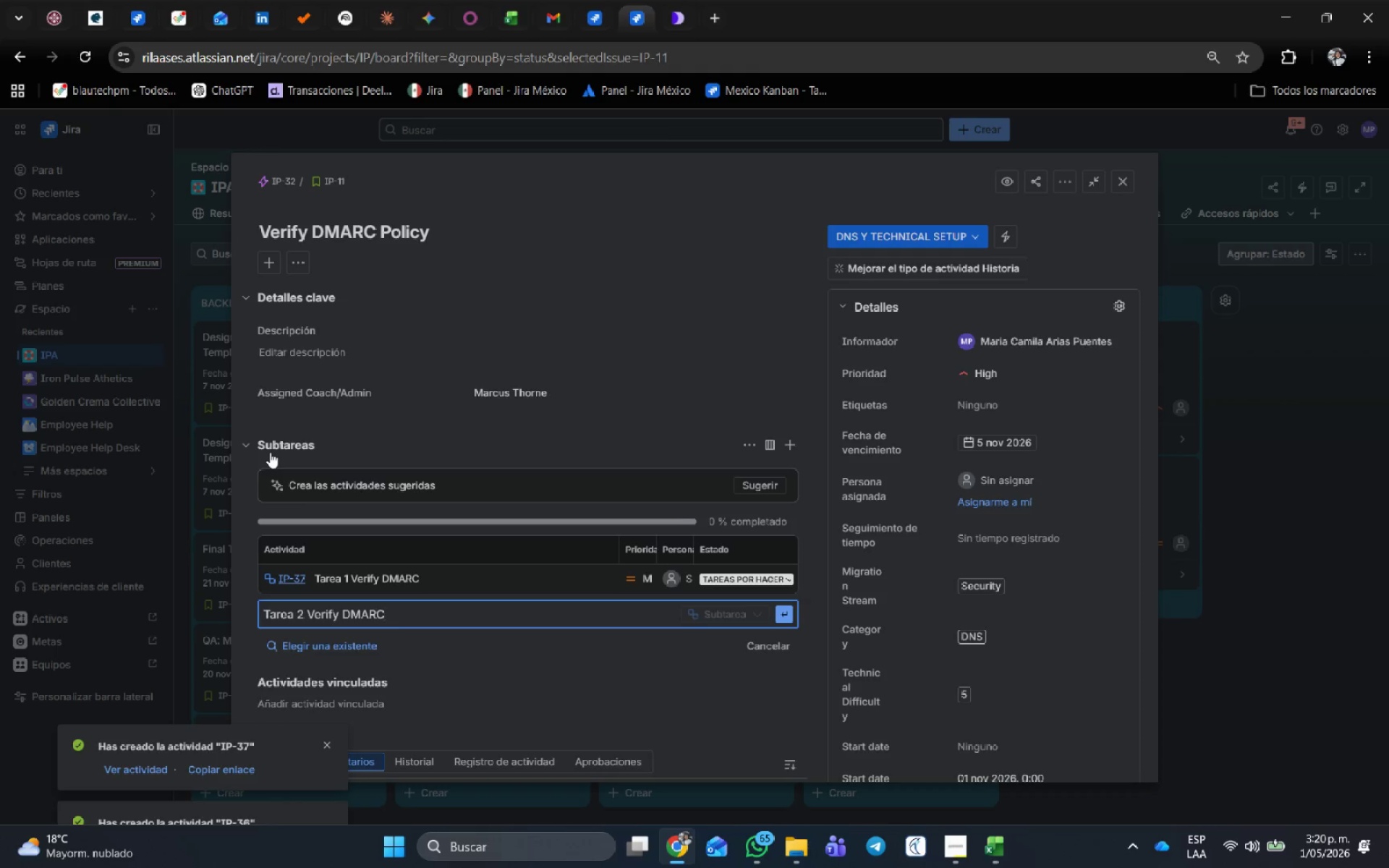 
key(Enter)
 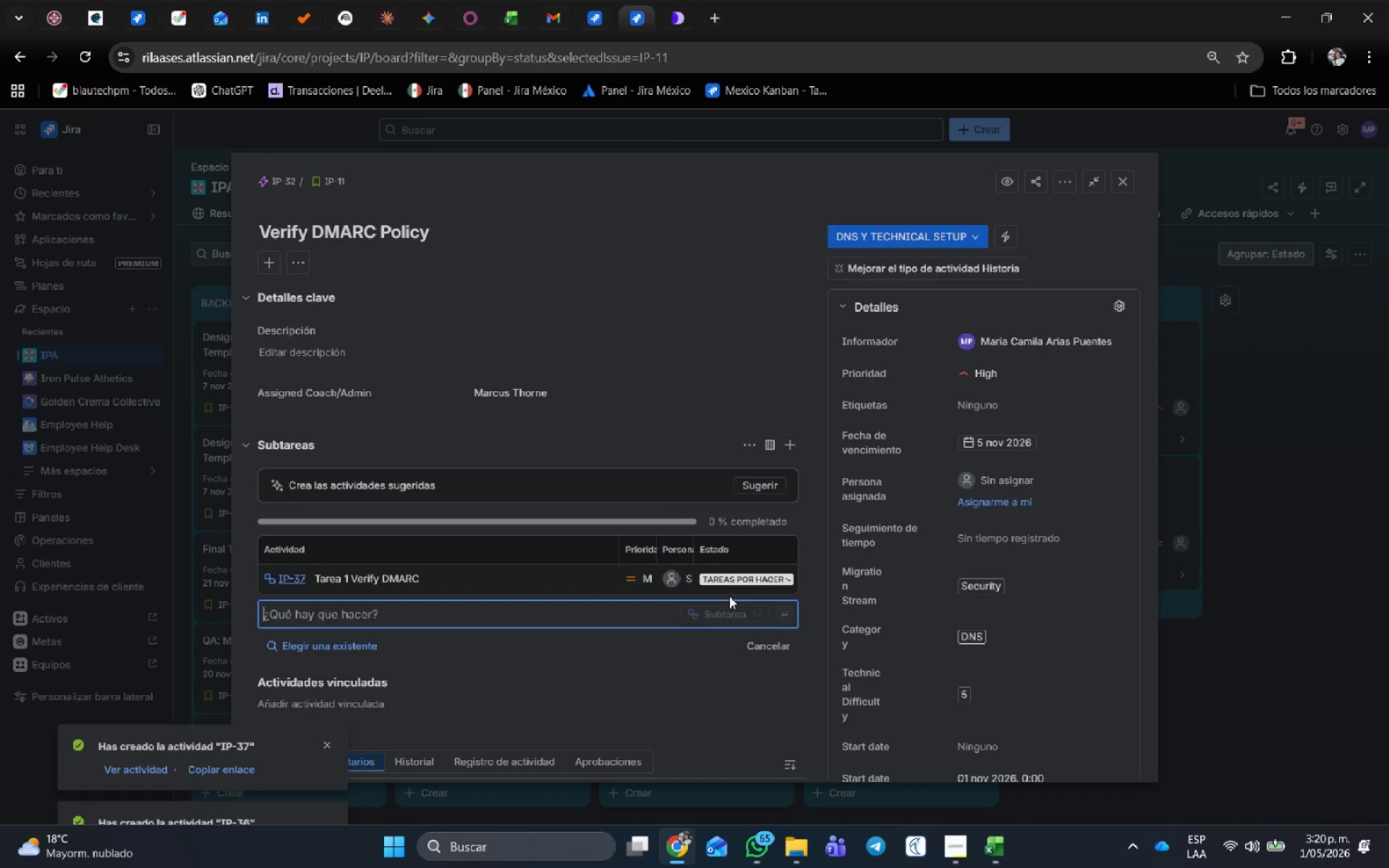 
left_click([736, 587])
 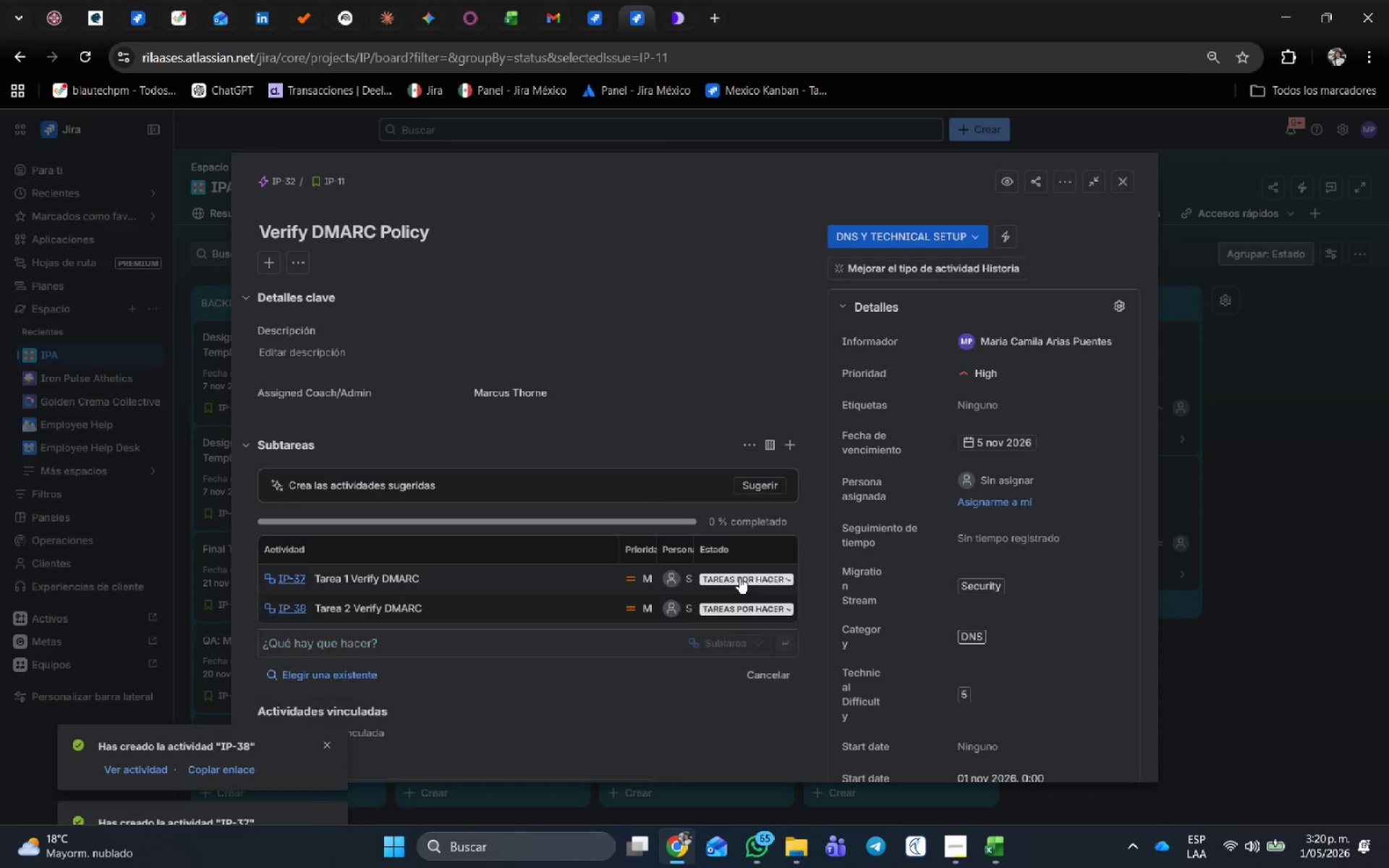 
left_click([739, 577])
 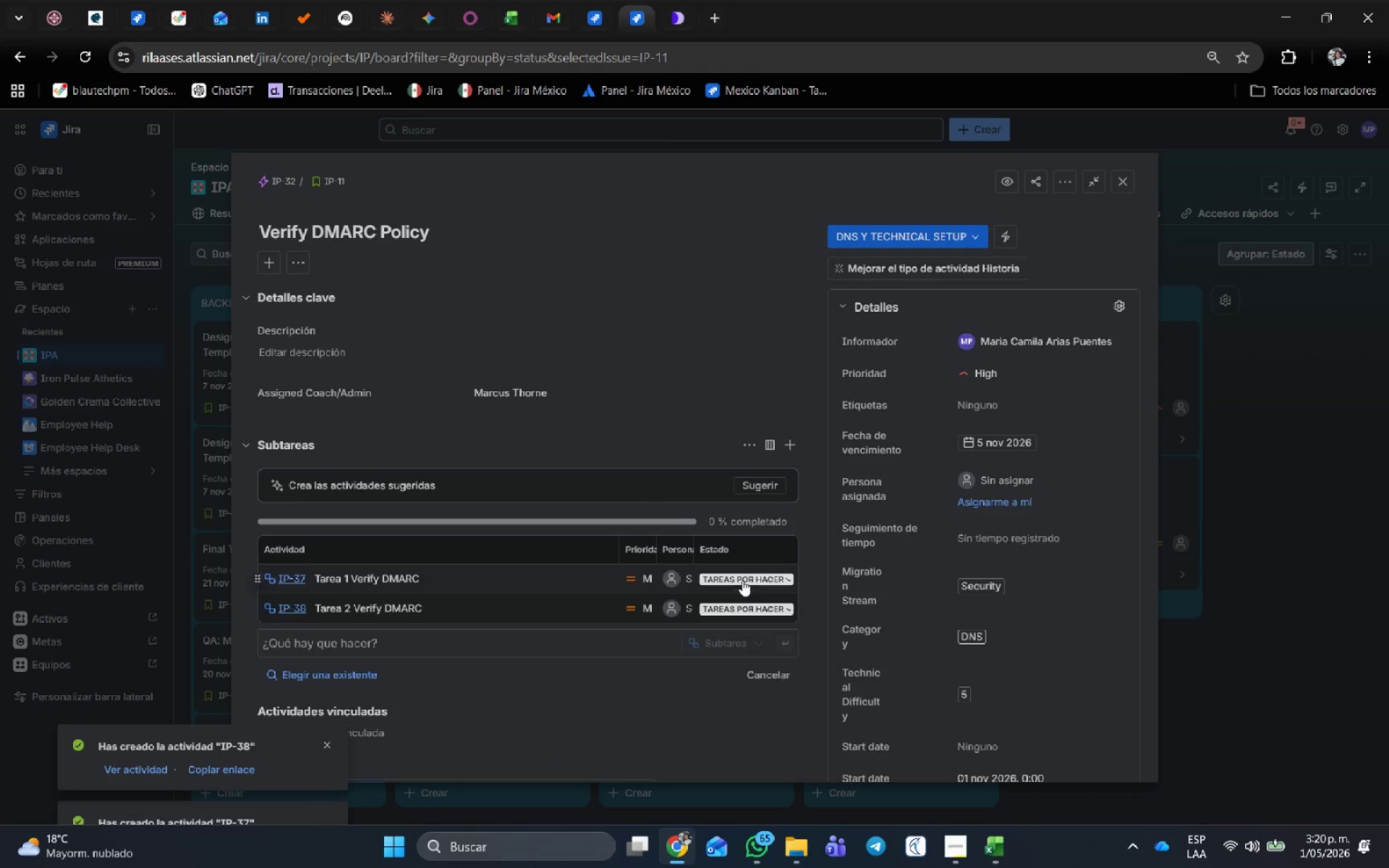 
left_click([742, 580])
 